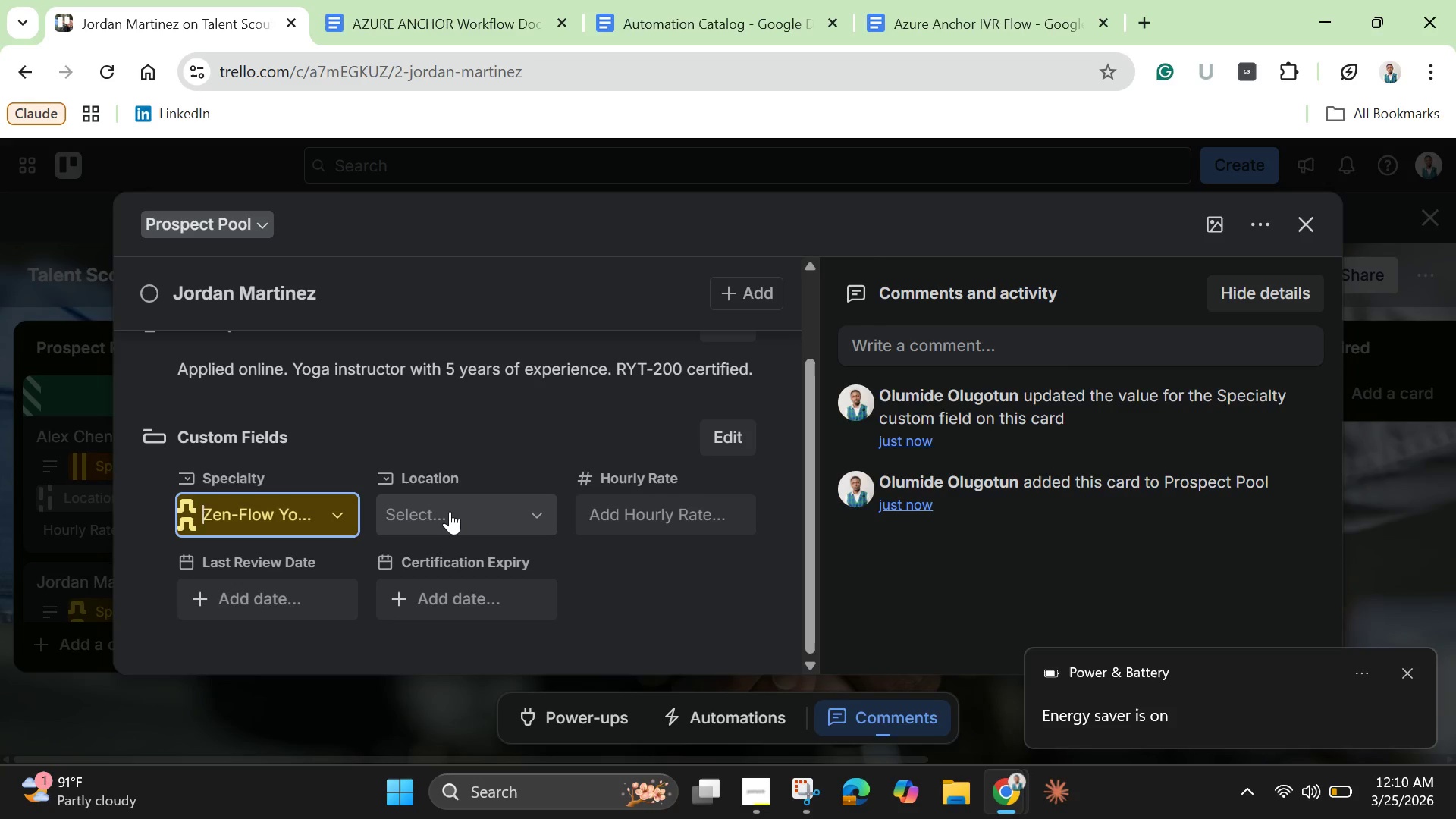 
left_click([450, 511])
 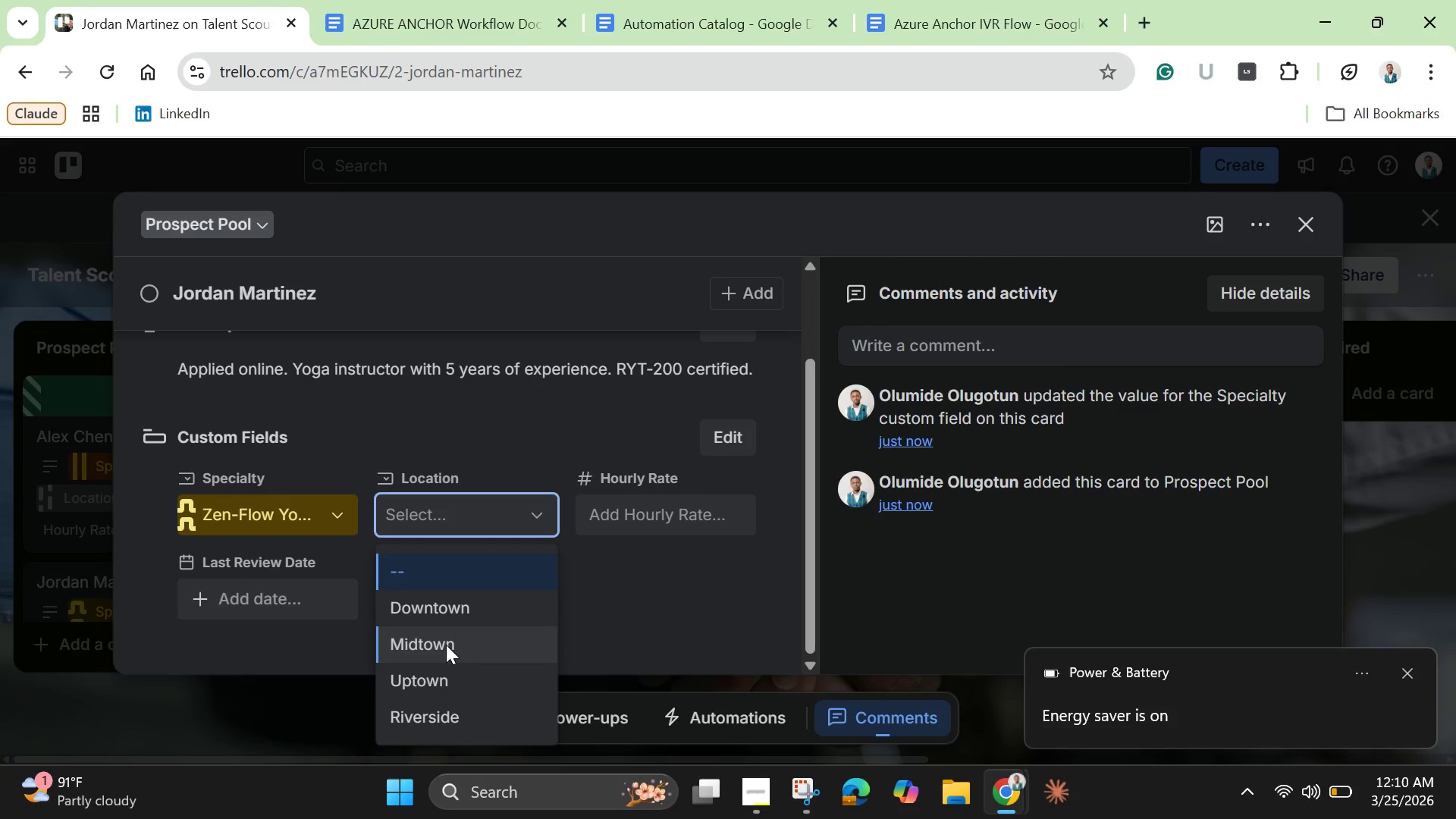 
left_click([446, 645])
 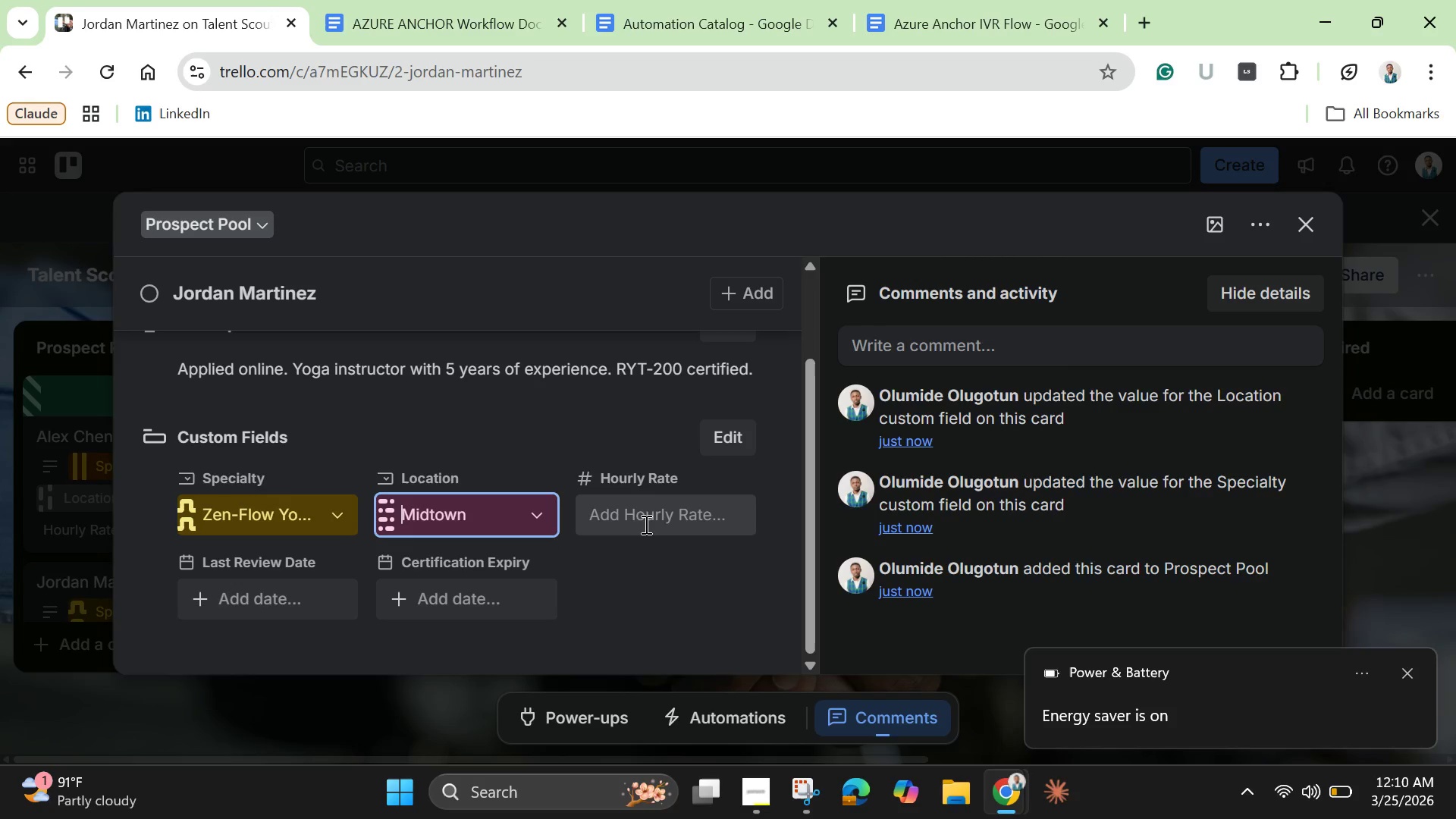 
left_click([645, 524])
 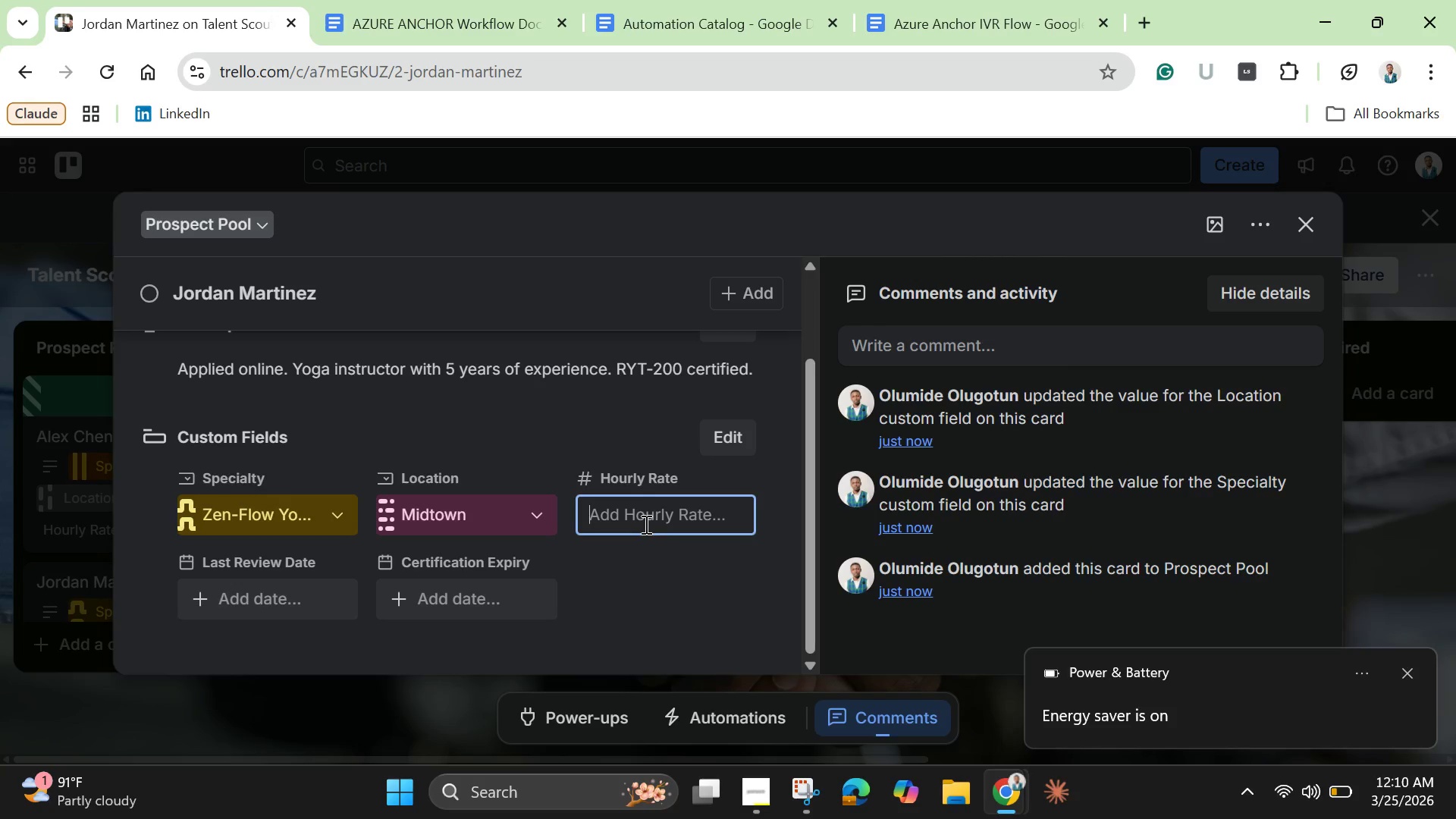 
type(40)
 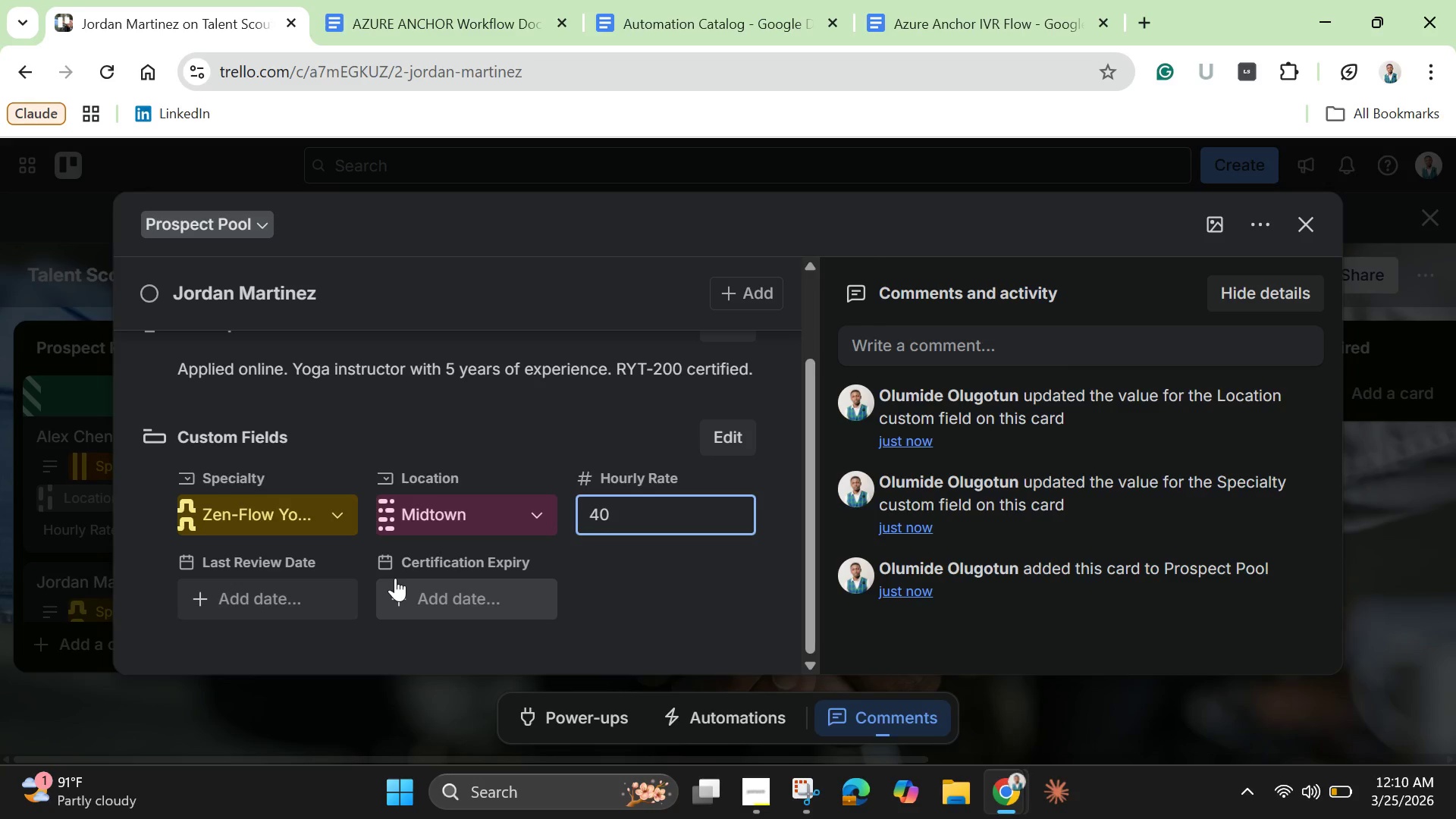 
wait(5.2)
 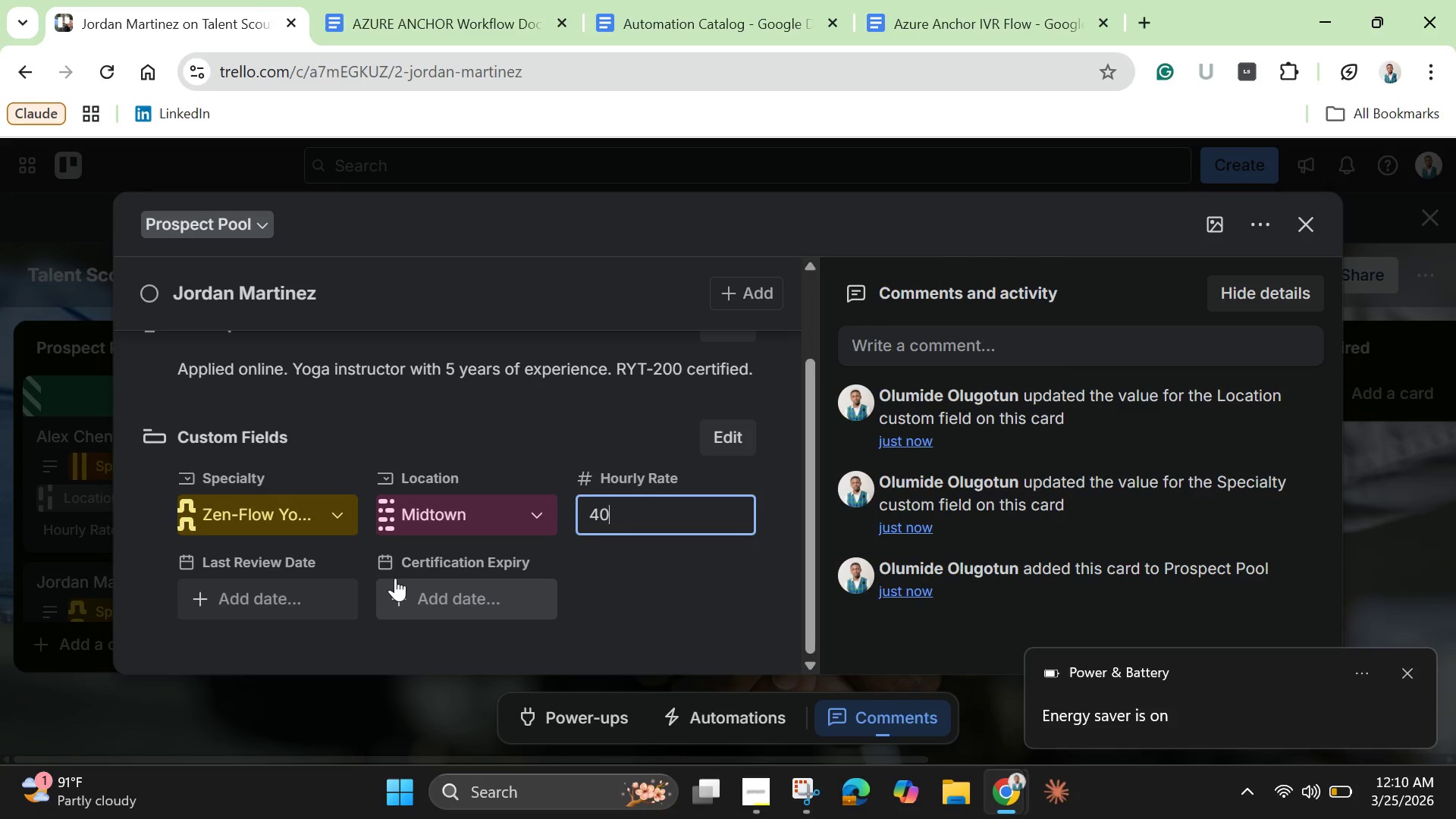 
left_click([428, 599])
 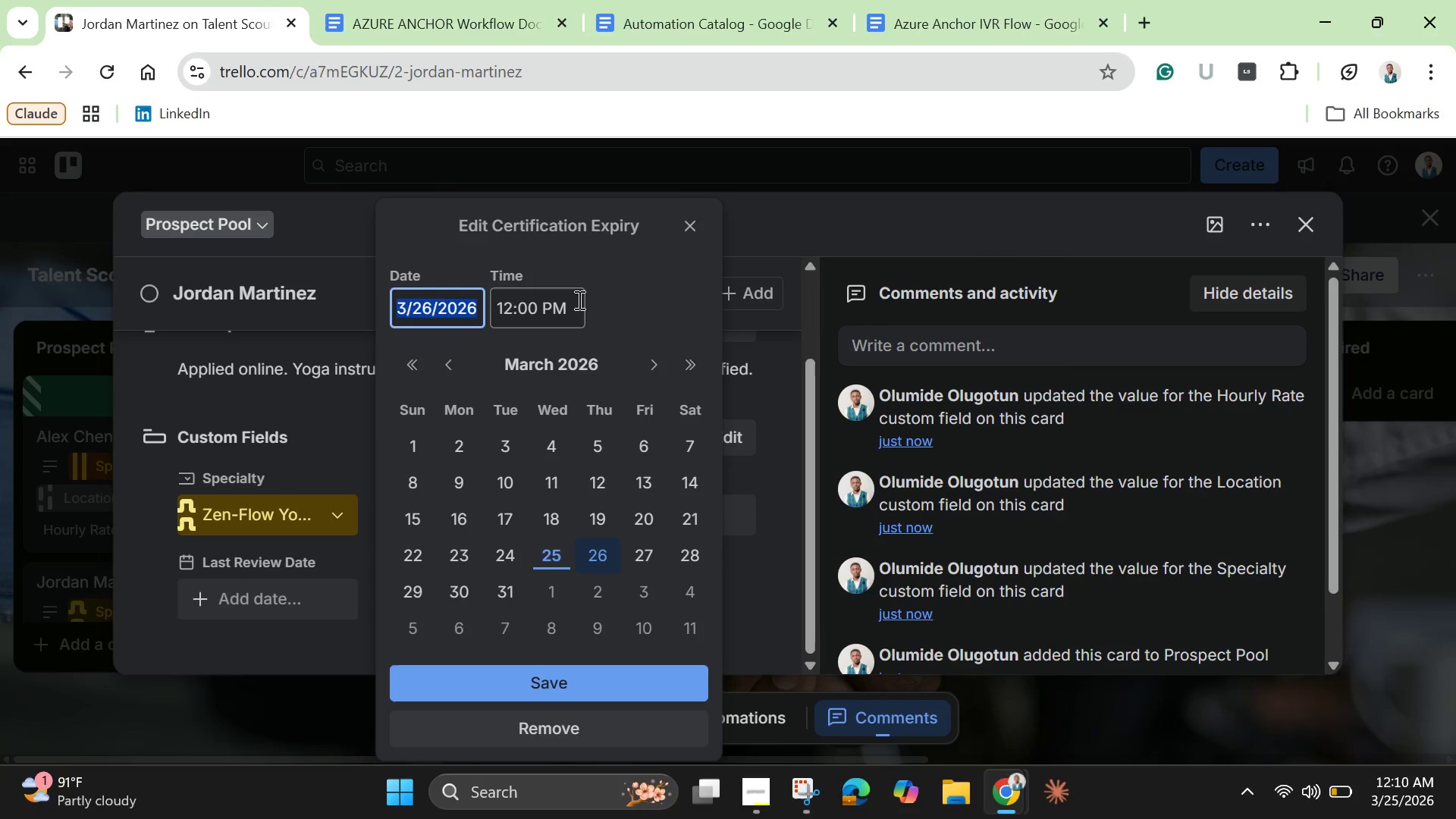 
left_click([655, 359])
 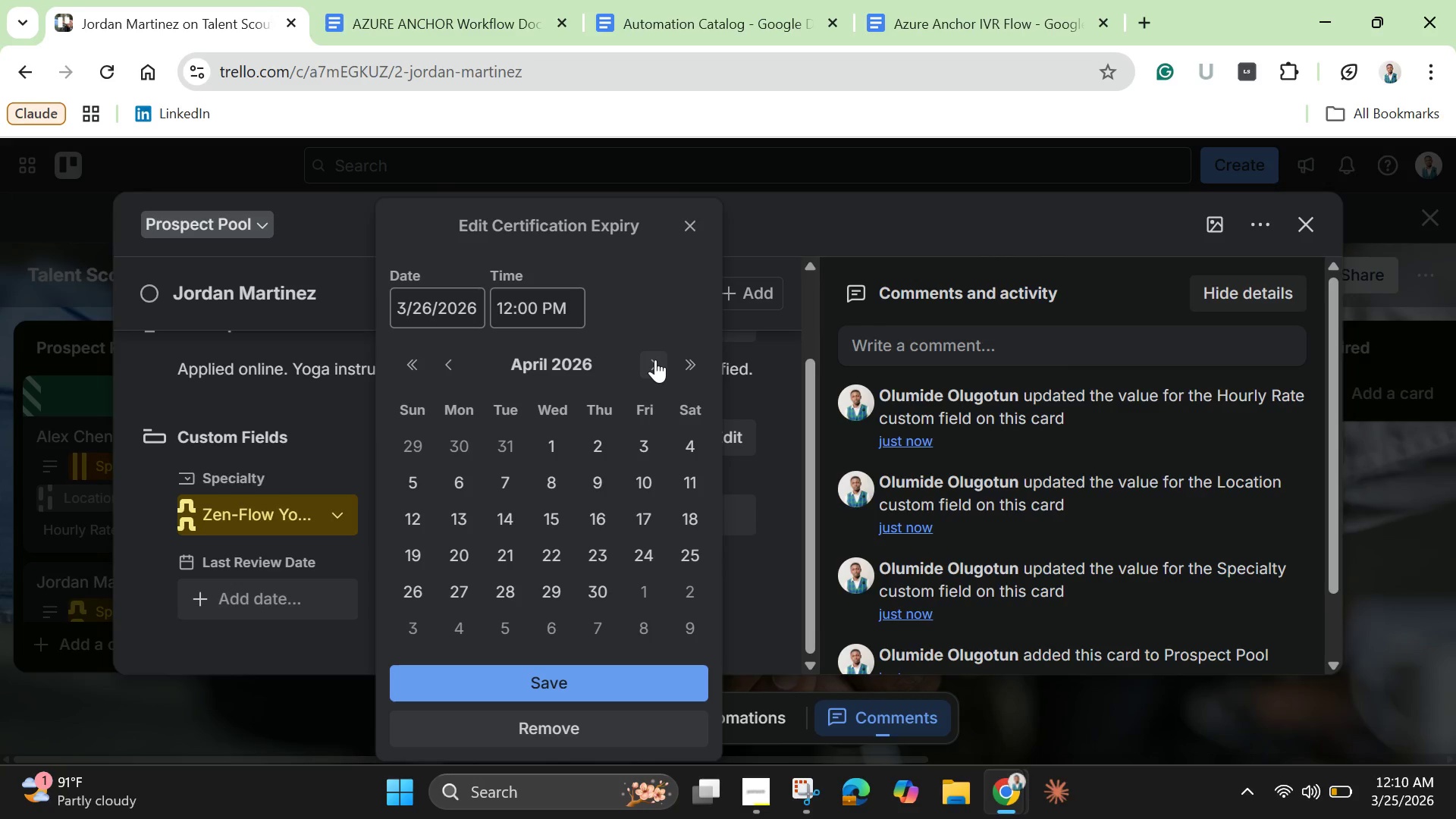 
left_click([655, 359])
 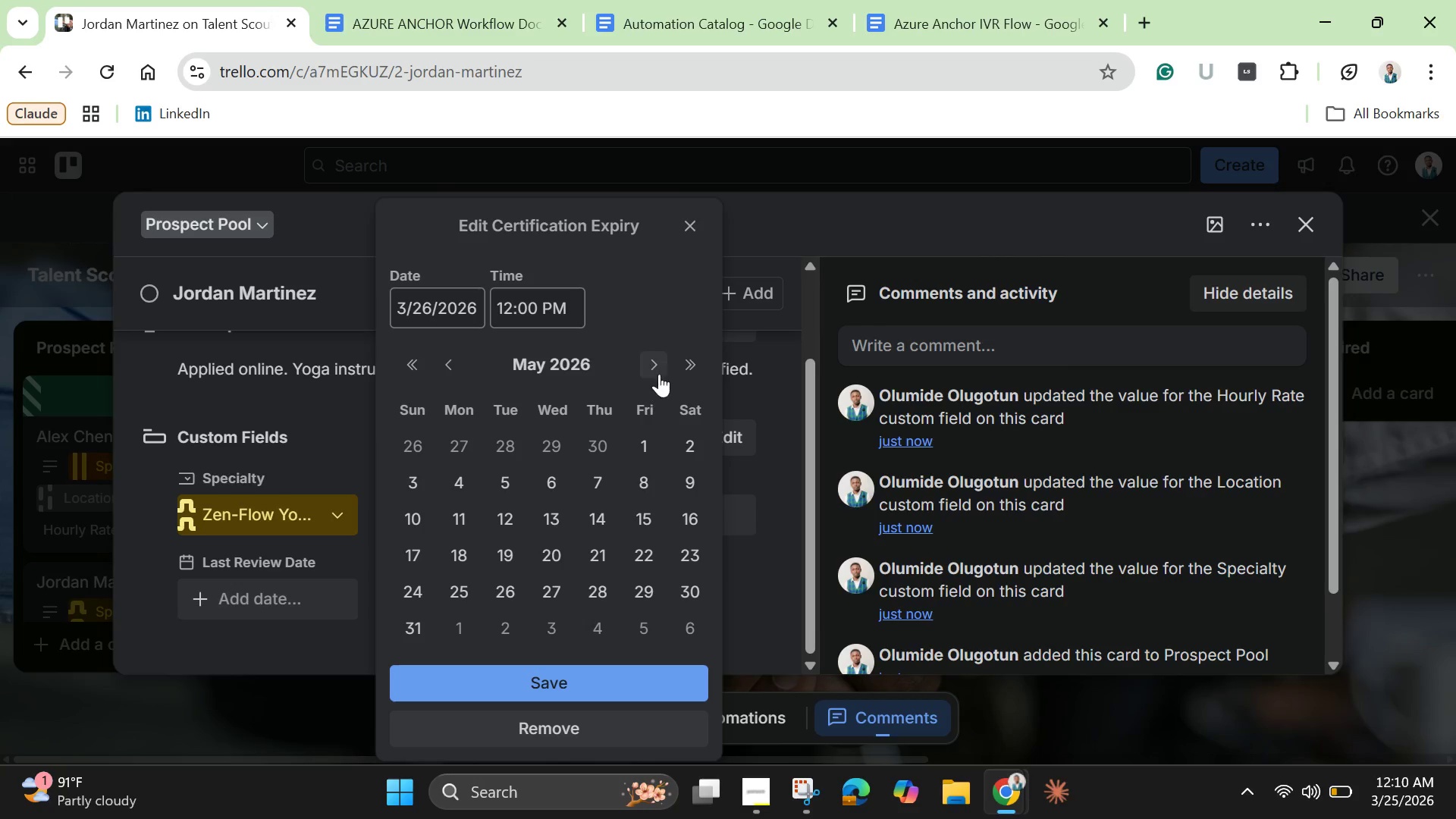 
left_click([659, 369])
 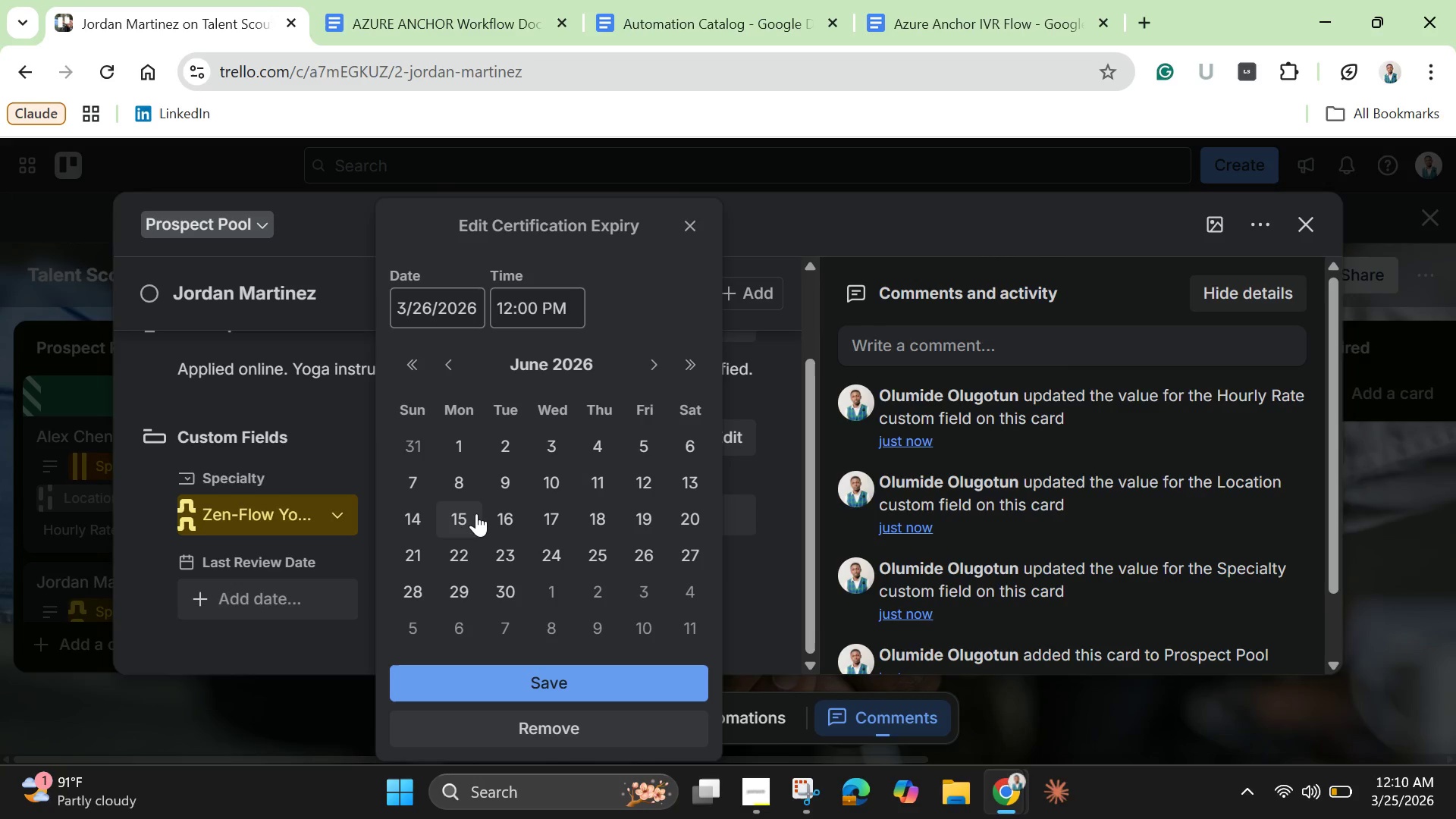 
left_click([472, 513])
 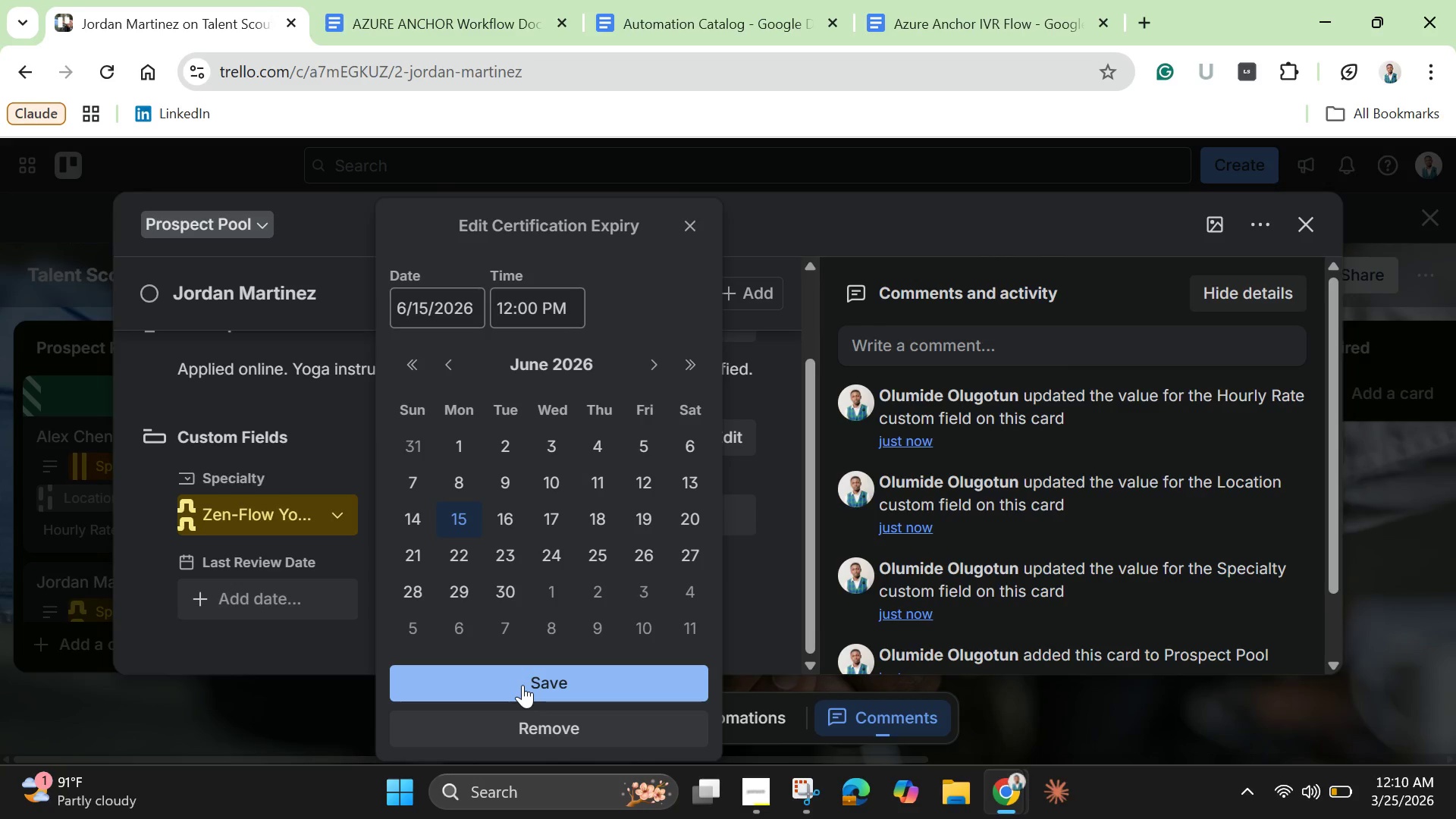 
left_click([522, 685])
 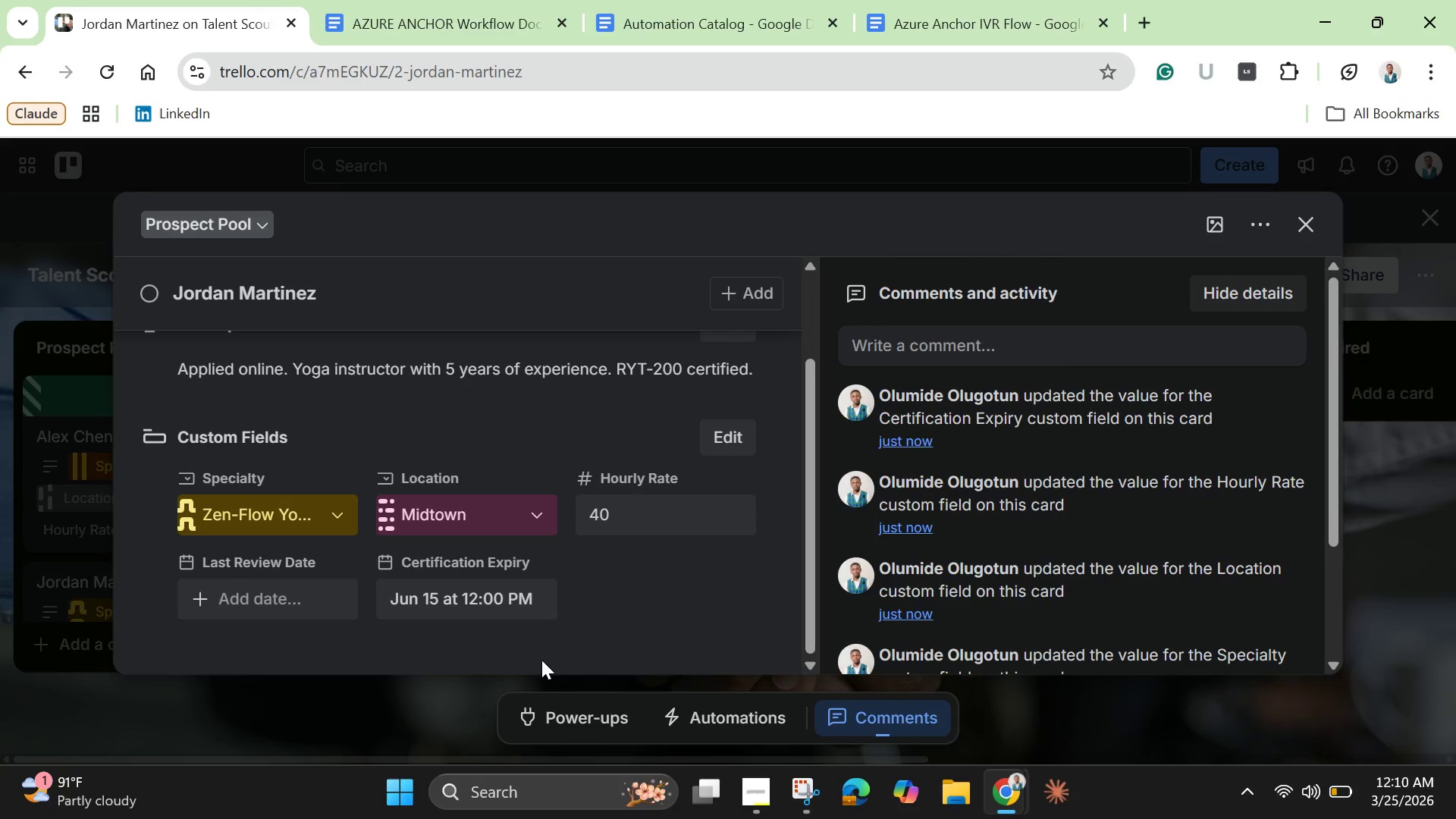 
wait(7.83)
 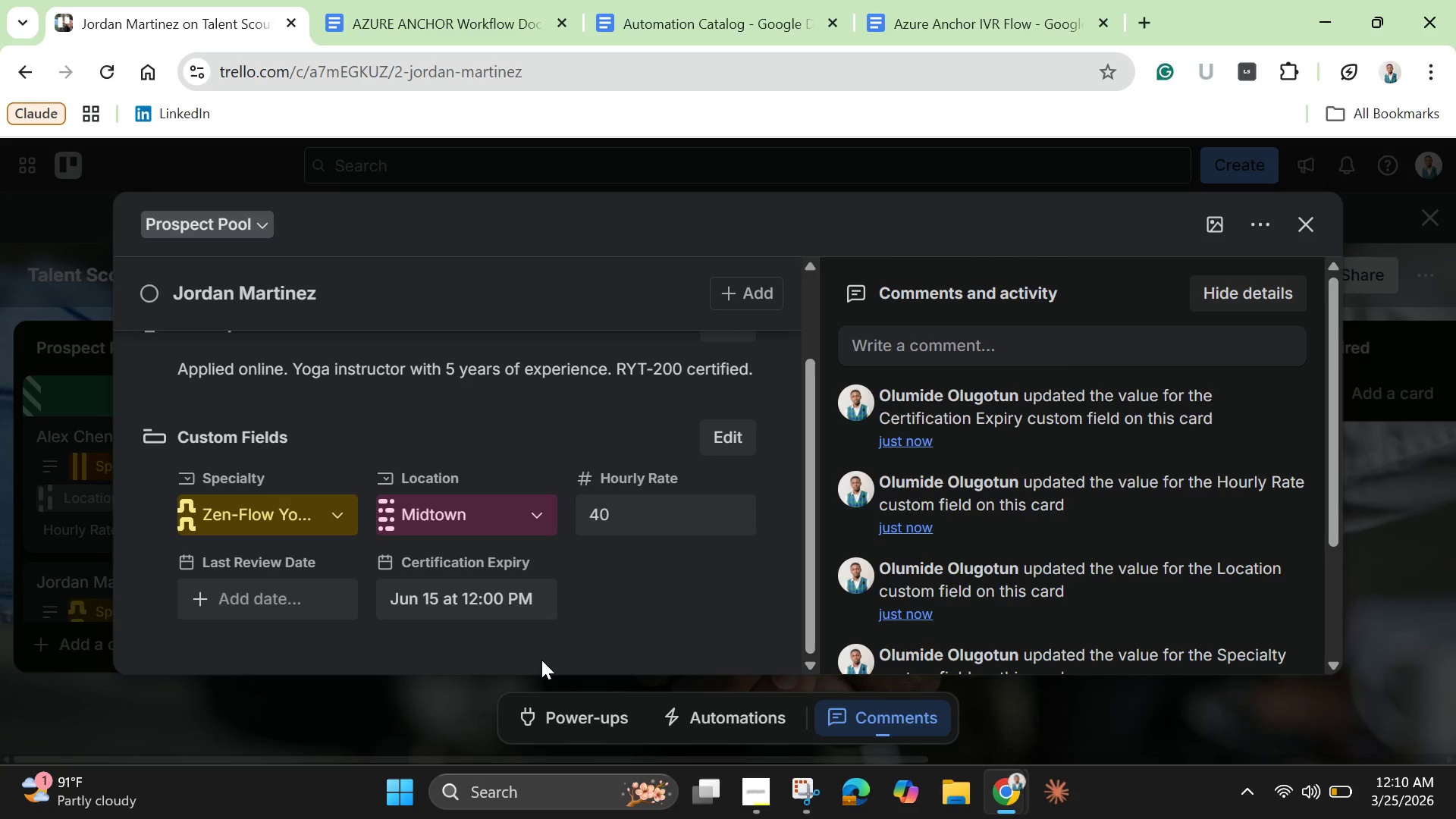 
left_click([1219, 221])
 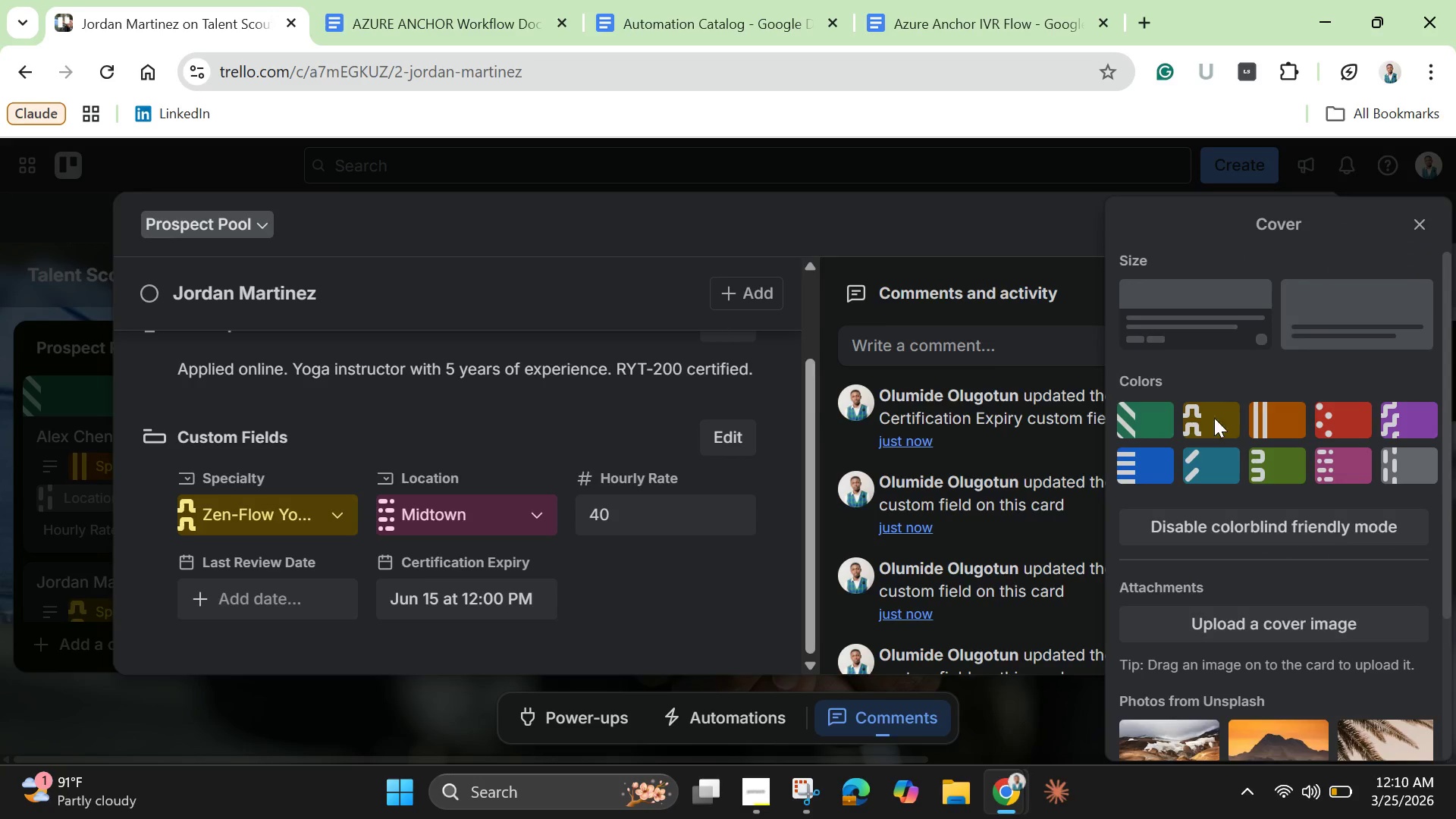 
left_click([1428, 221])
 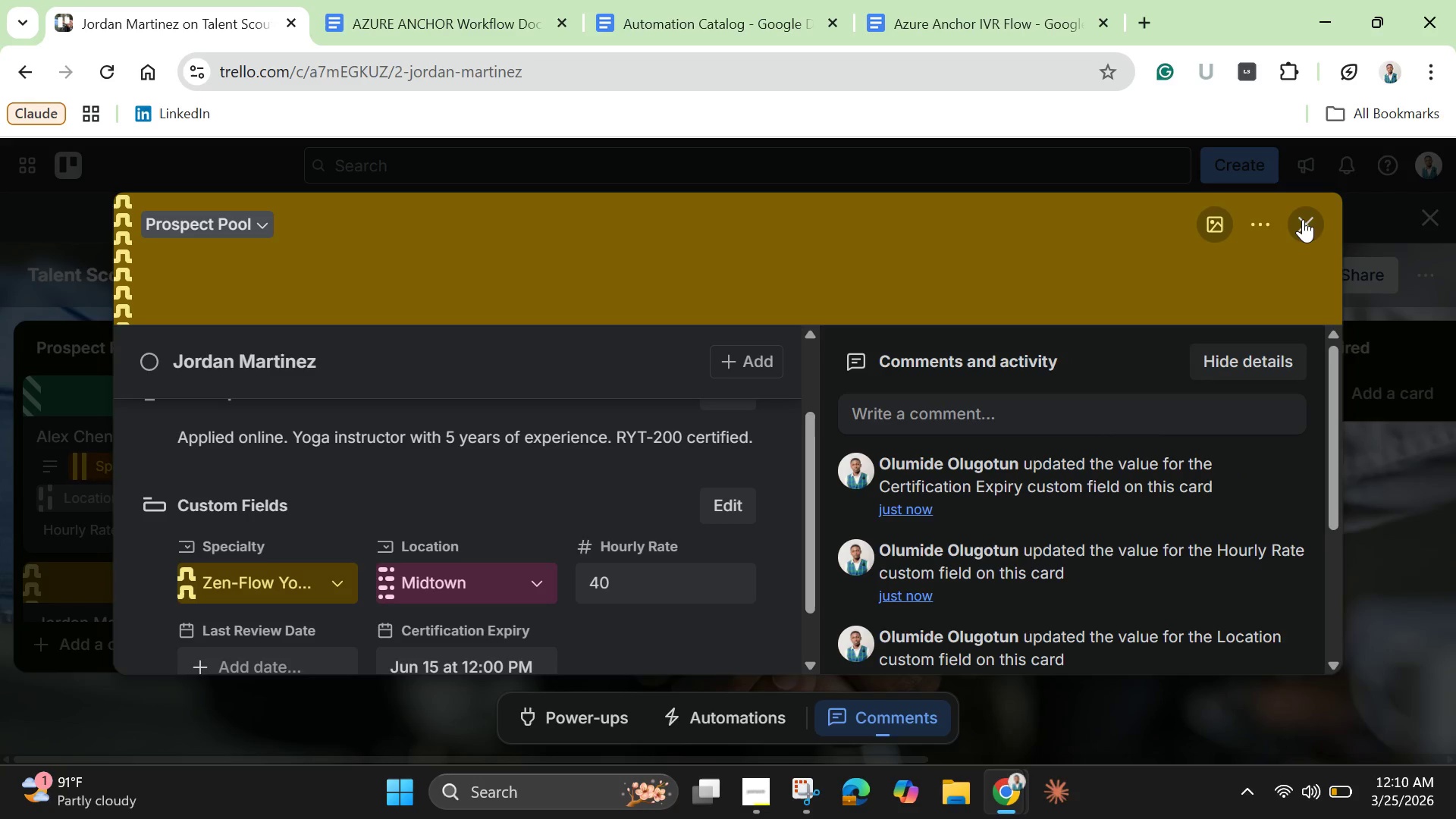 
left_click([1301, 219])
 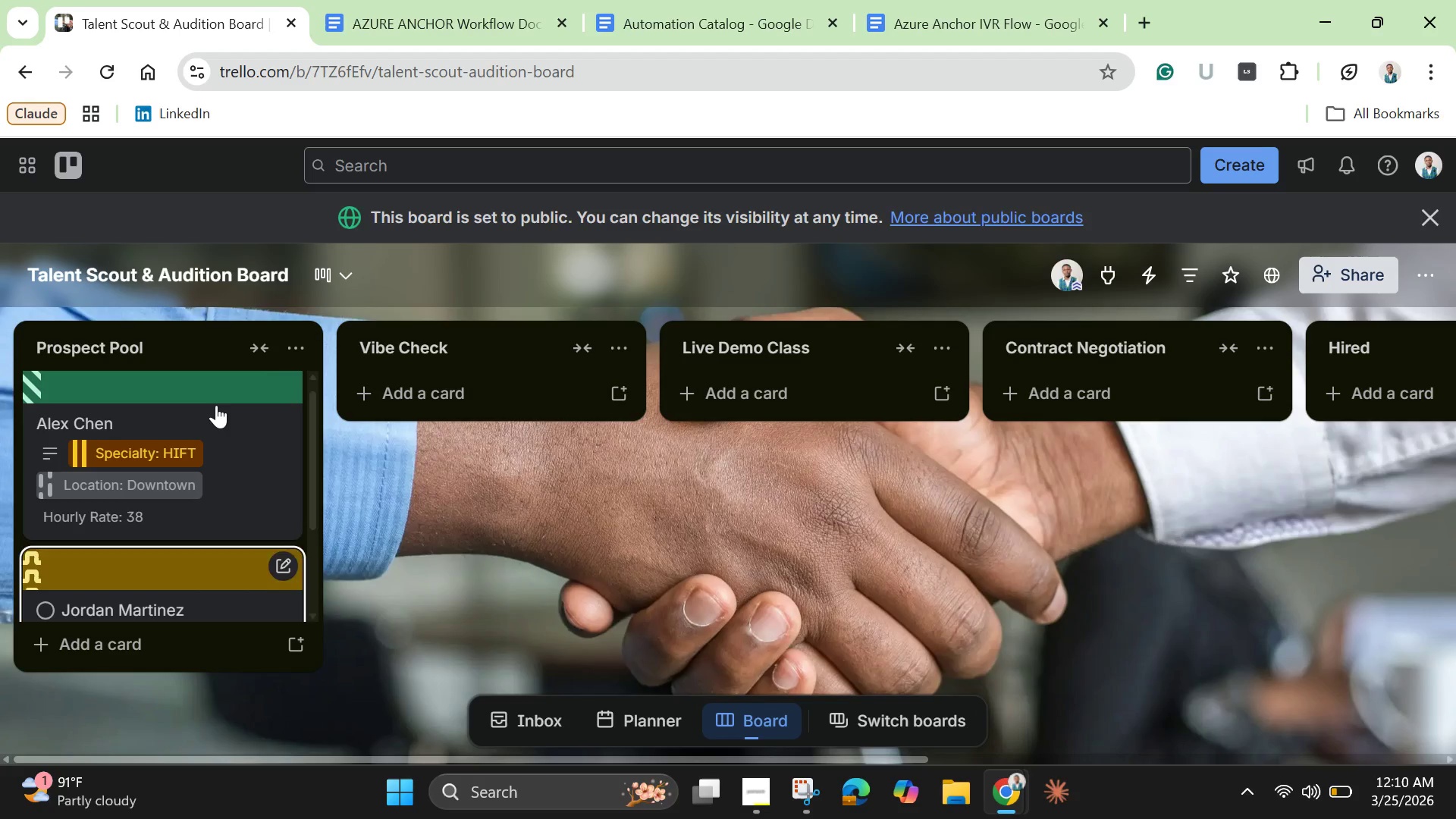 
scroll: coordinate [212, 420], scroll_direction: down, amount: 3.0
 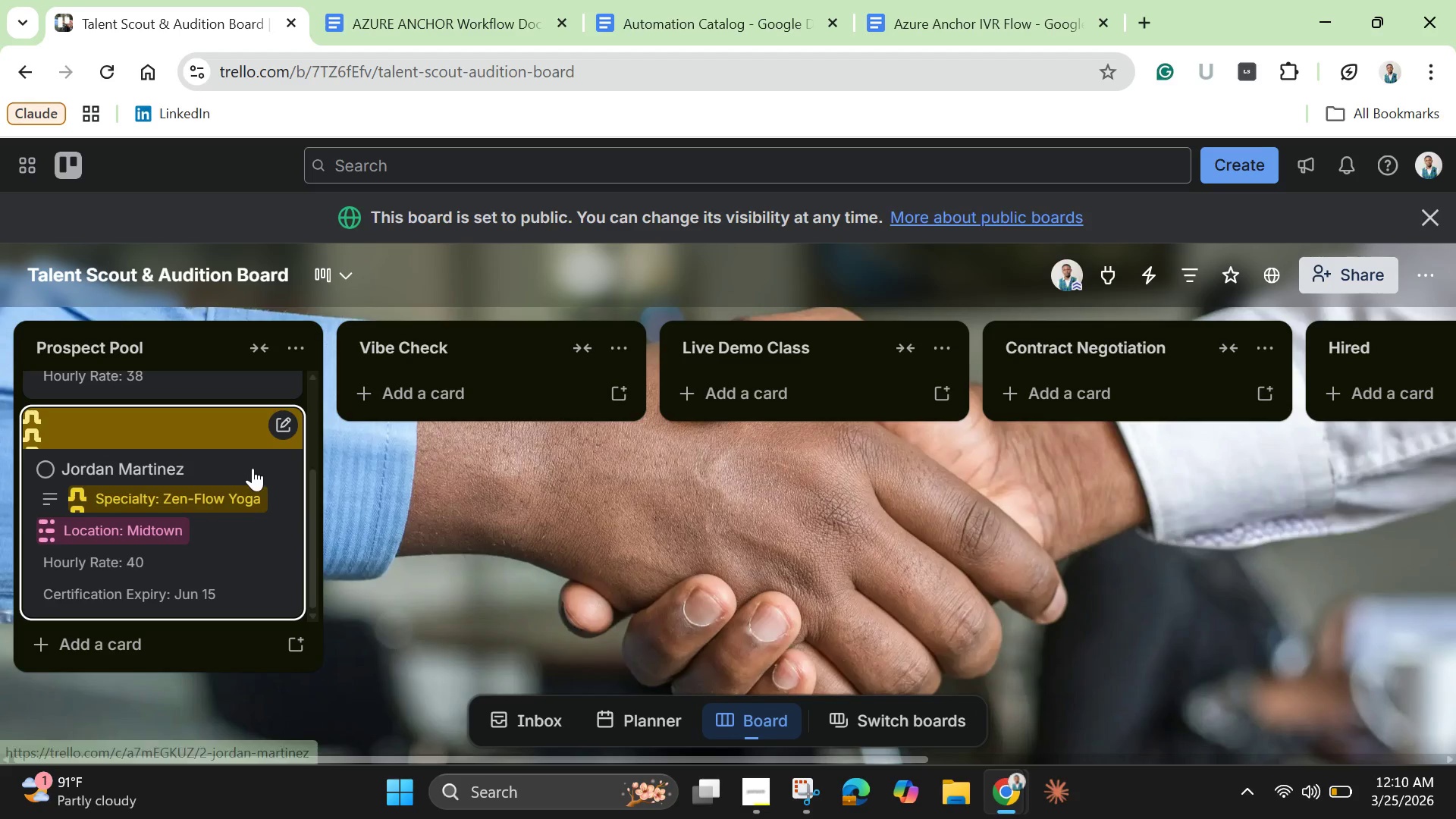 
scroll: coordinate [254, 468], scroll_direction: up, amount: 4.0
 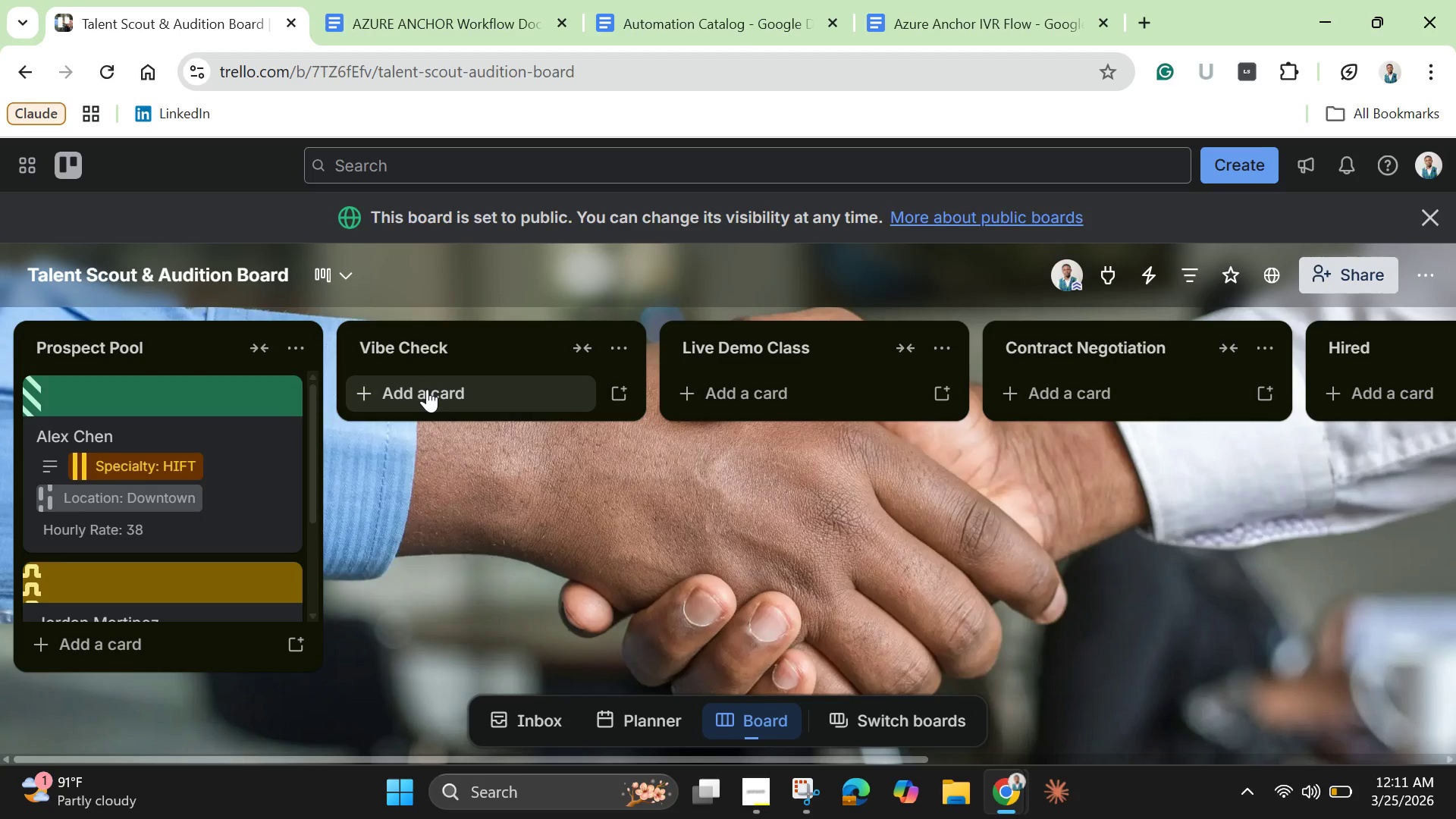 
wait(6.61)
 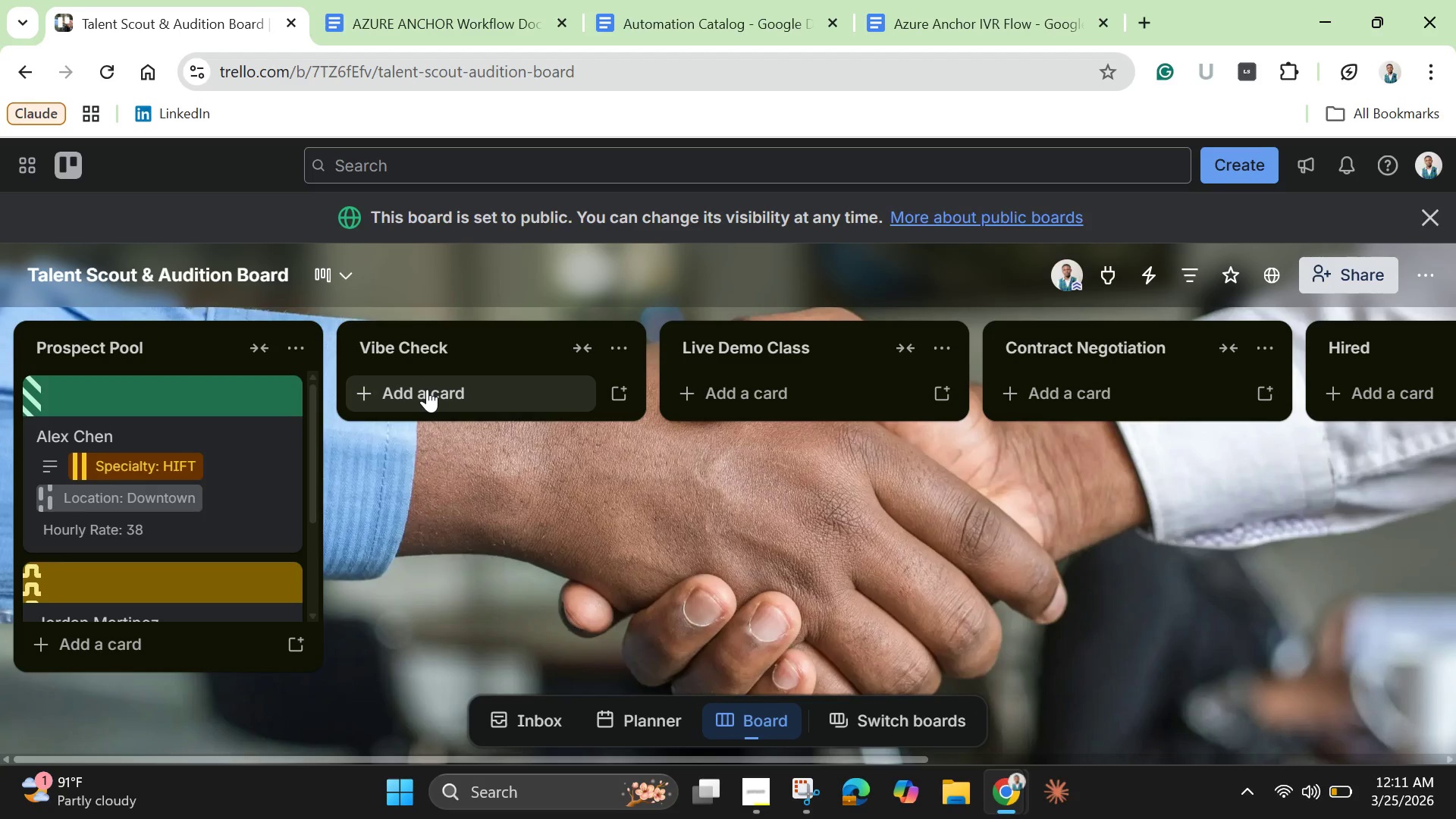 
left_click([427, 389])
 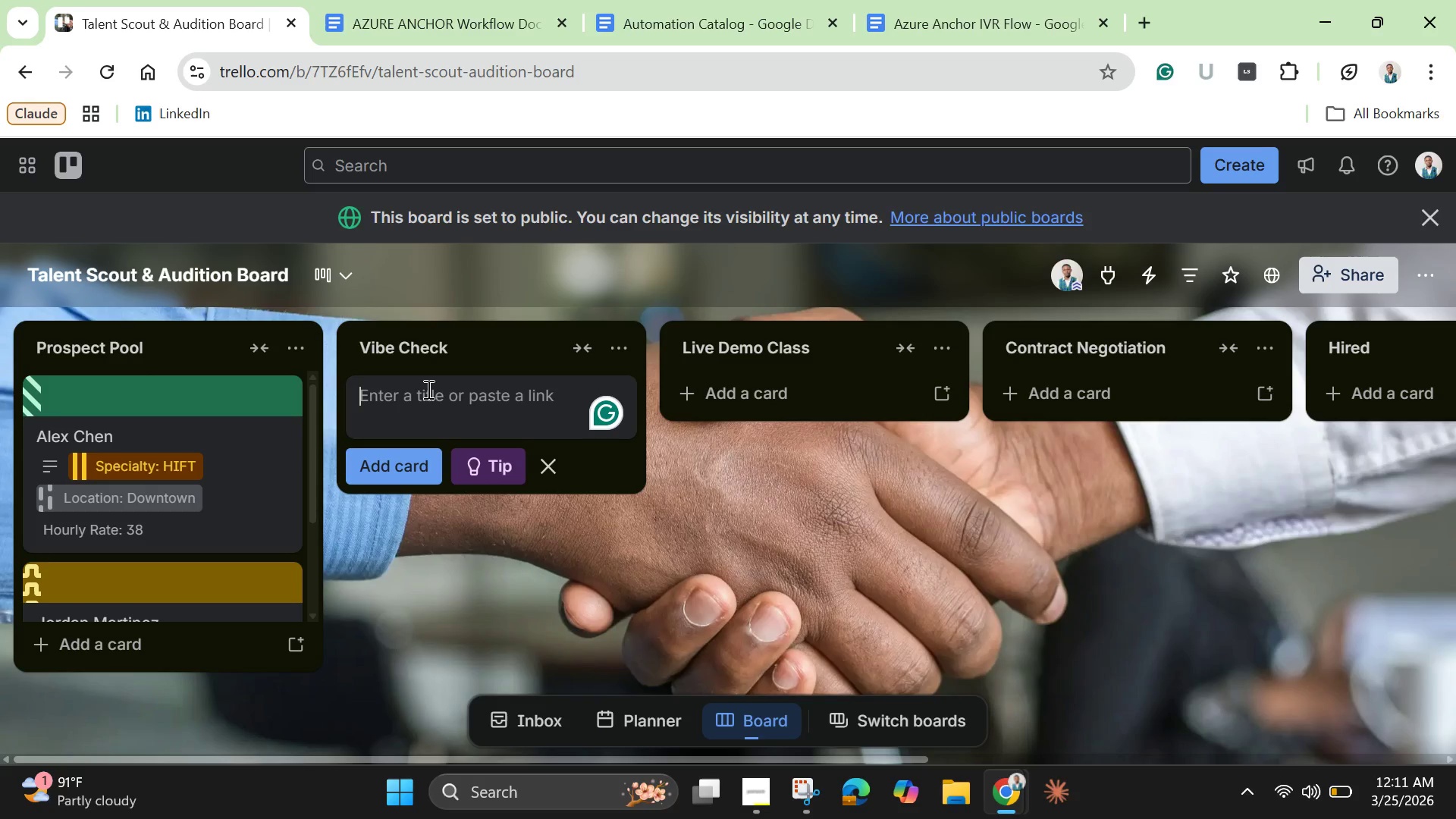 
hold_key(key=ShiftLeft, duration=0.41)
 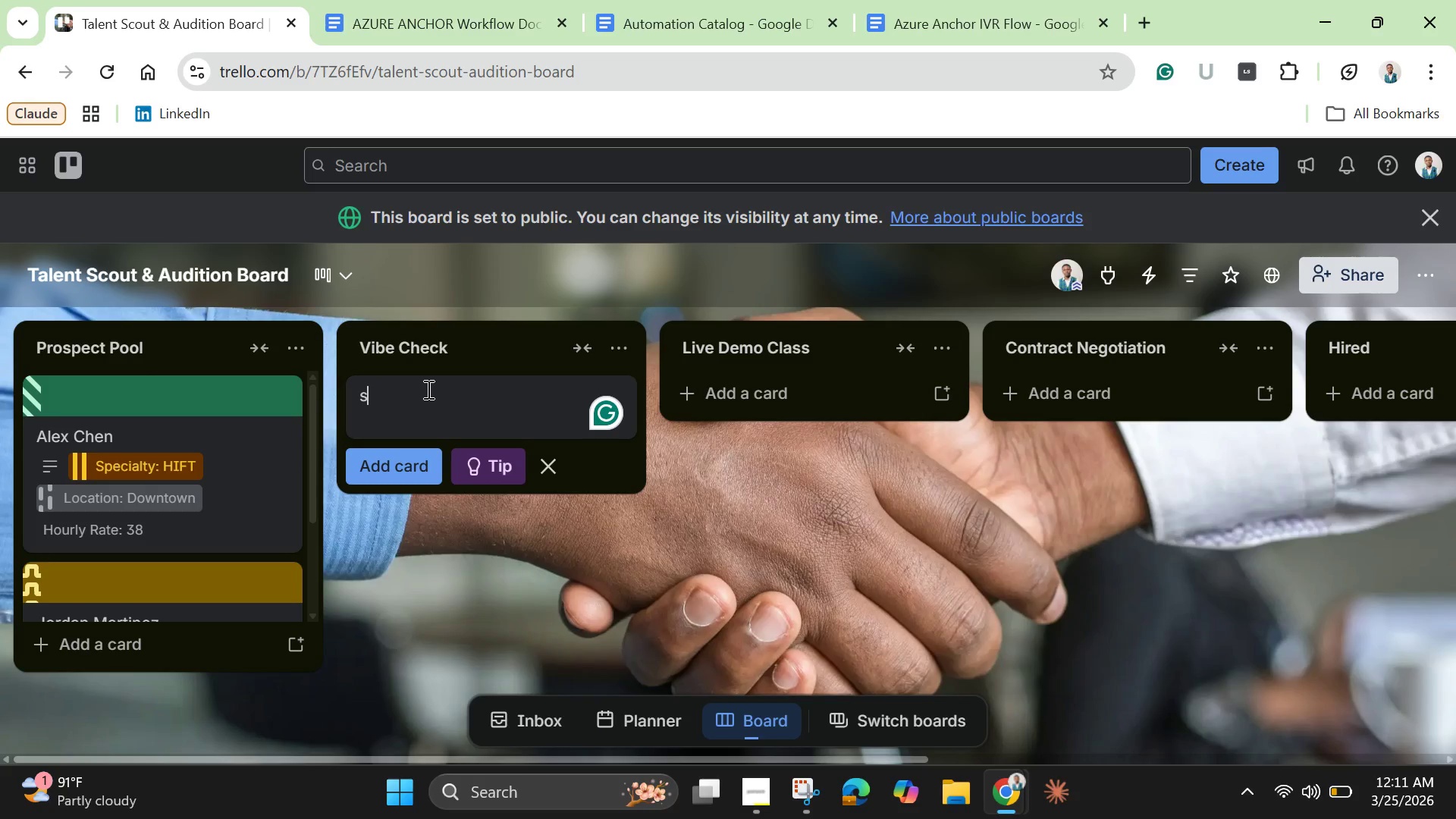 
type(sam Rodriguez)
 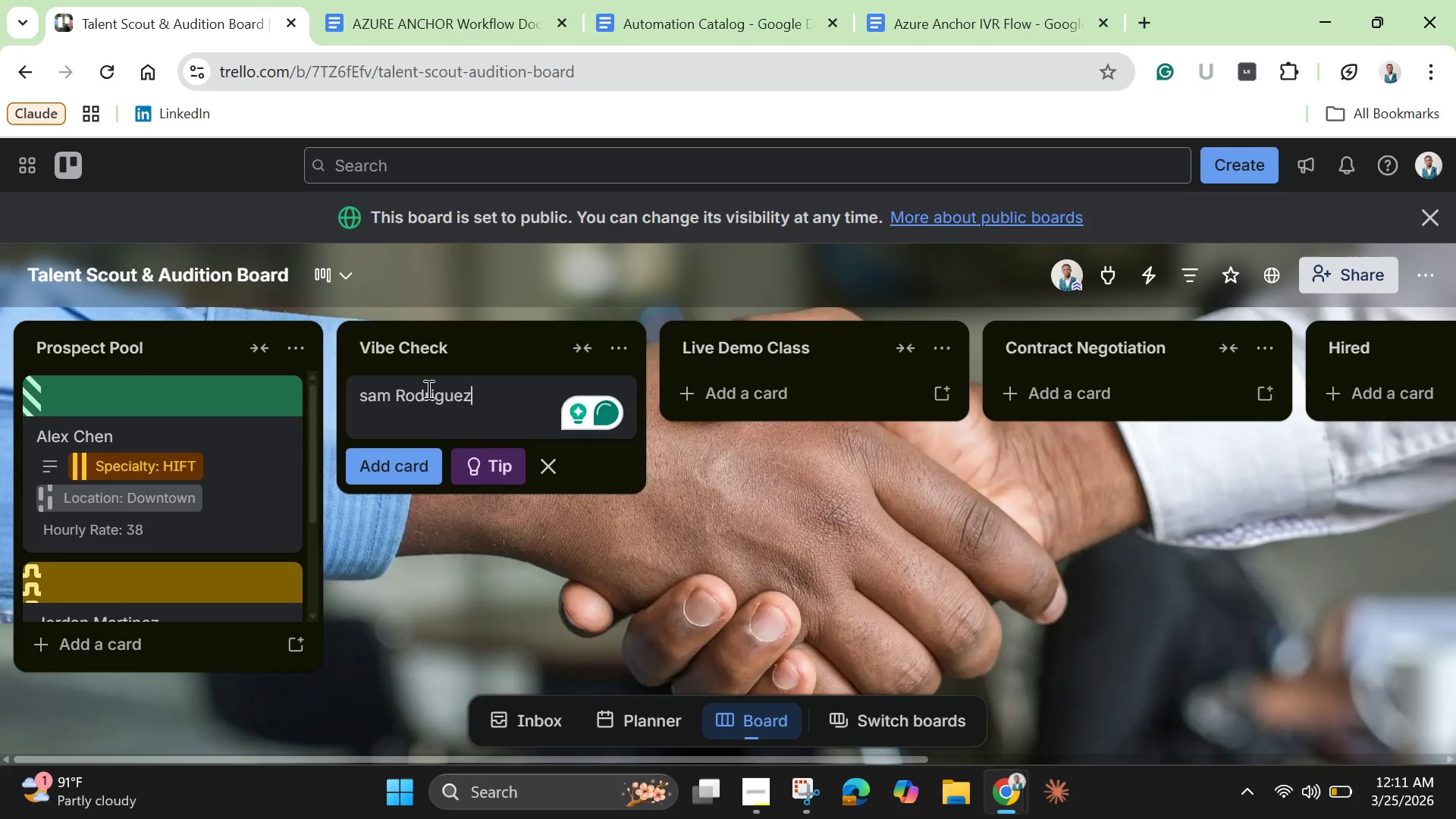 
key(Enter)
 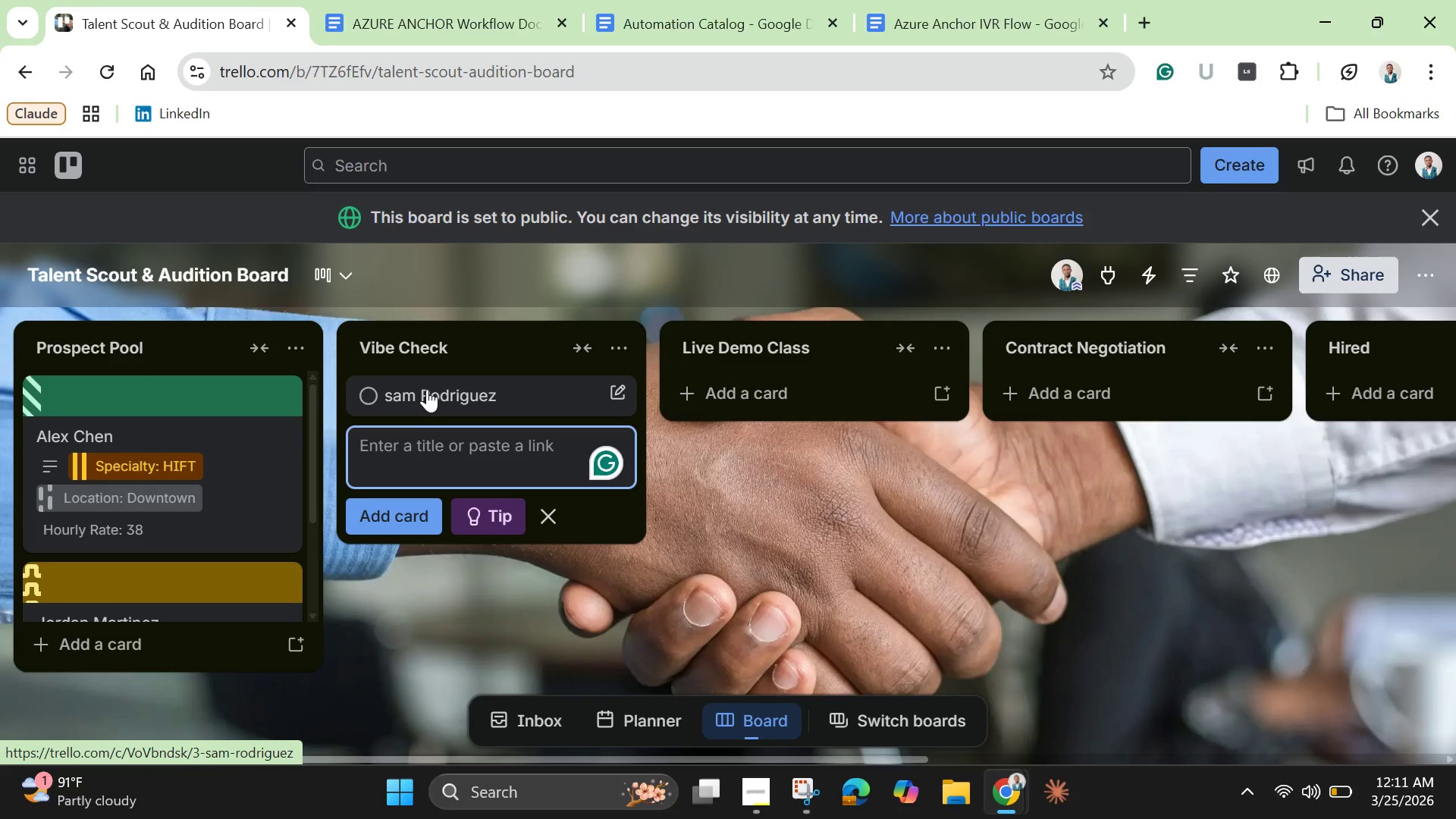 
left_click([427, 389])
 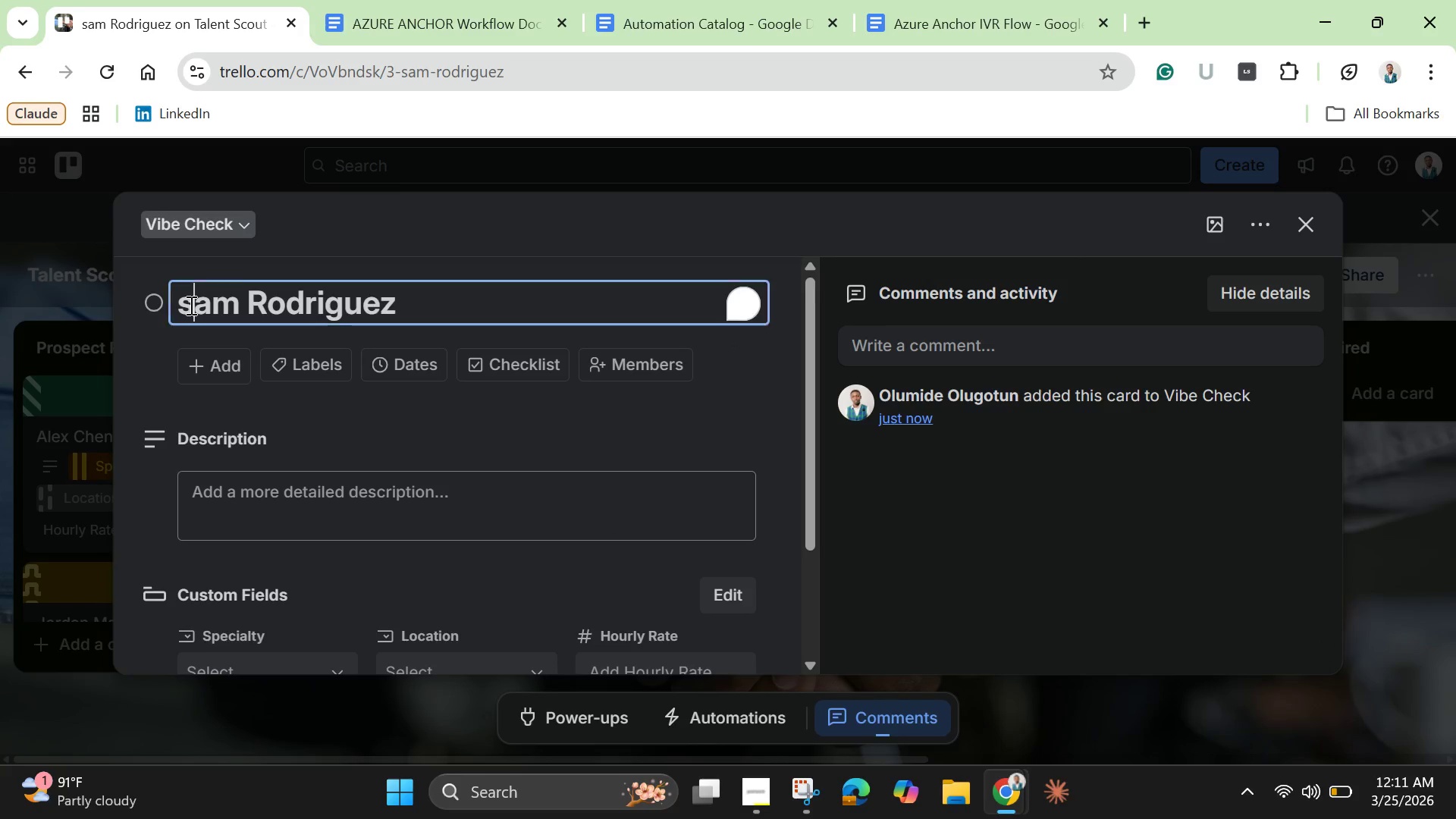 
key(Backspace)
 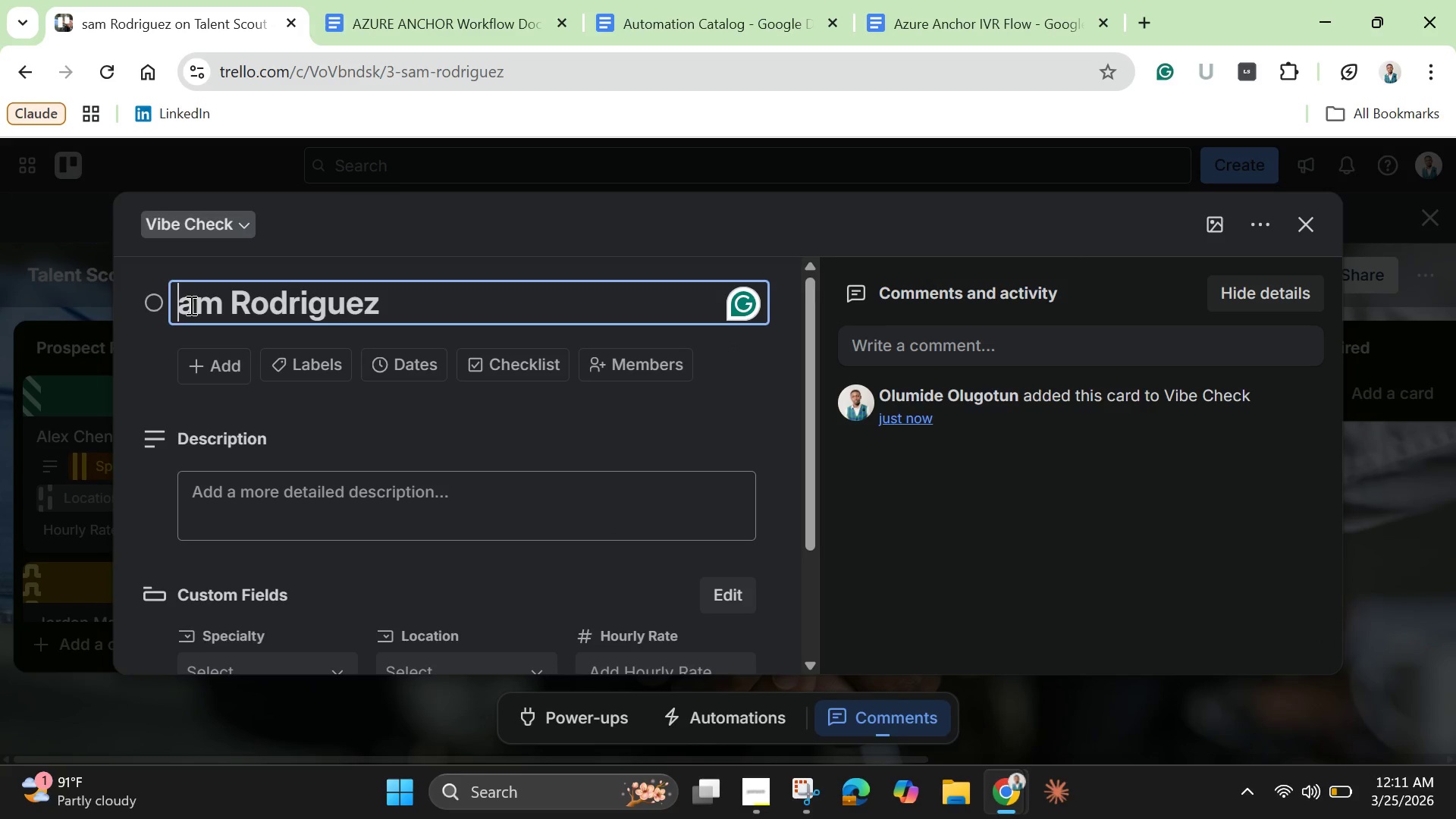 
key(Shift+S)
 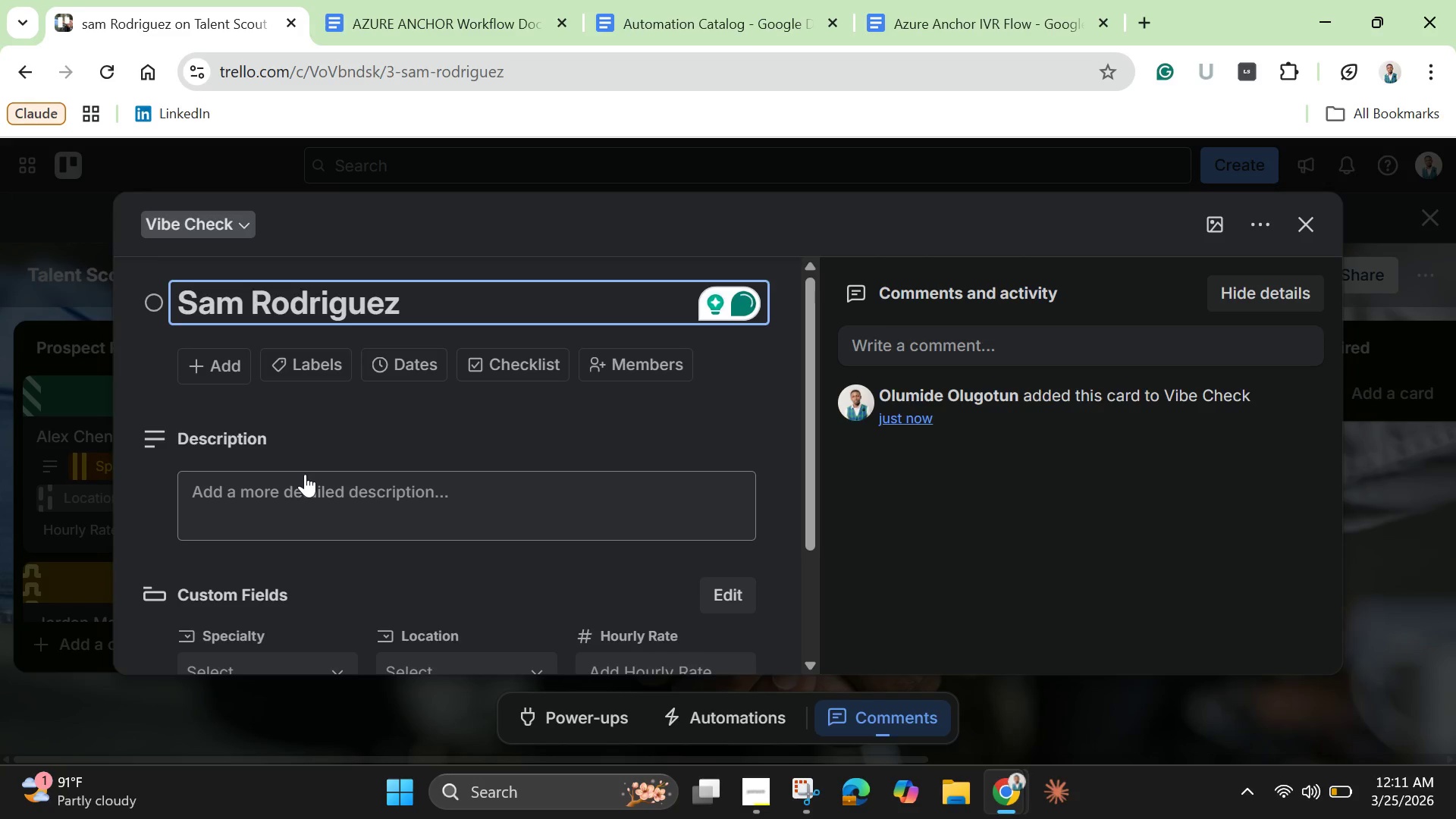 
wait(9.96)
 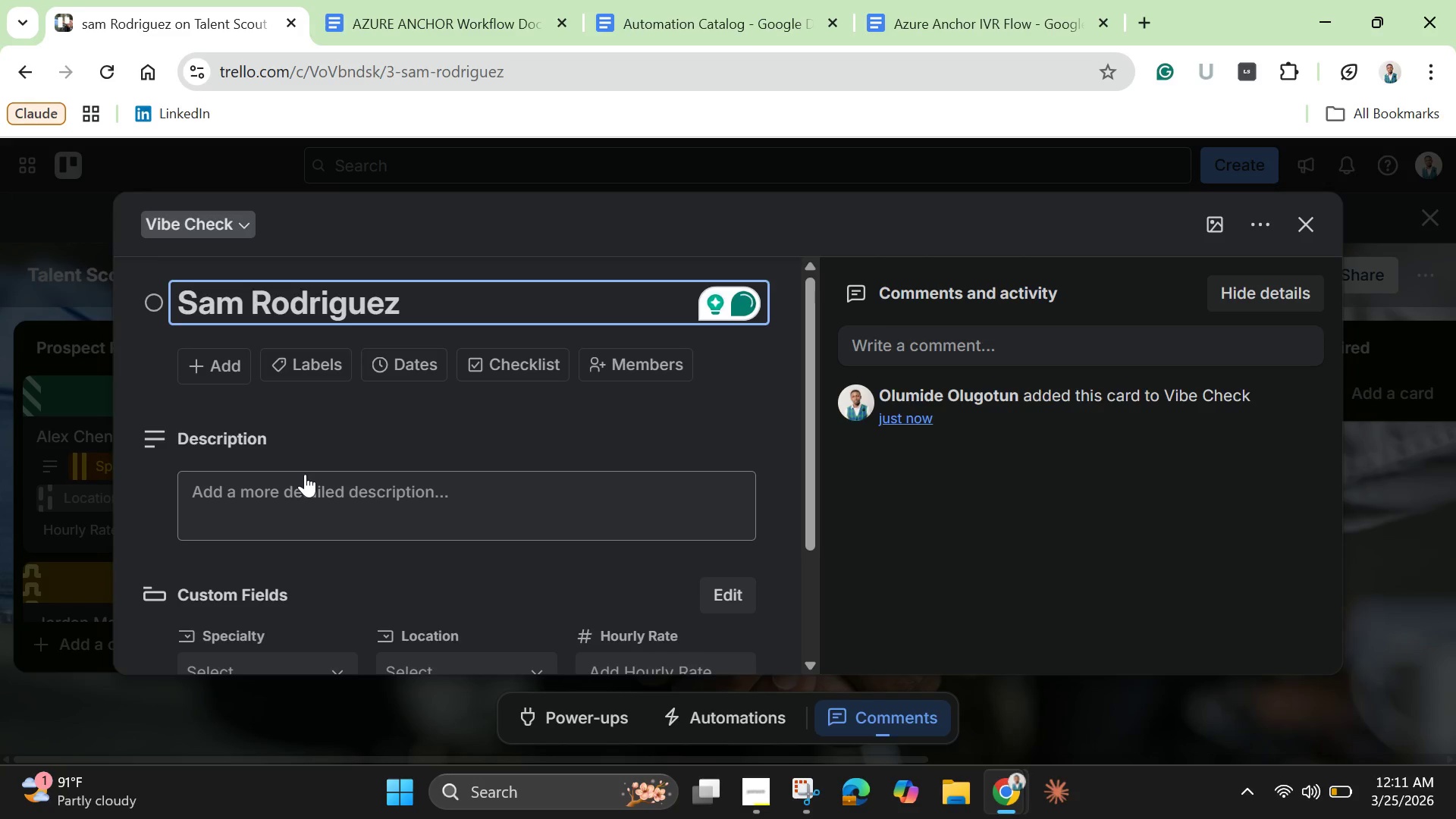 
mouse_move([310, 504])
 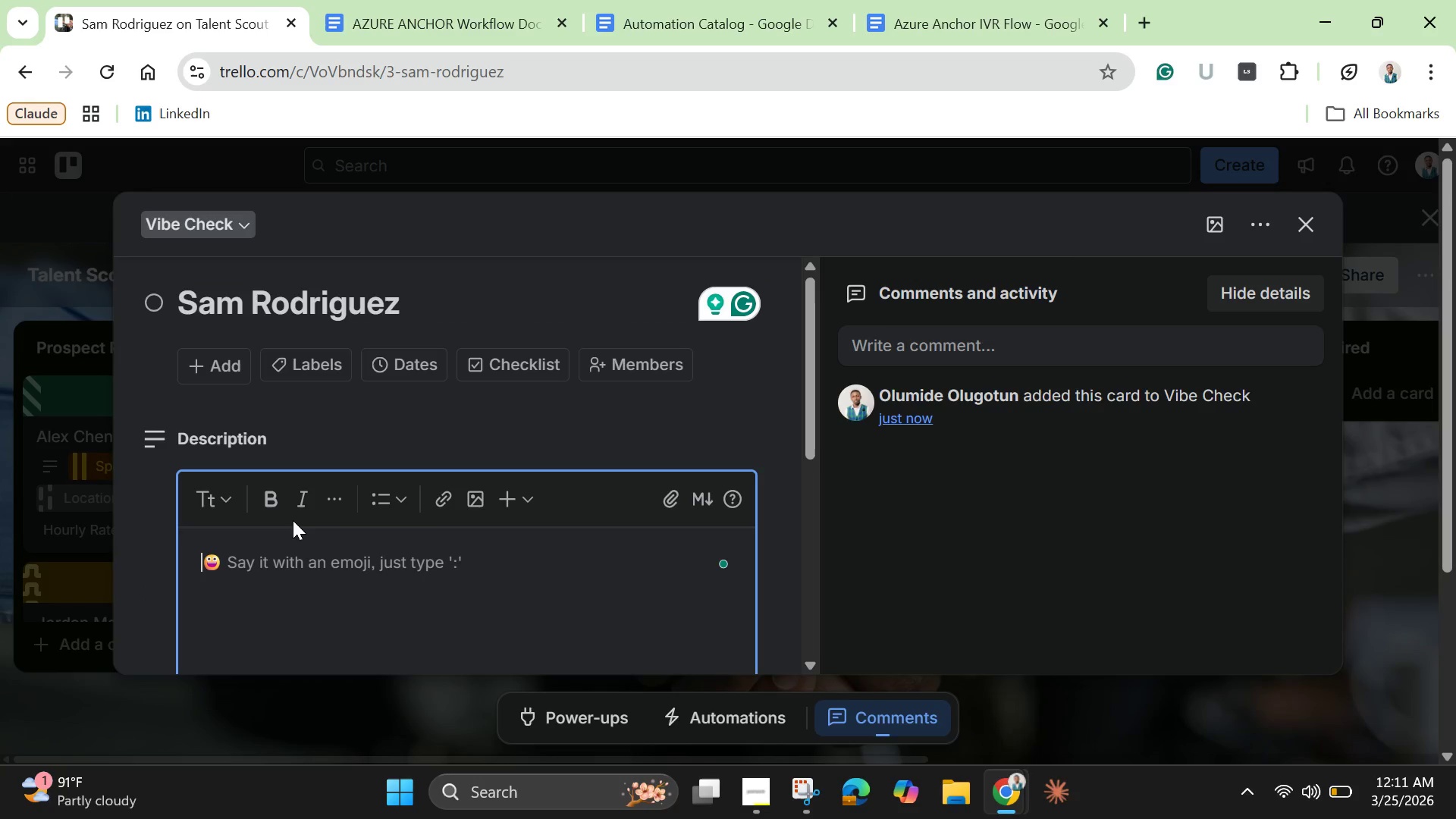 
type(HIFT enthusiast )
key(Backspace)
type(, eomplet )
 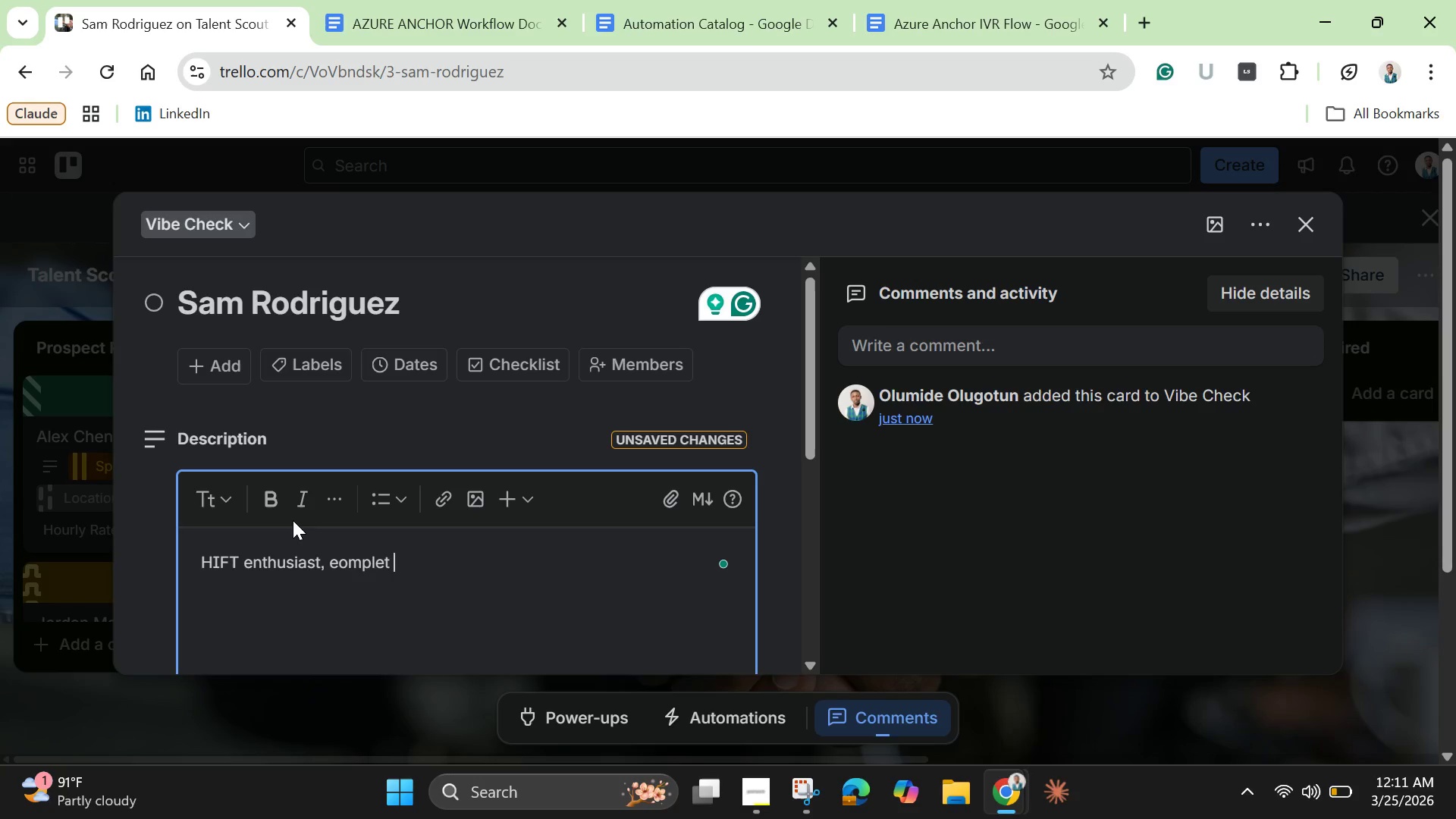 
type(ini)
 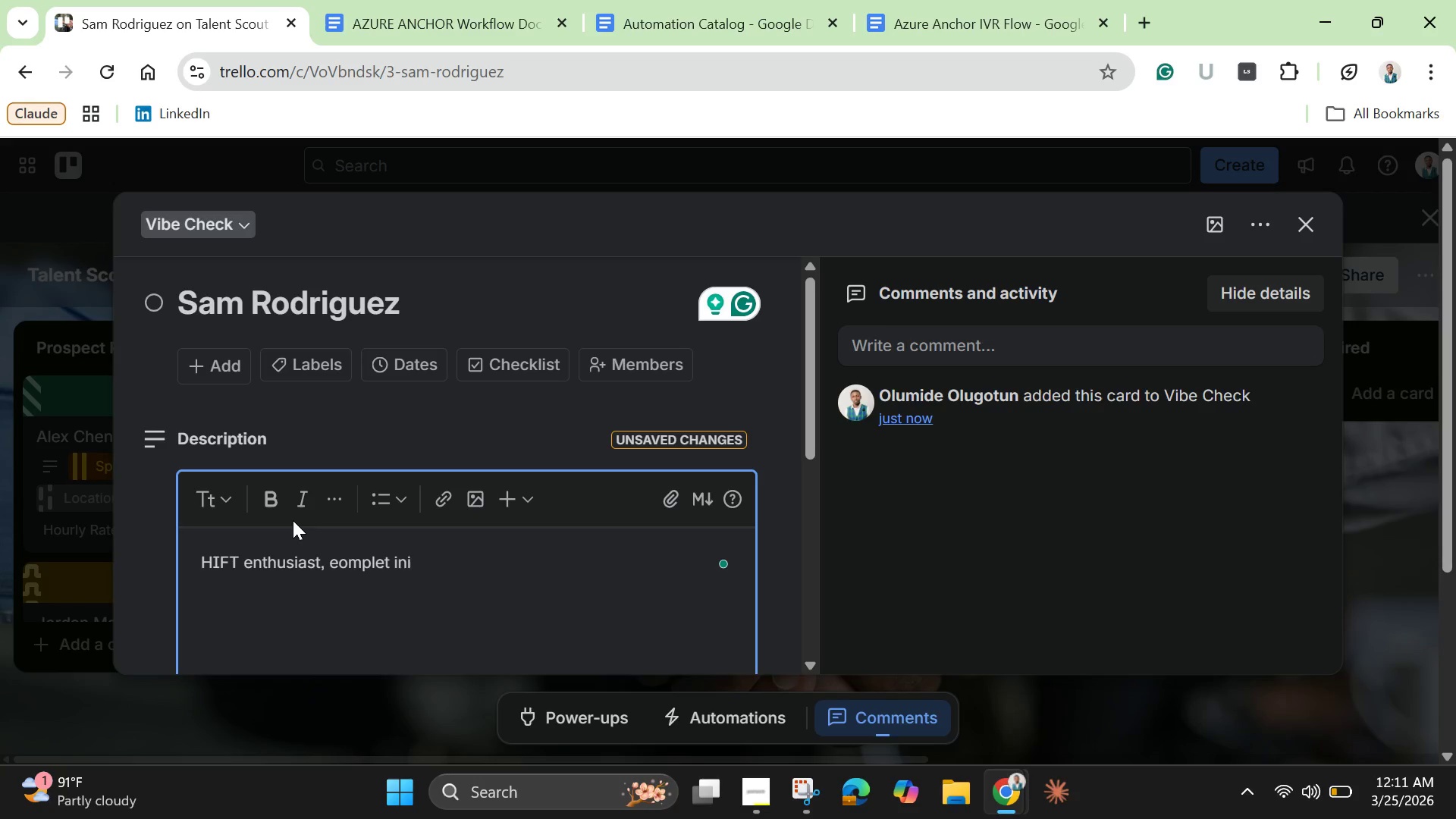 
type(tial interview)
 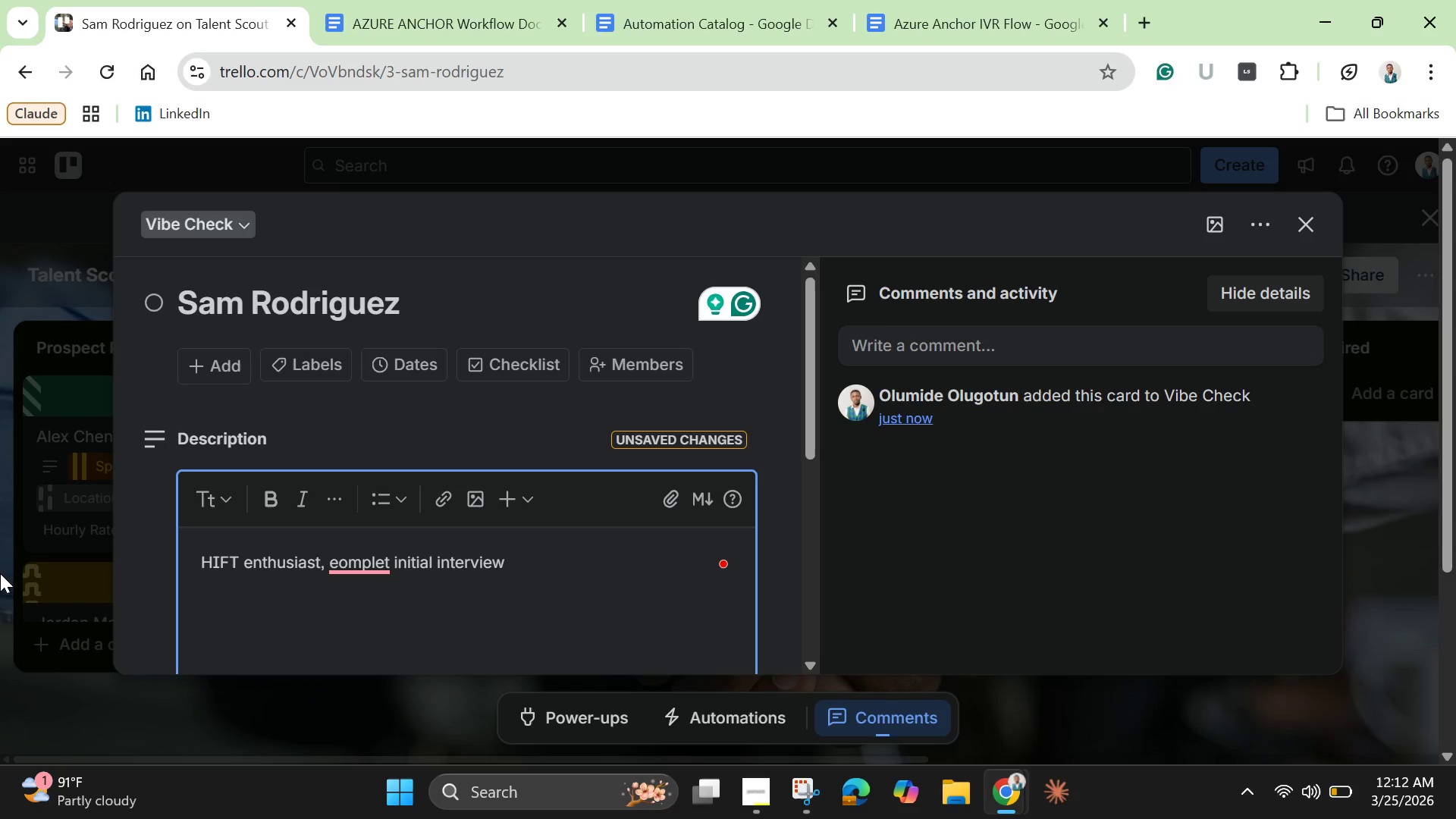 
wait(12.05)
 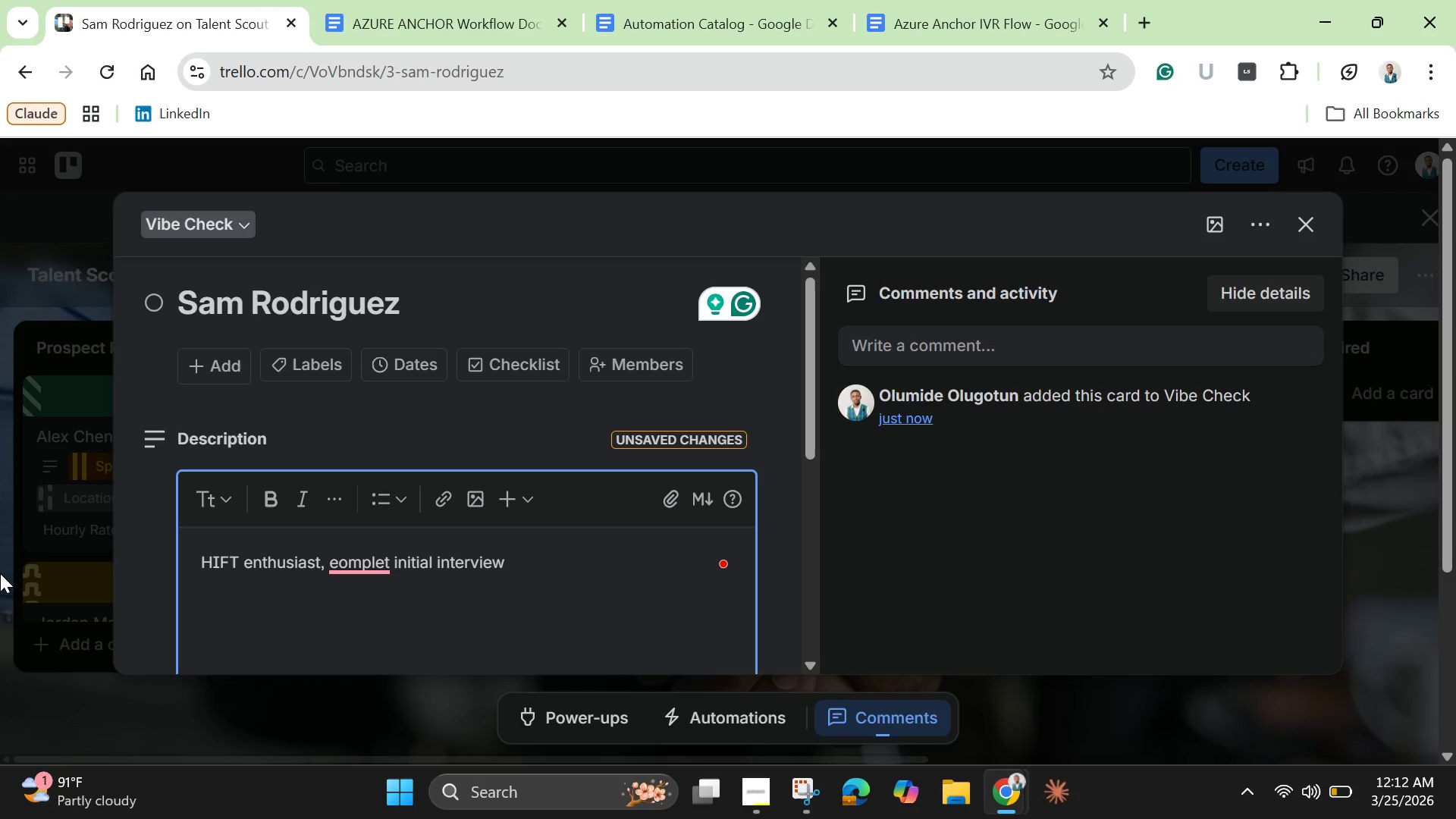 
type(. Strong energy )
key(Backspace)
type(, great fit for culty)
key(Backspace)
type(ure.)
 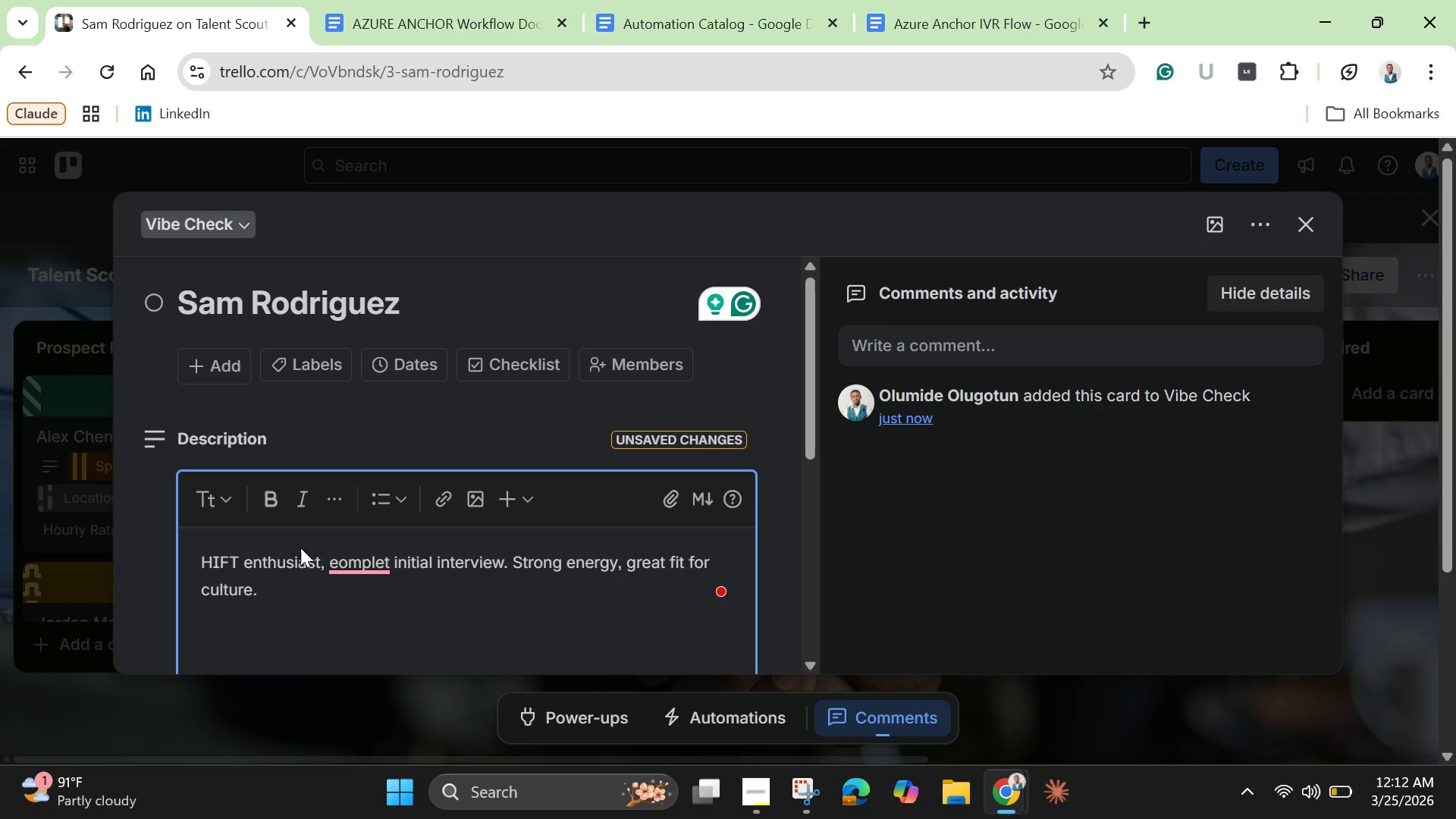 
left_click([350, 560])
 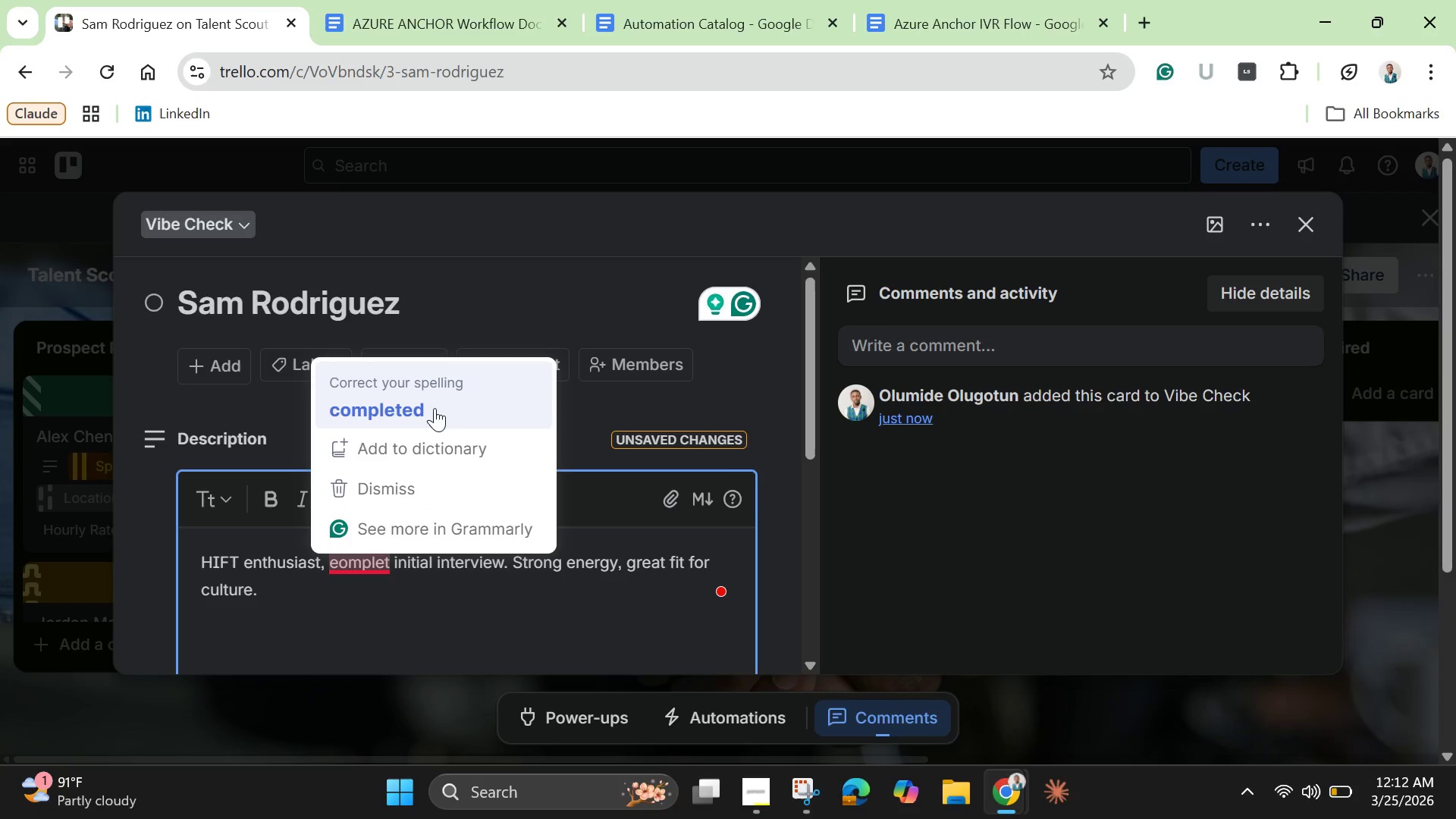 
left_click([435, 406])
 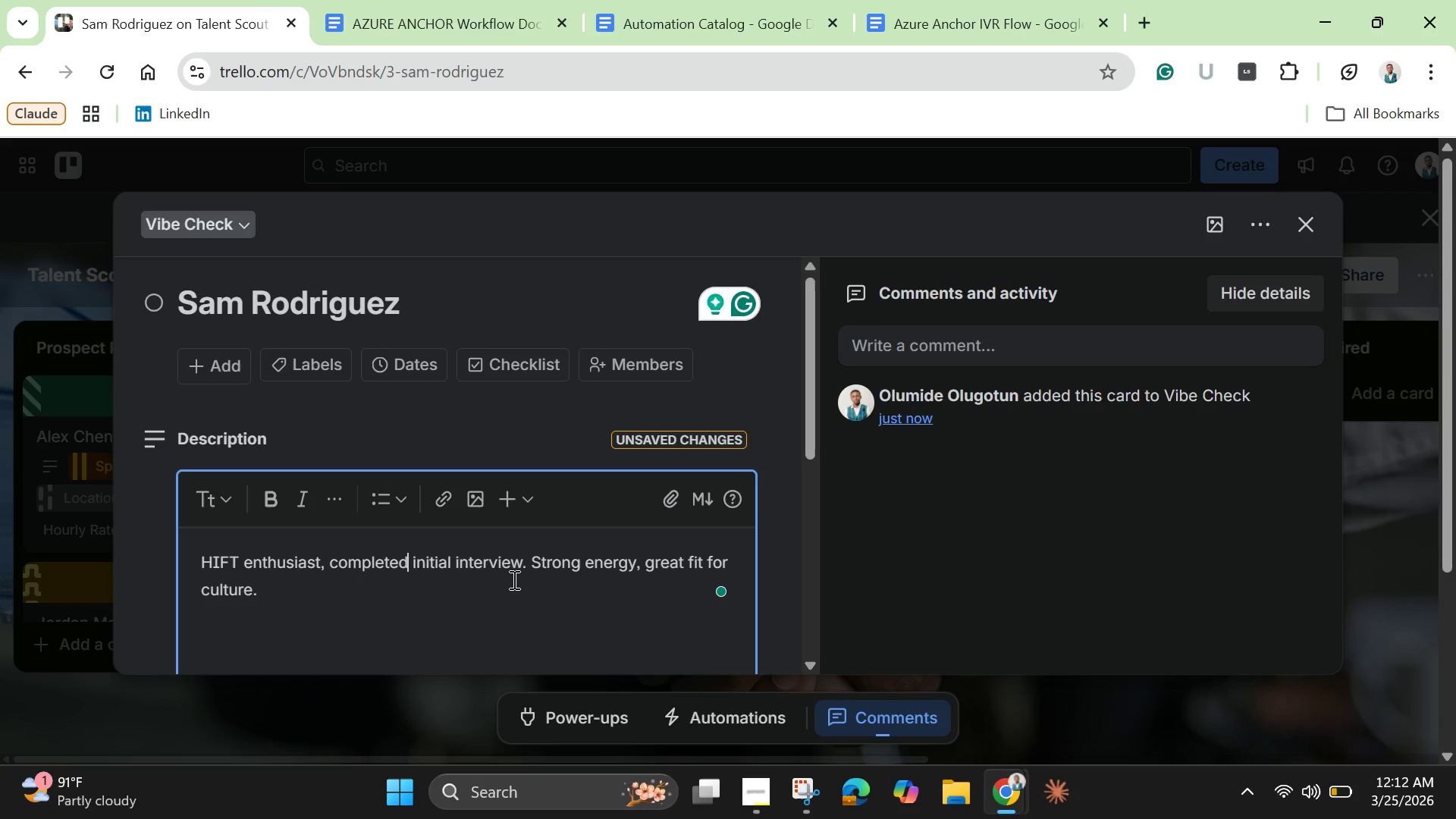 
wait(5.8)
 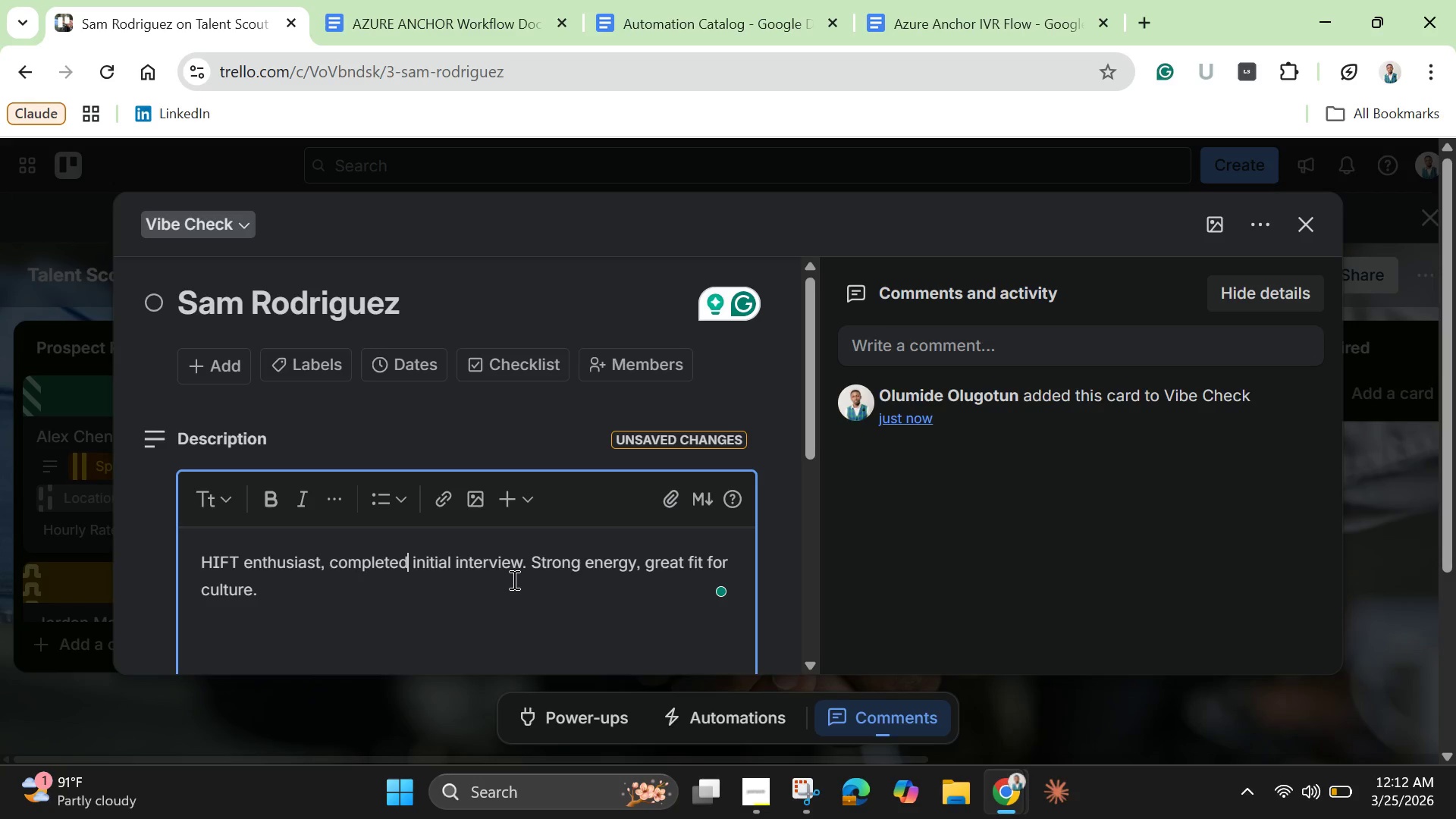 
scroll: coordinate [476, 596], scroll_direction: down, amount: 4.0
 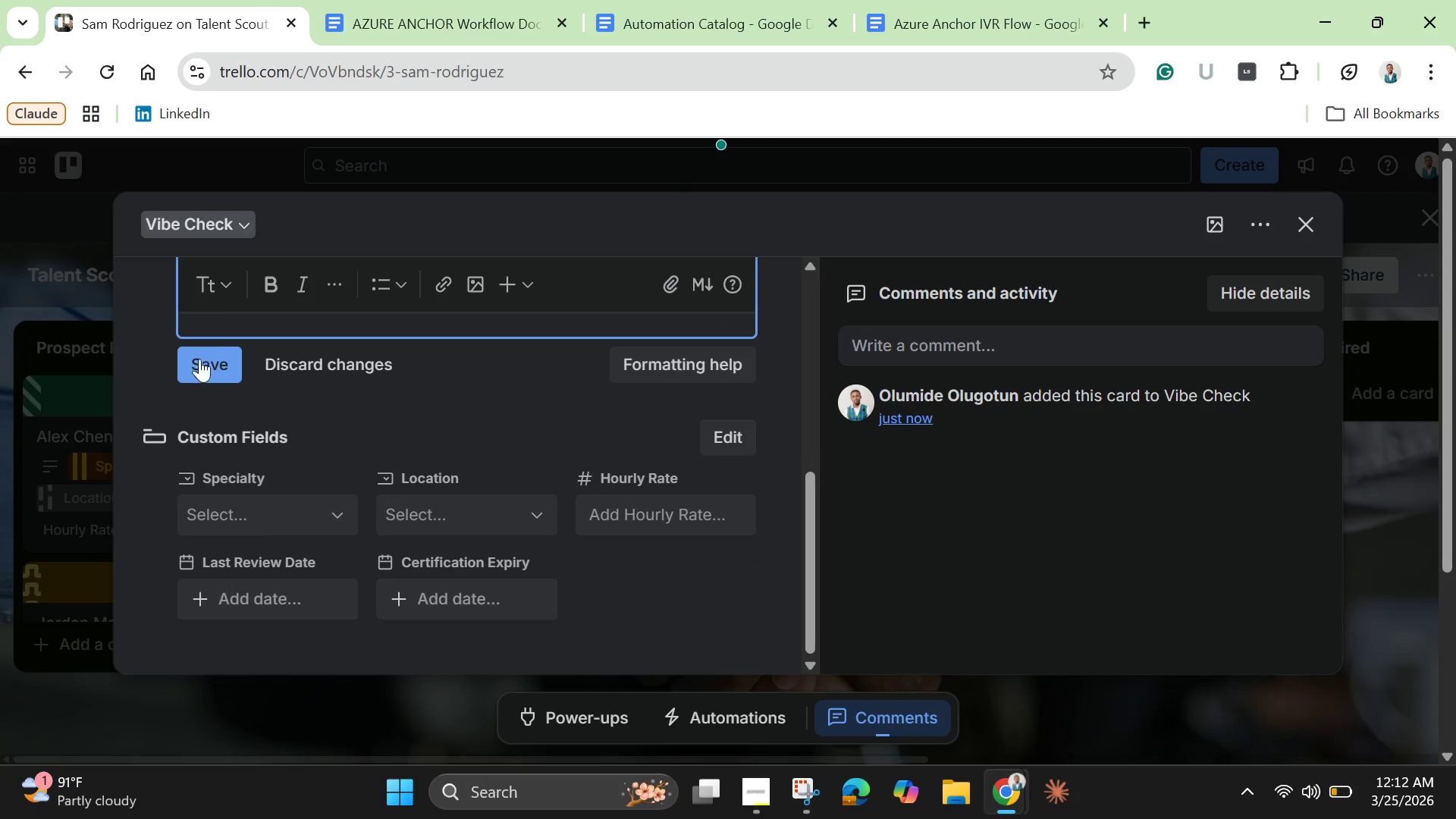 
left_click([206, 368])
 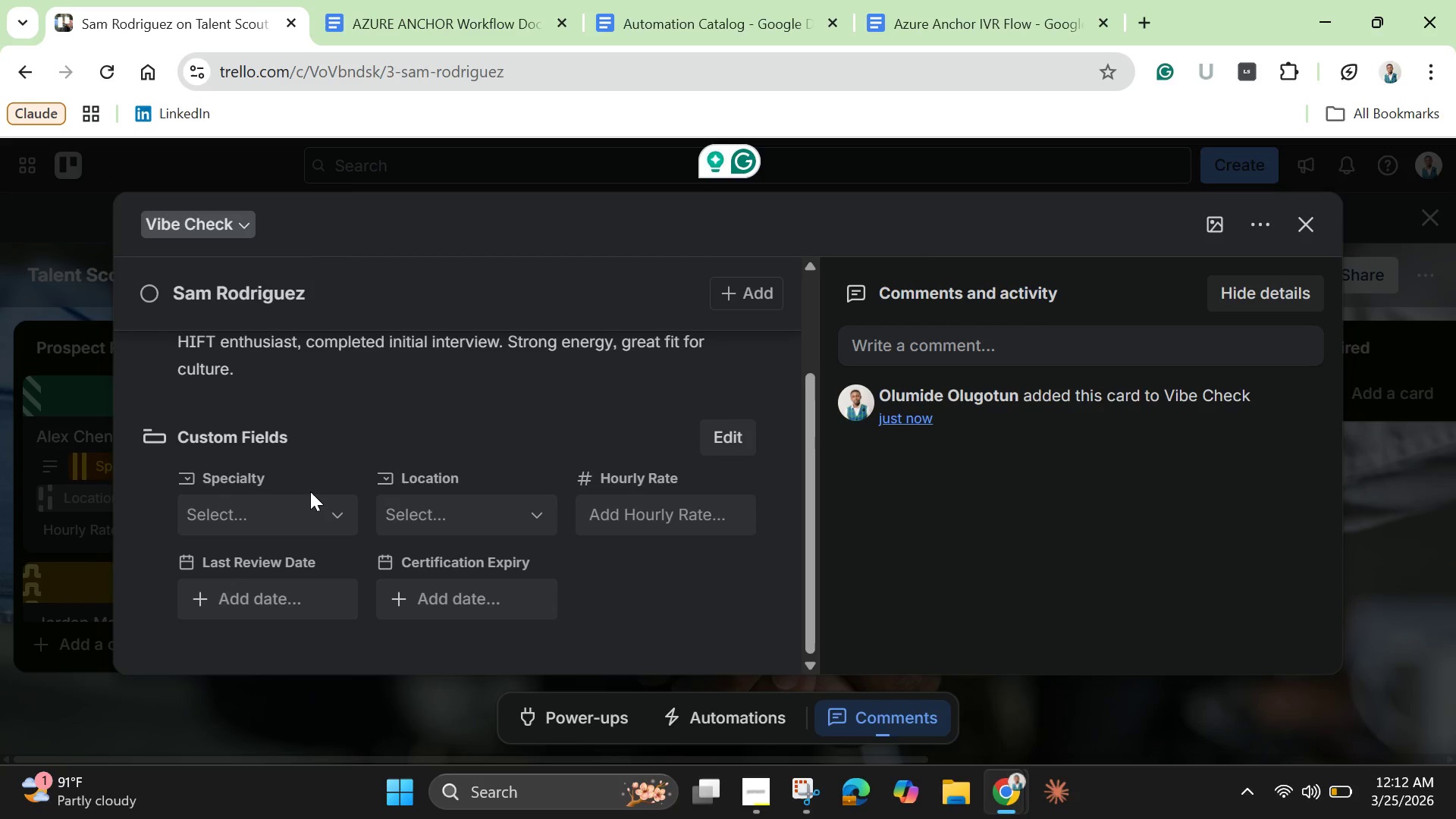 
left_click([298, 525])
 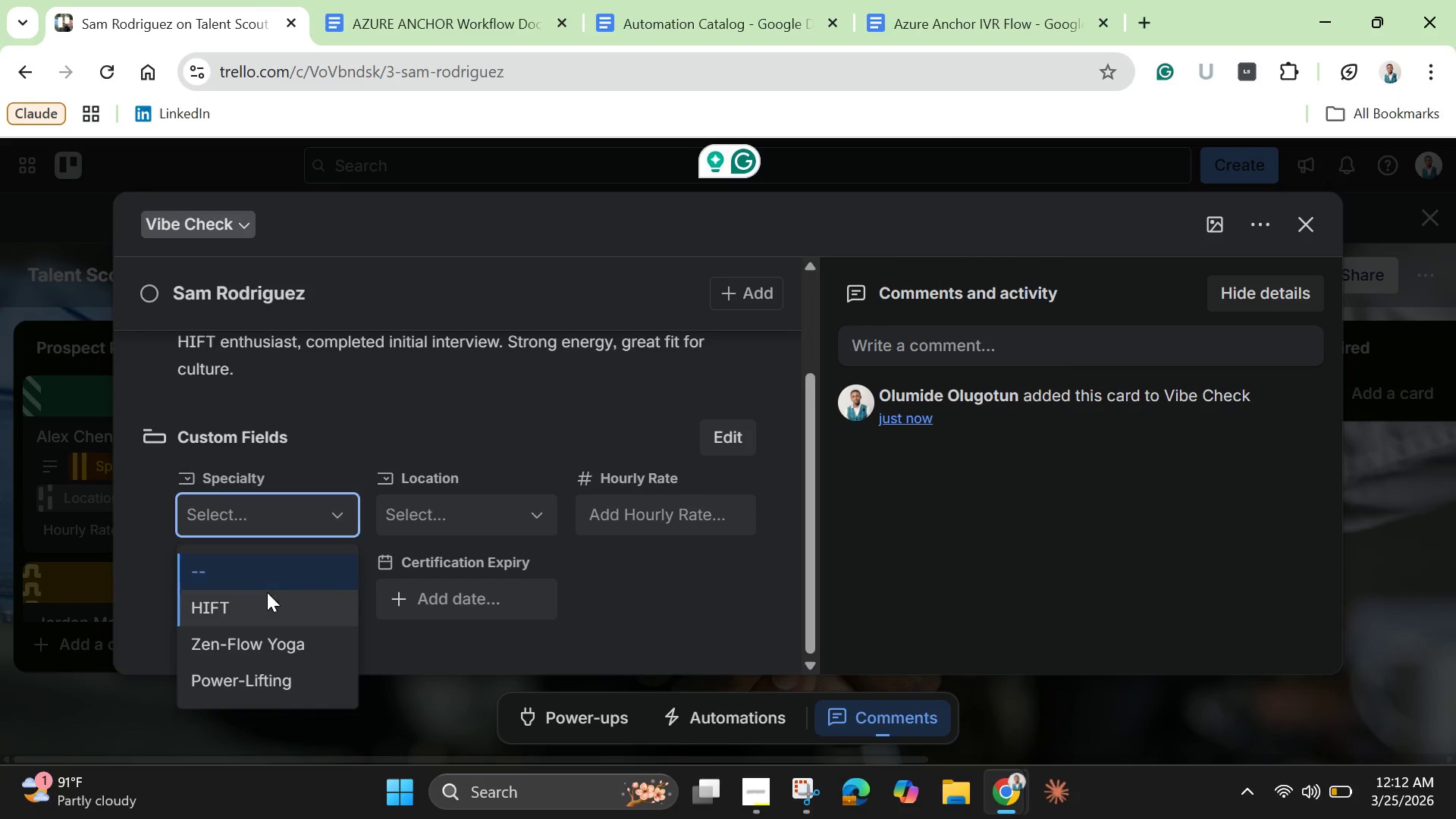 
left_click([265, 598])
 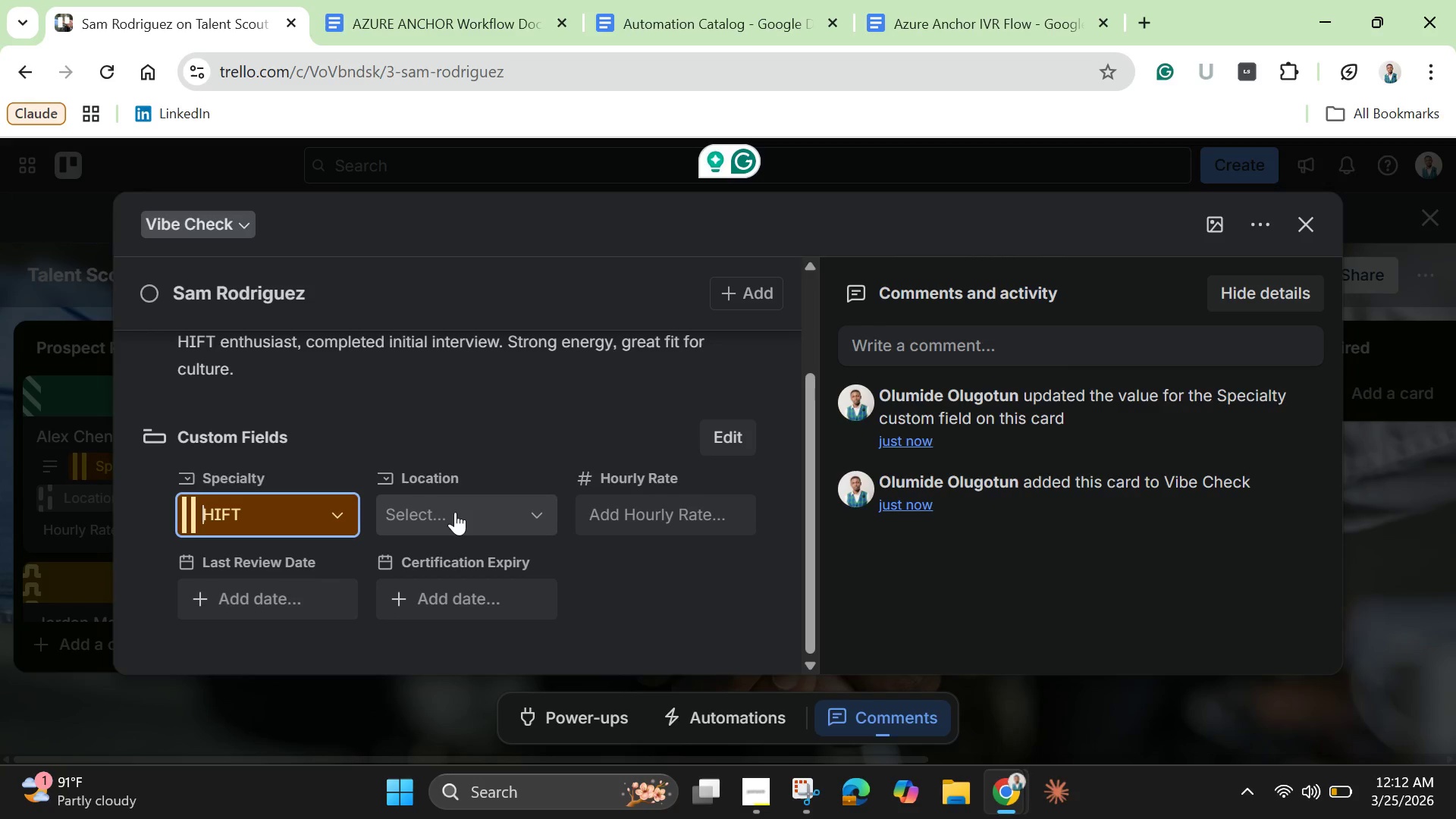 
left_click([455, 512])
 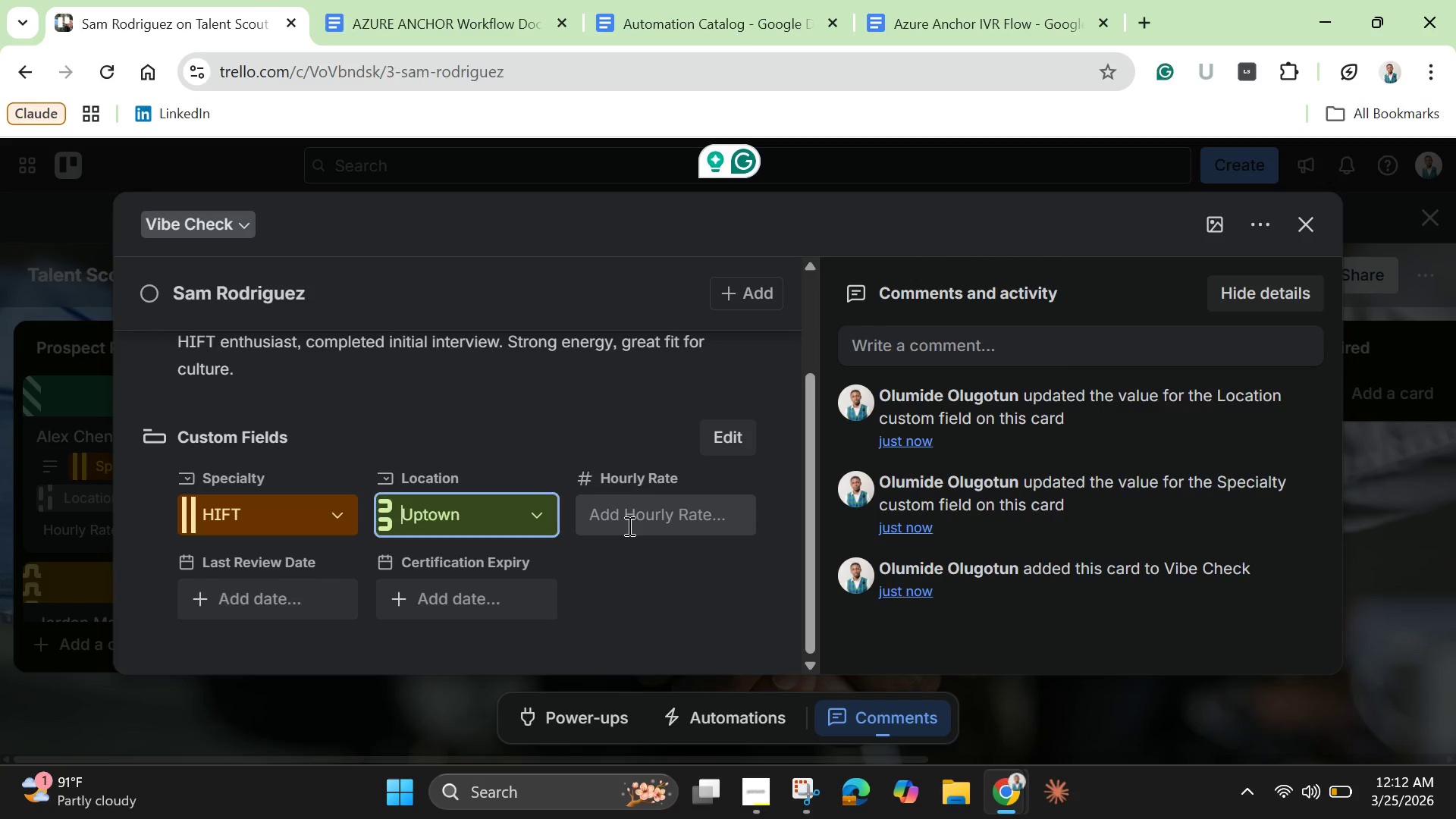 
wait(5.22)
 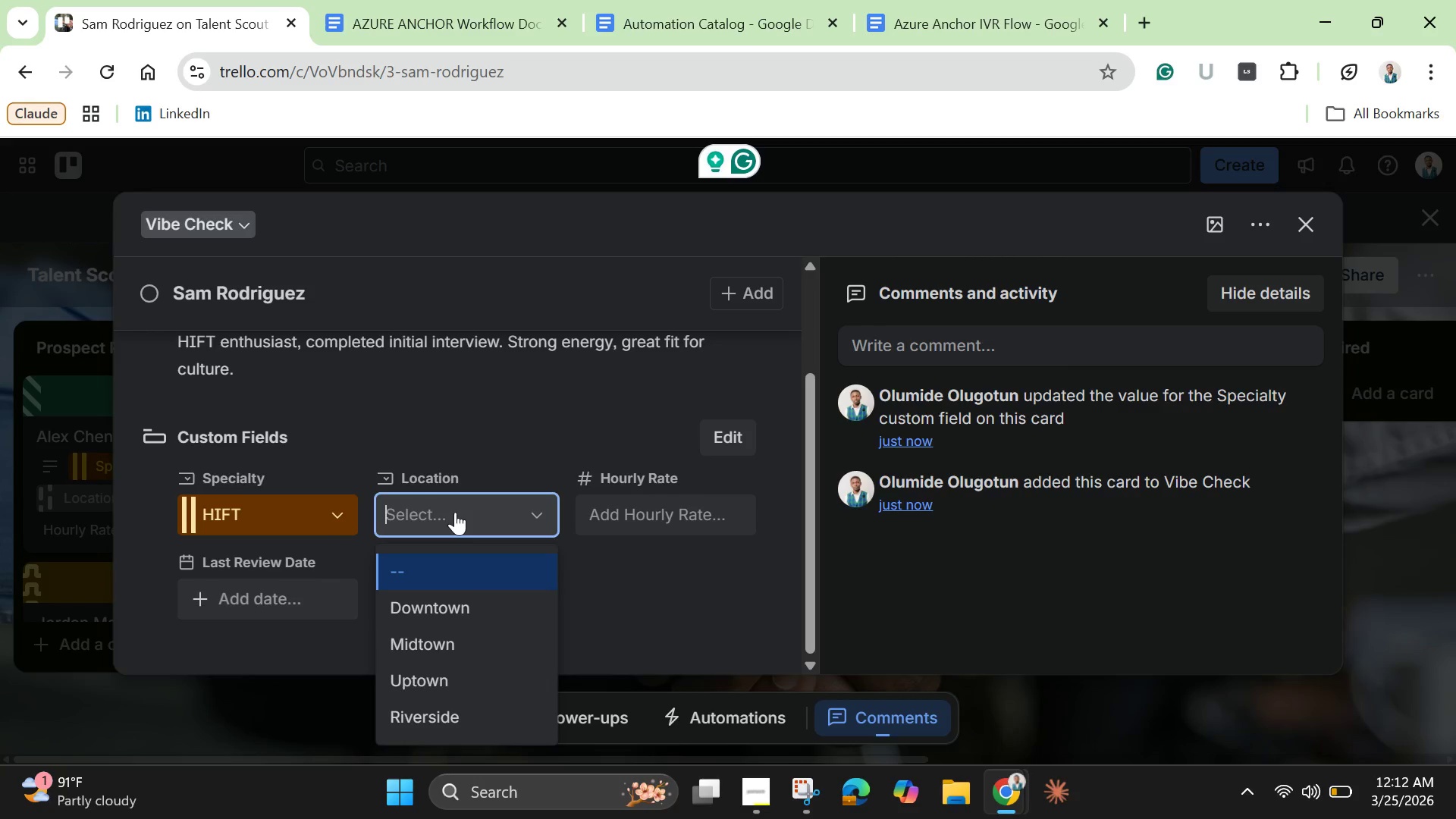 
left_click([628, 526])
 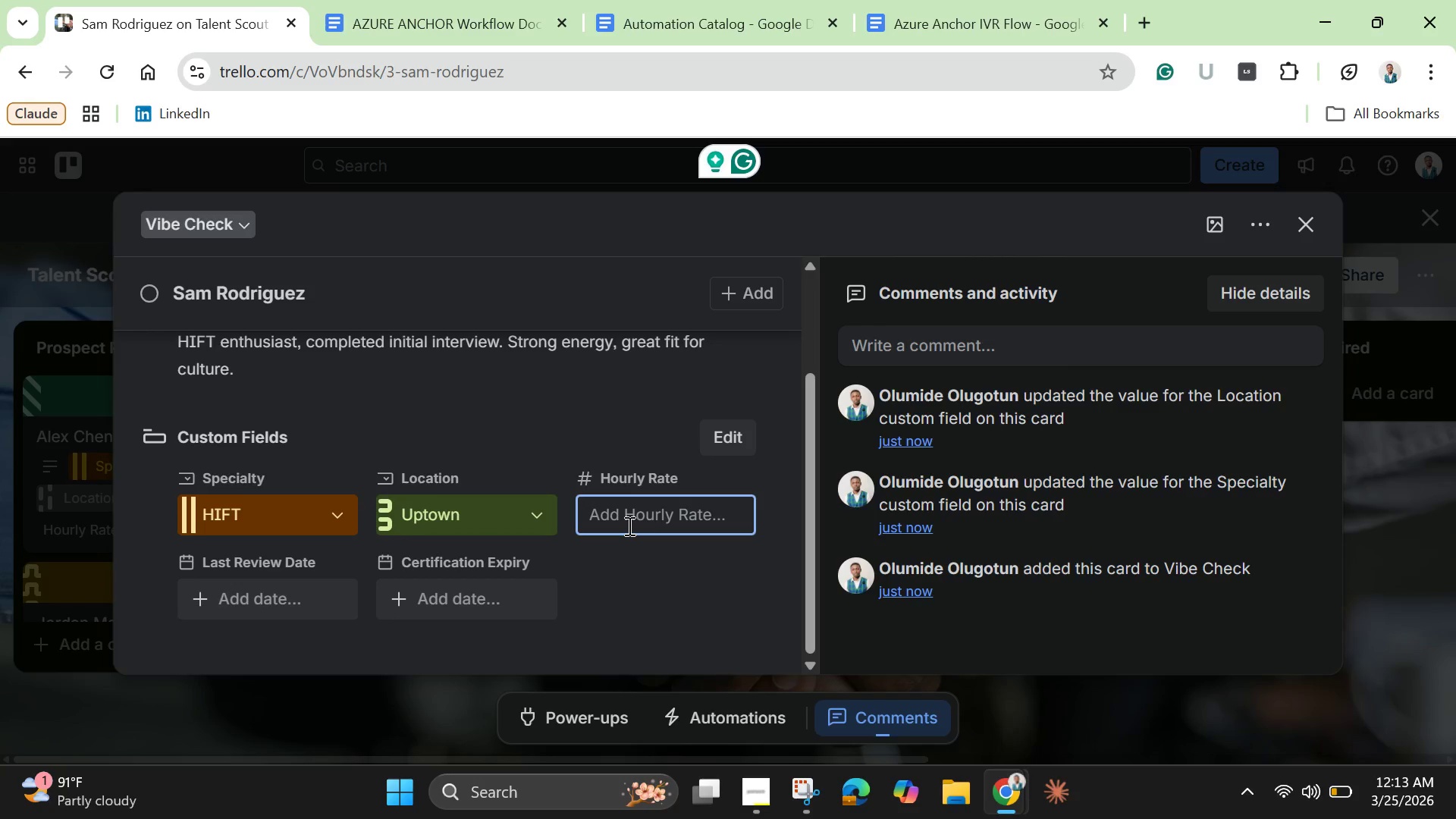 
type(5)
key(Backspace)
type(42)
 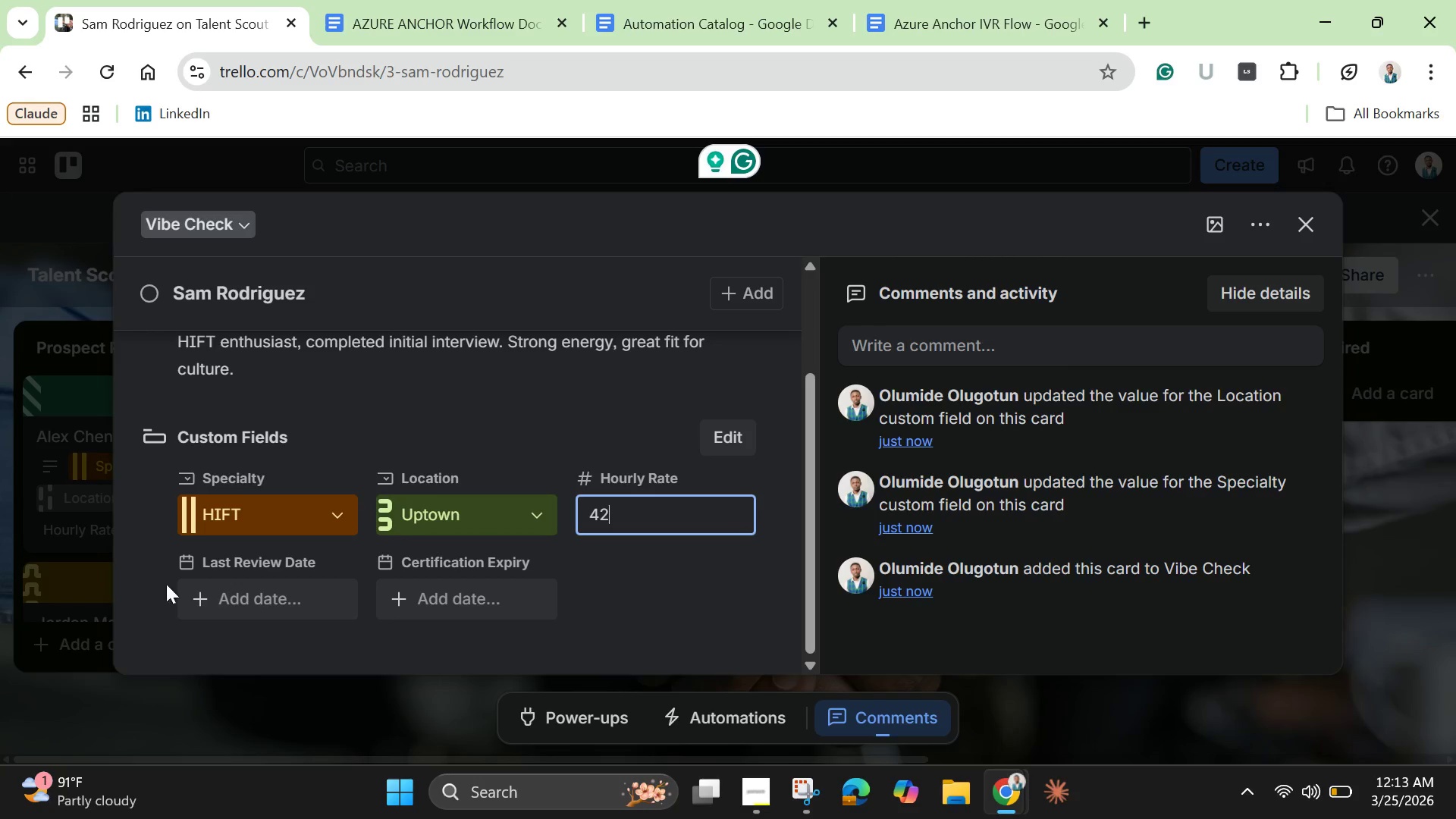 
left_click([232, 595])
 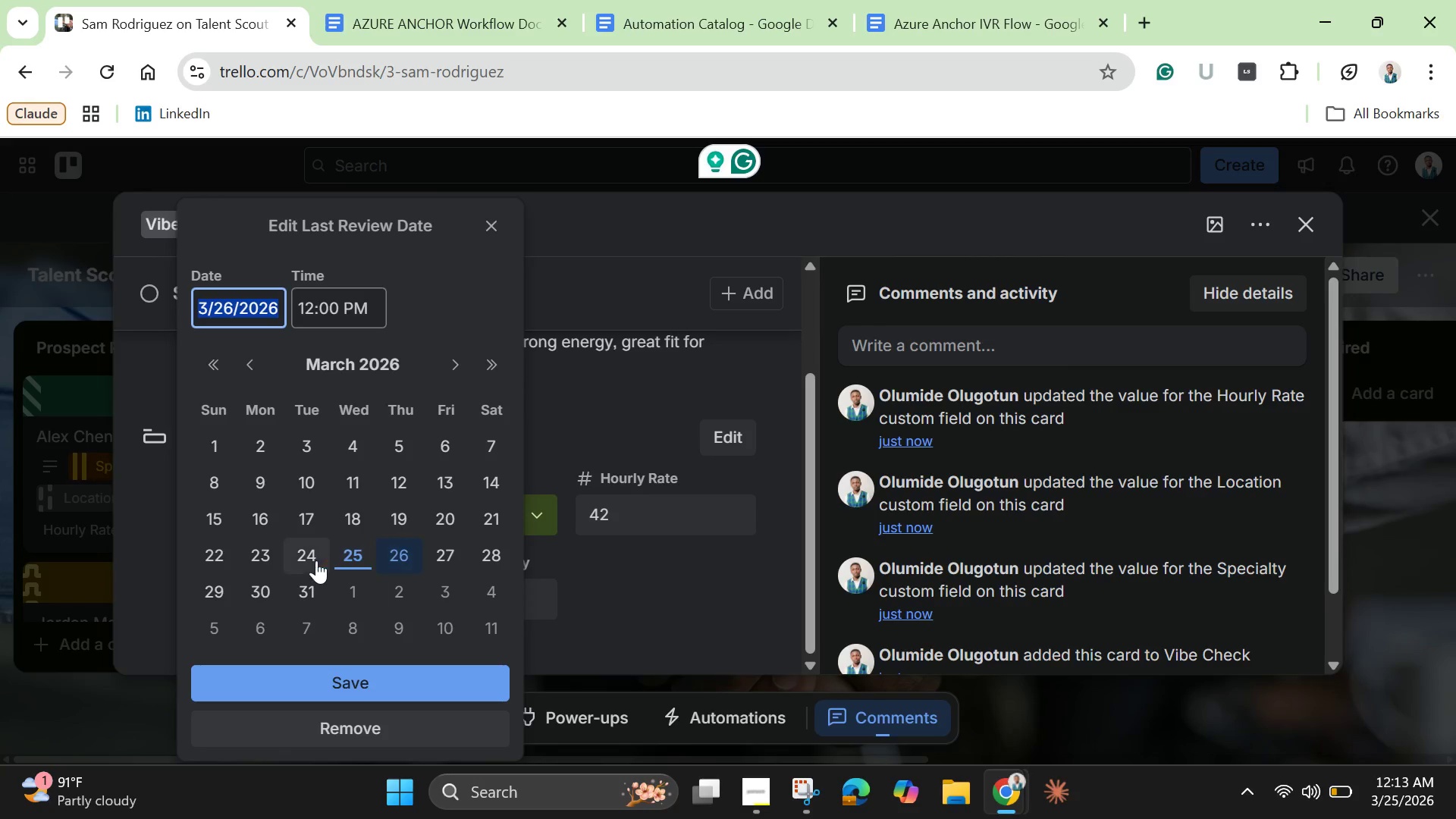 
wait(5.05)
 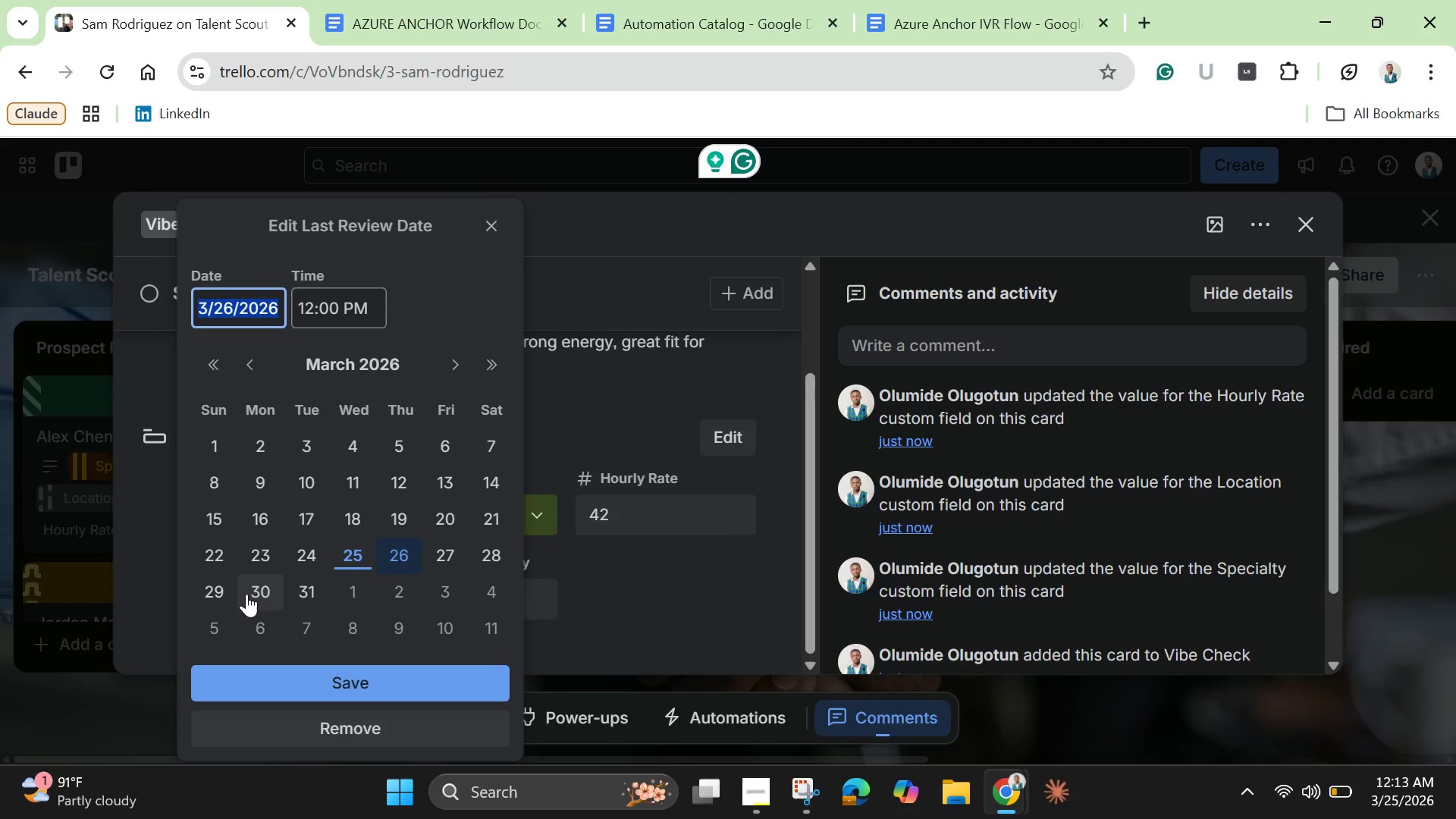 
left_click([442, 516])
 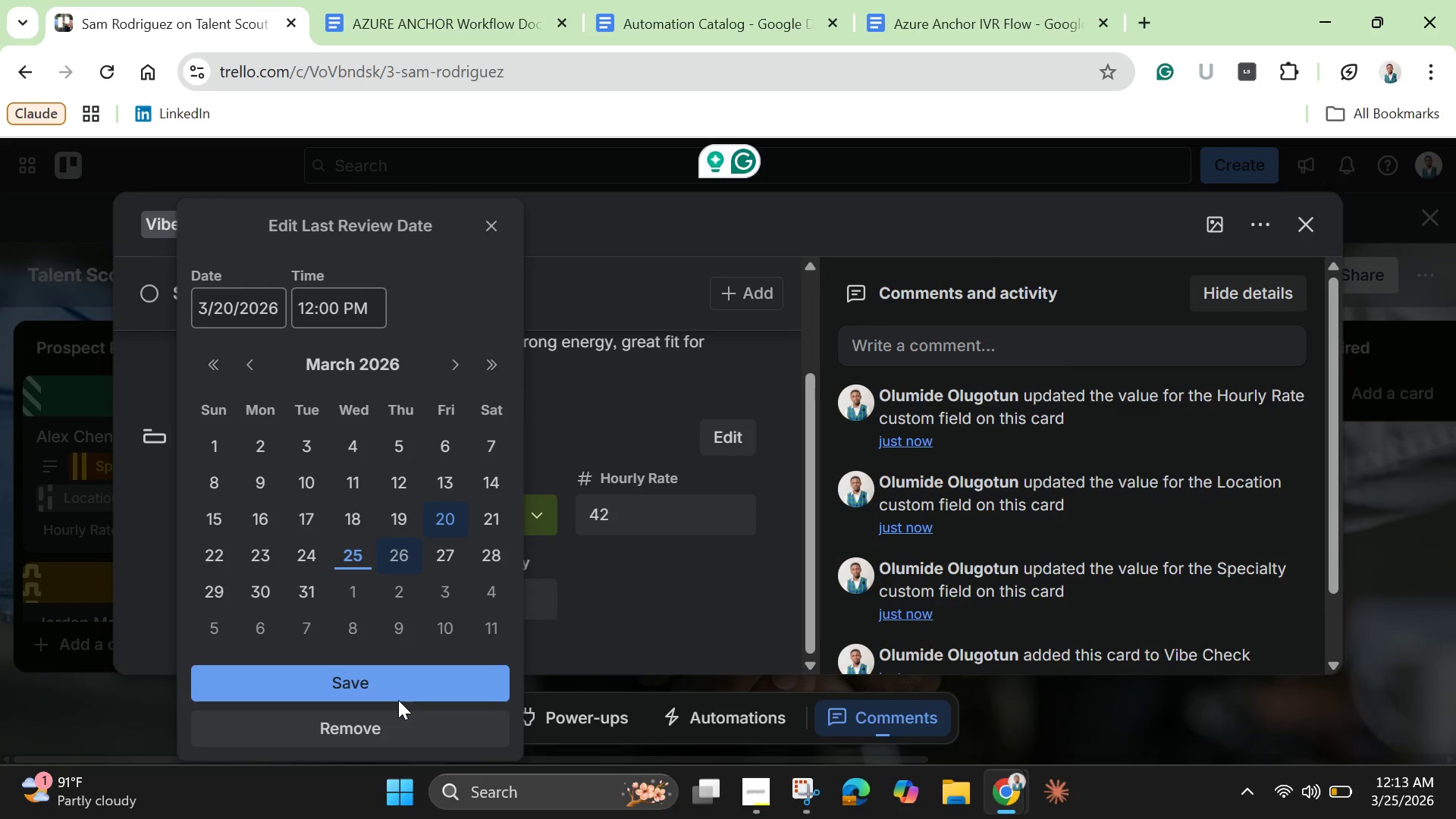 
left_click([398, 696])
 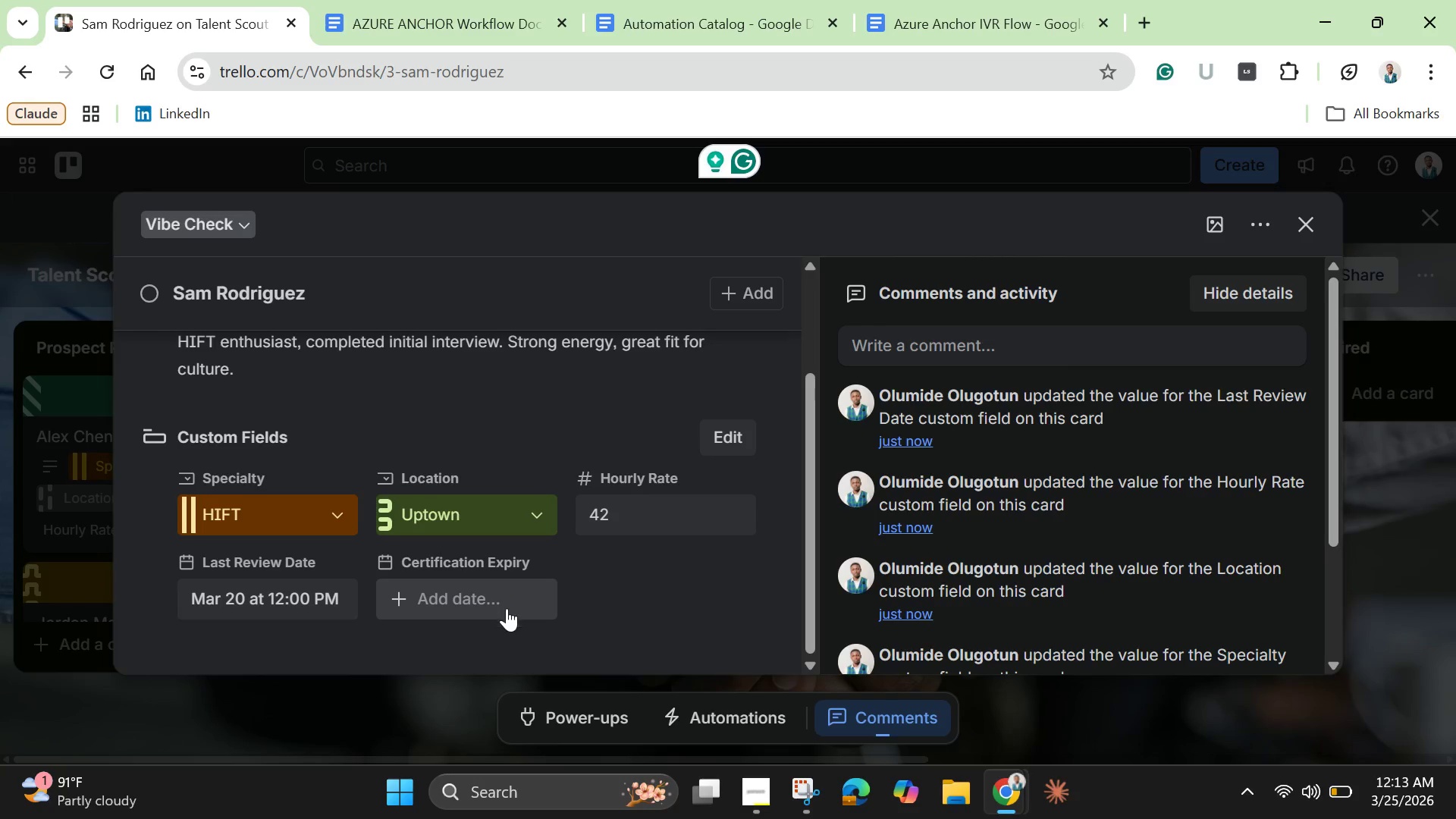 
wait(6.08)
 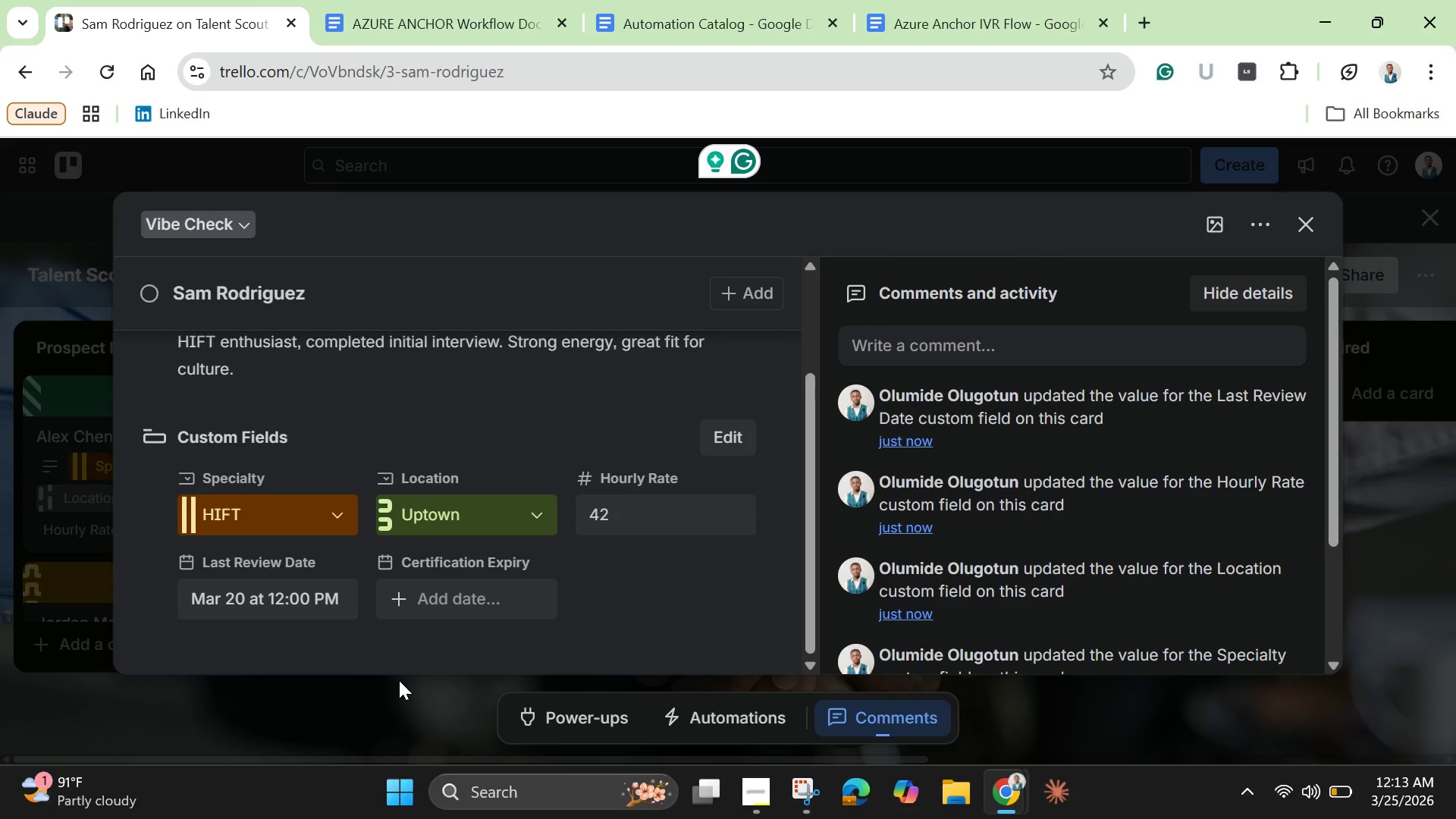 
scroll: coordinate [481, 548], scroll_direction: down, amount: 4.0
 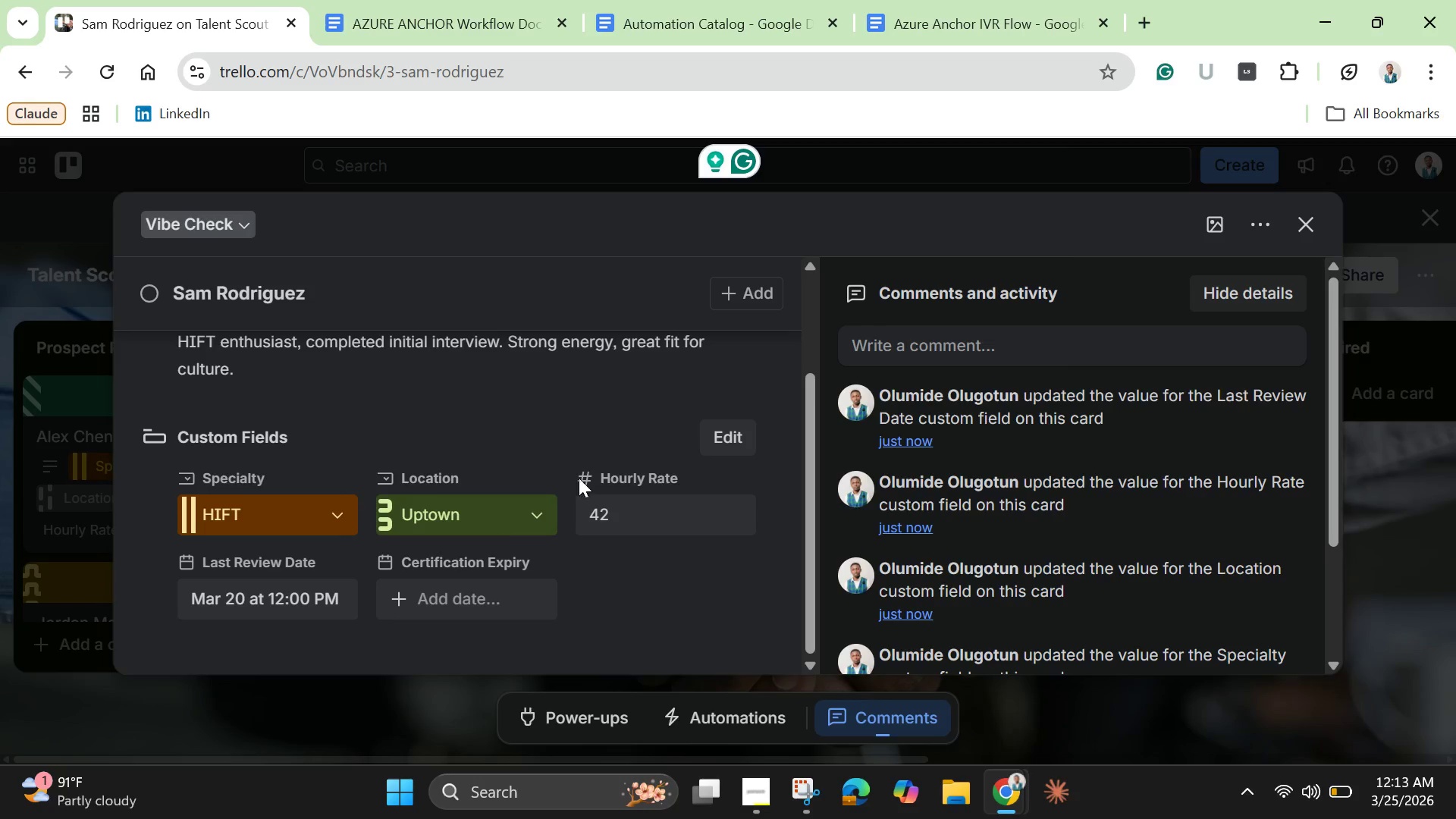 
scroll: coordinate [601, 449], scroll_direction: up, amount: 5.0
 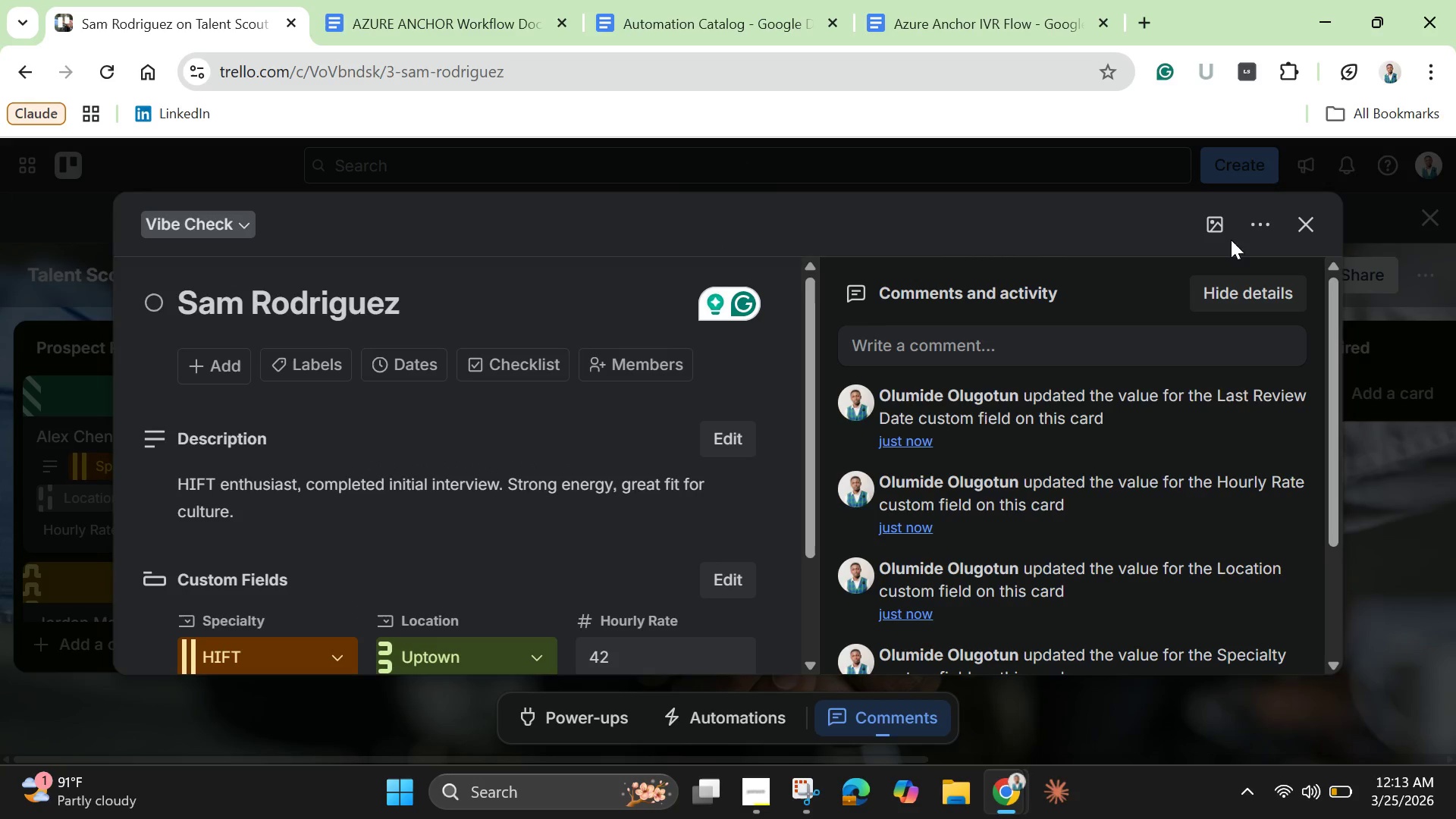 
left_click([1222, 229])
 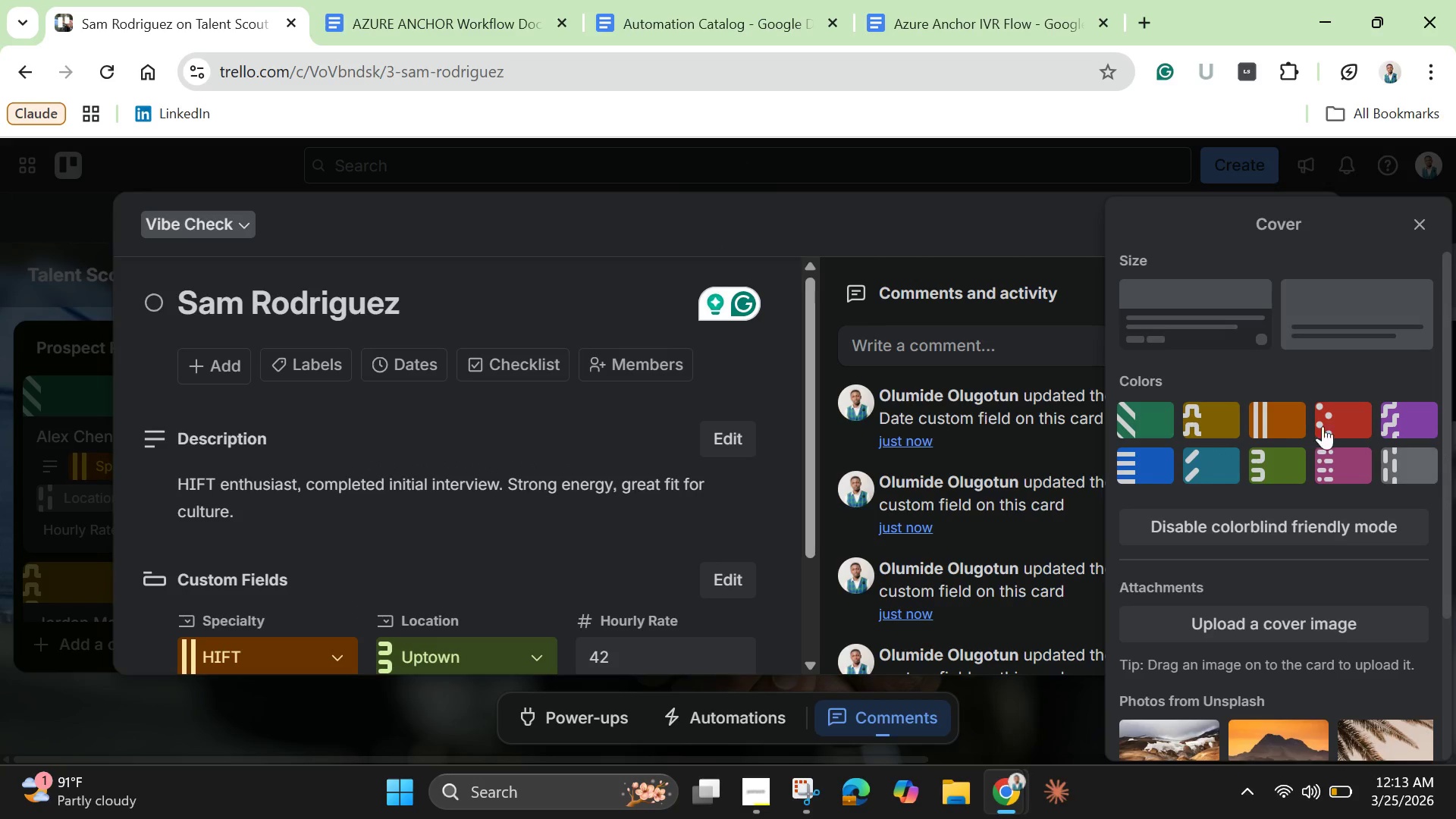 
left_click([1277, 425])
 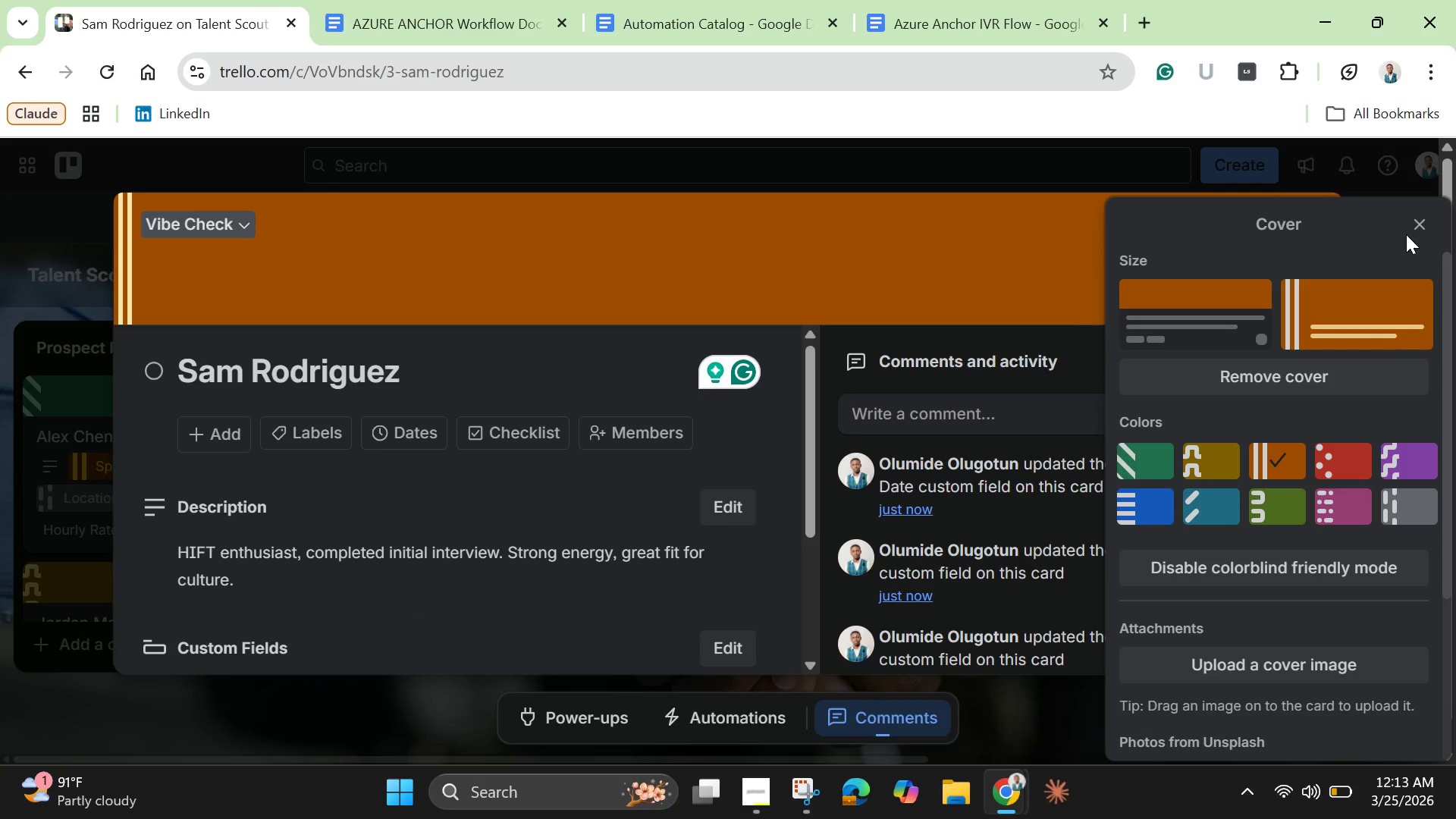 
left_click([1409, 224])
 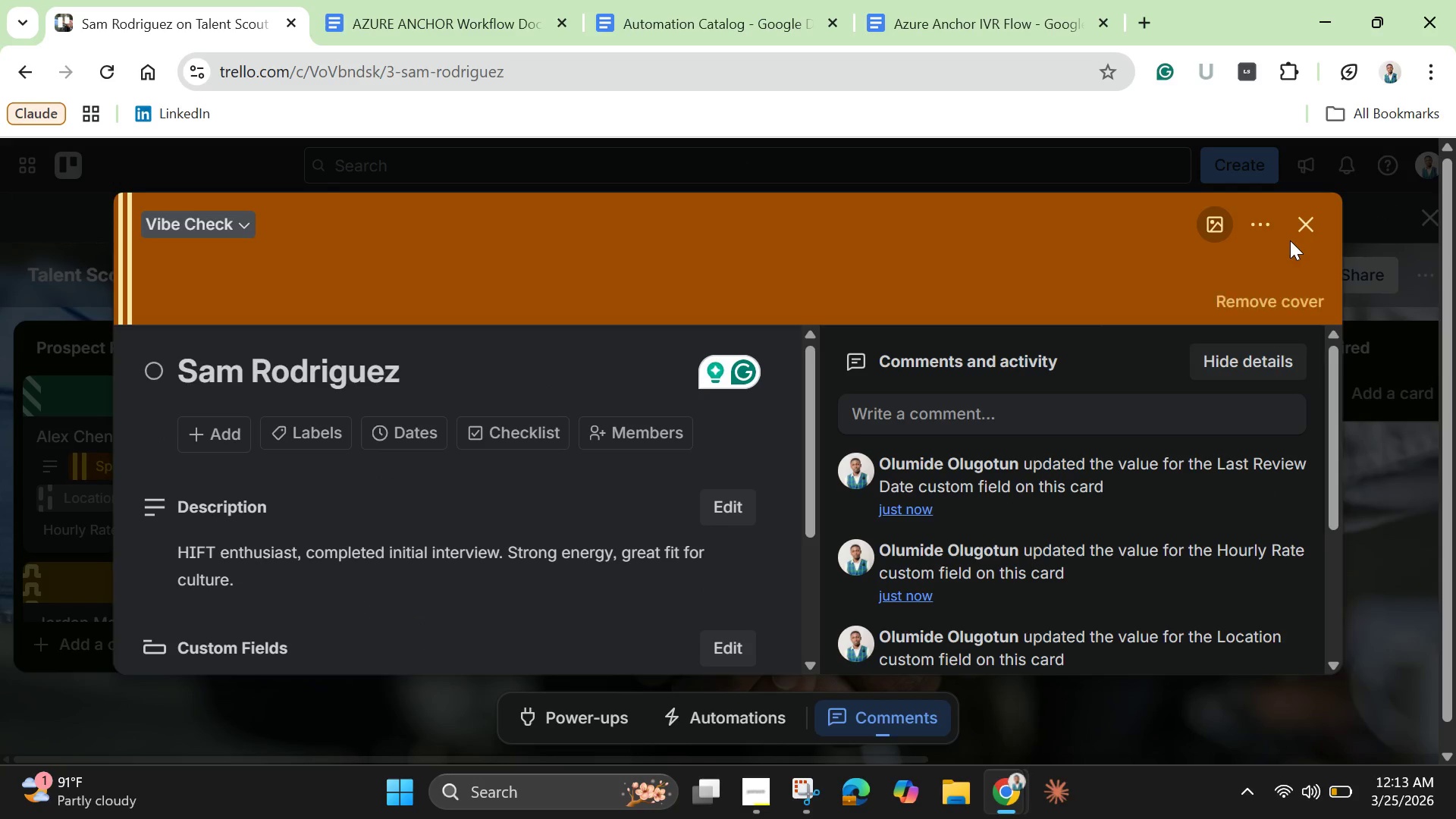 
left_click([1304, 237])
 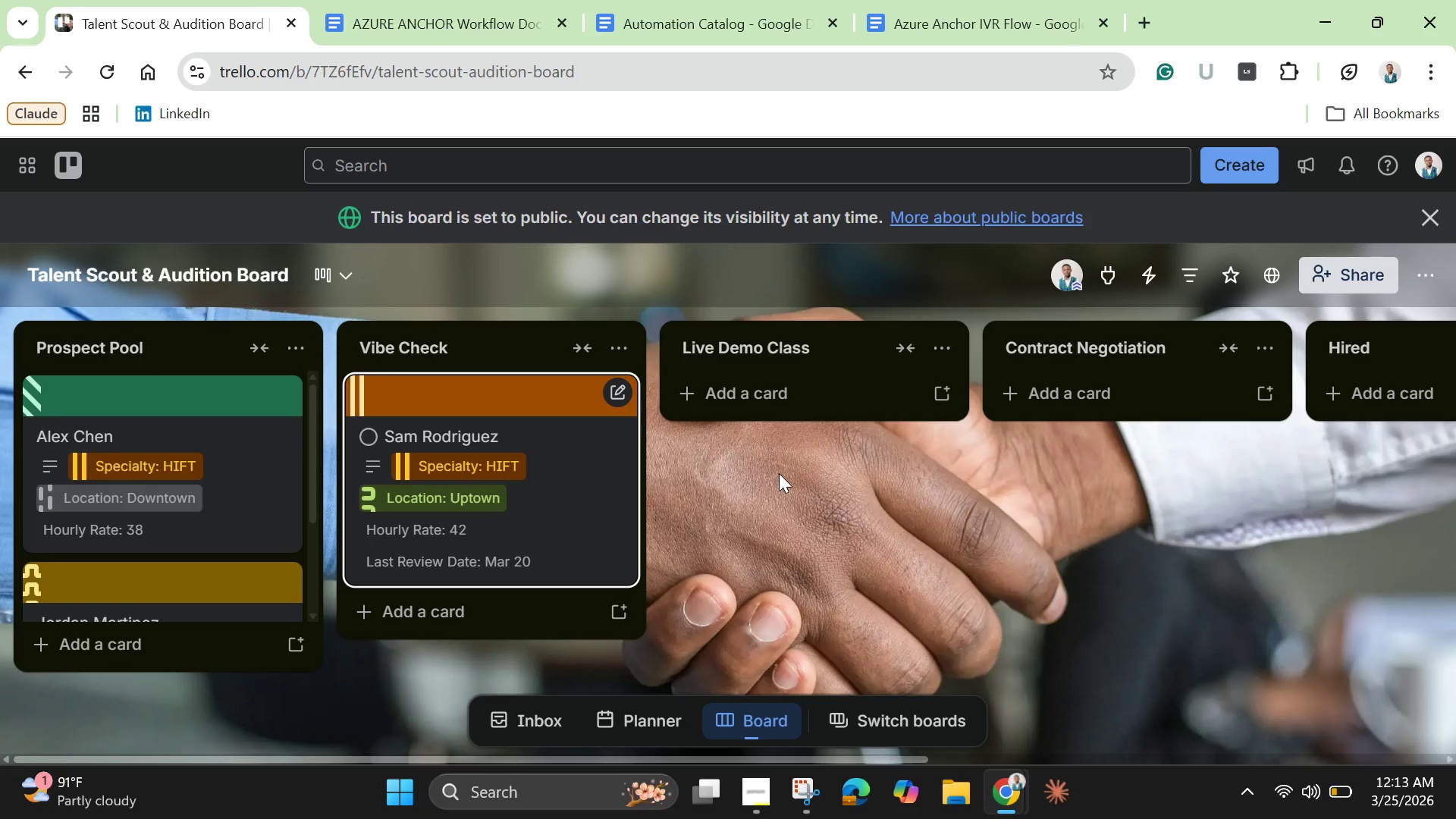 
scroll: coordinate [626, 527], scroll_direction: down, amount: 3.0
 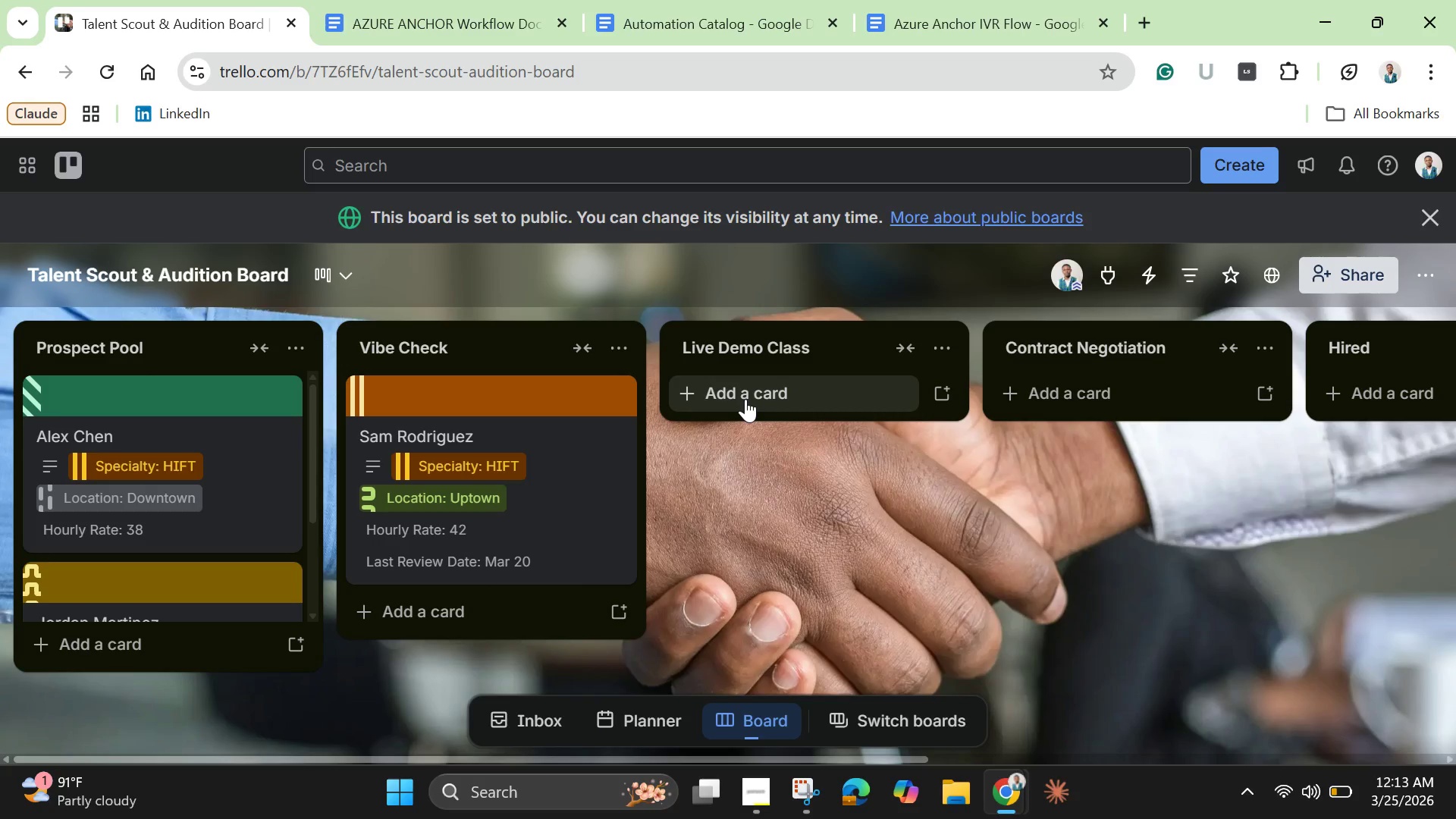 
wait(8.55)
 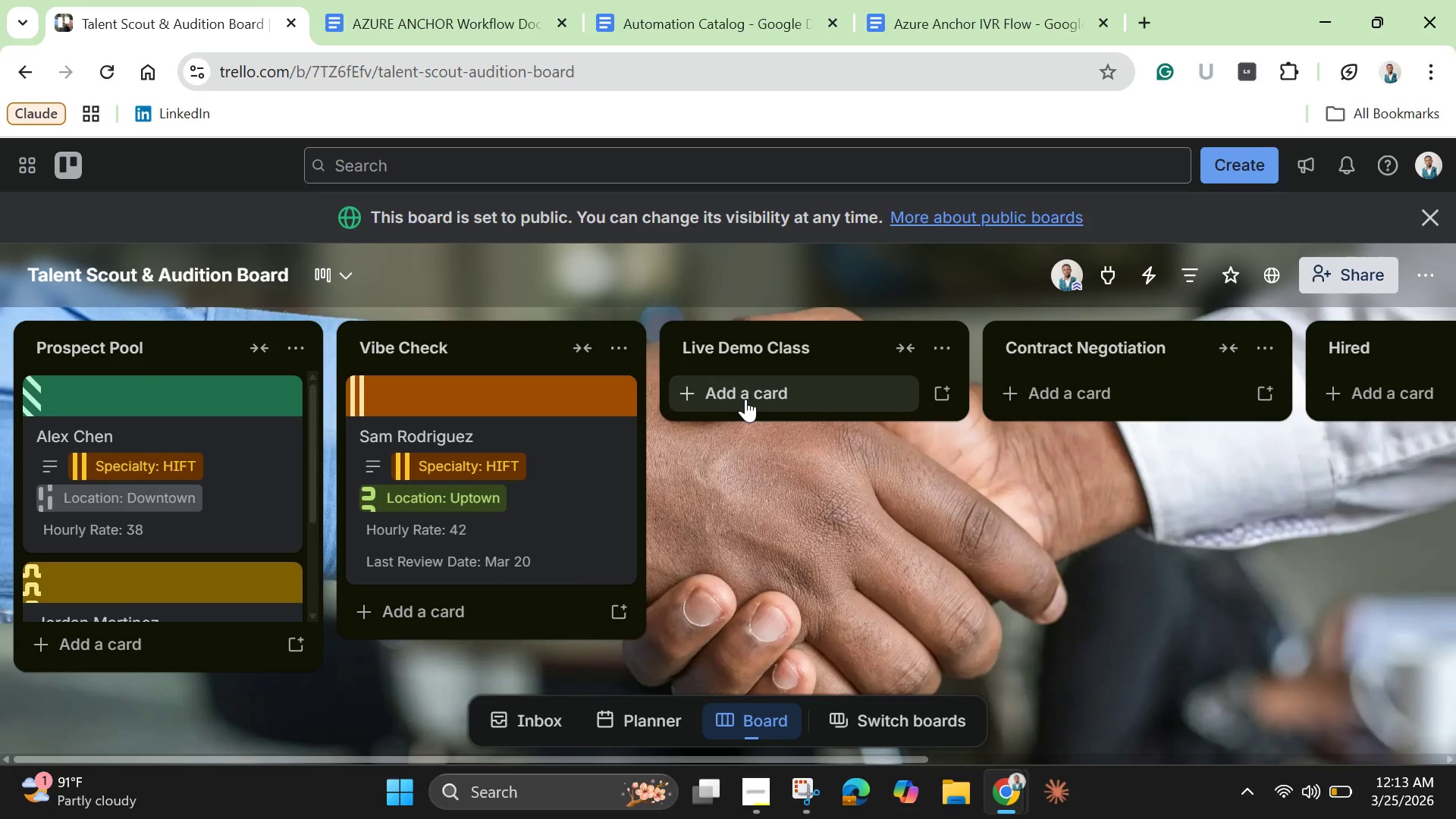 
left_click([745, 399])
 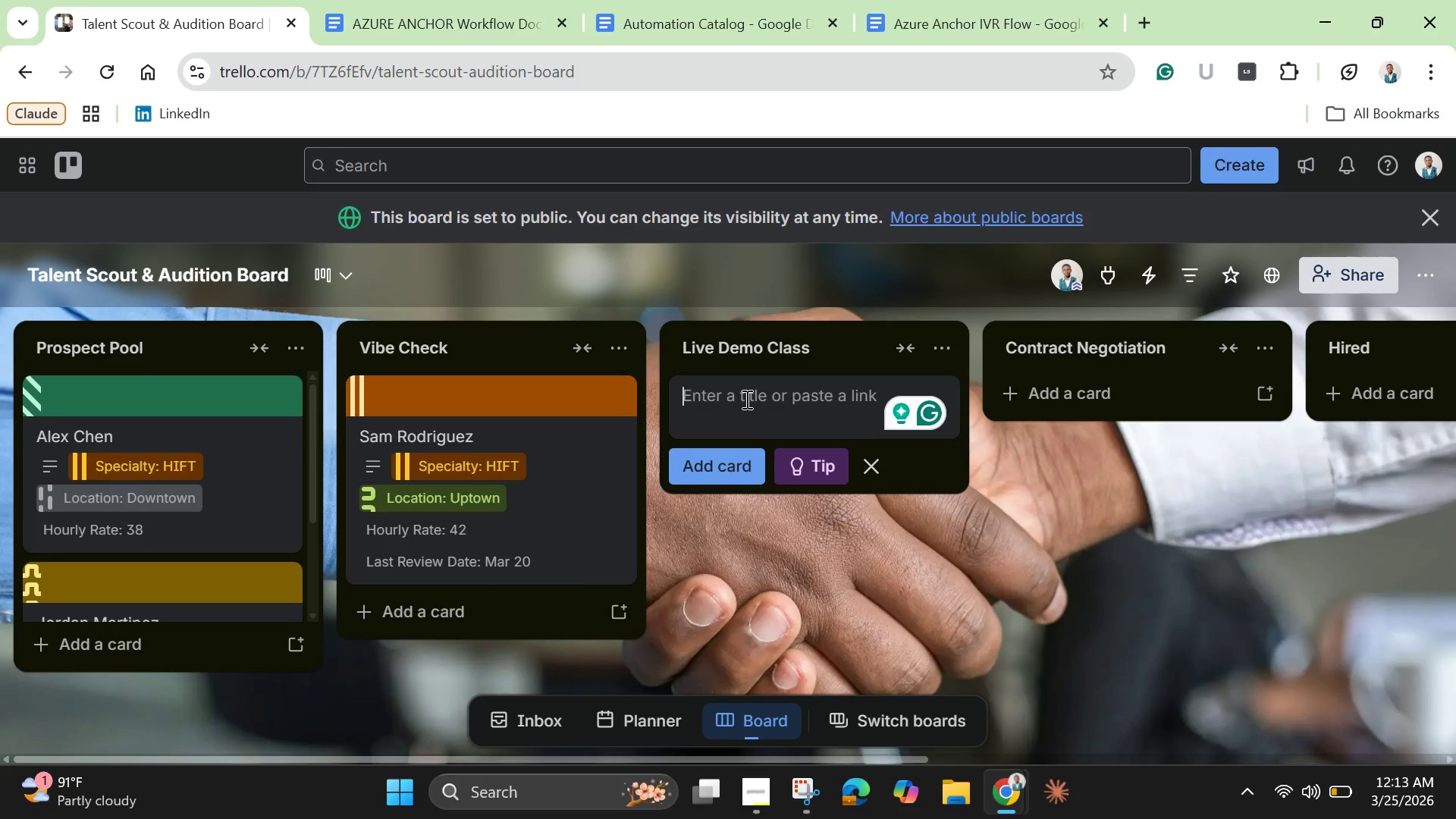 
wait(7.47)
 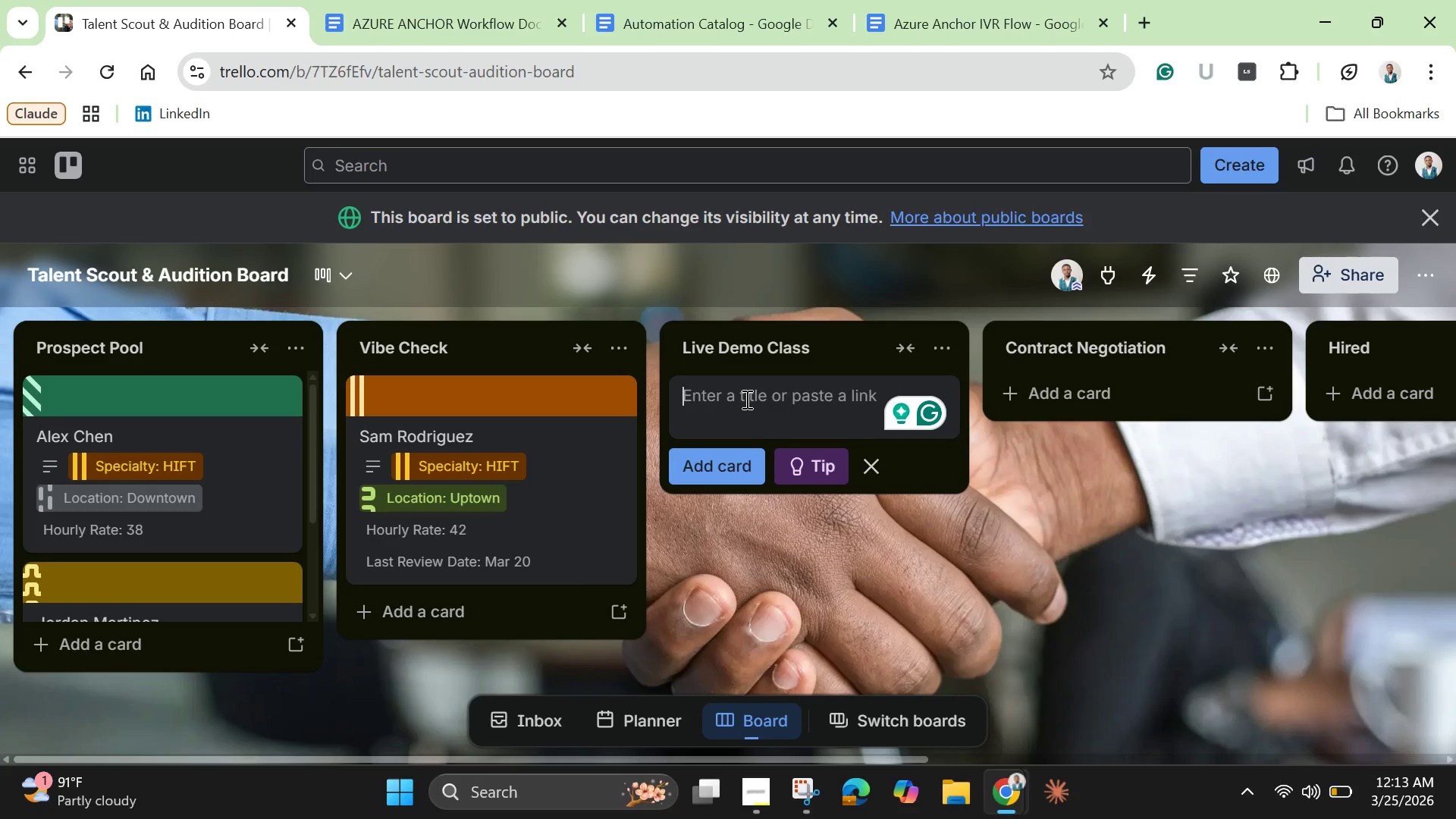 
mouse_move([513, 596])
 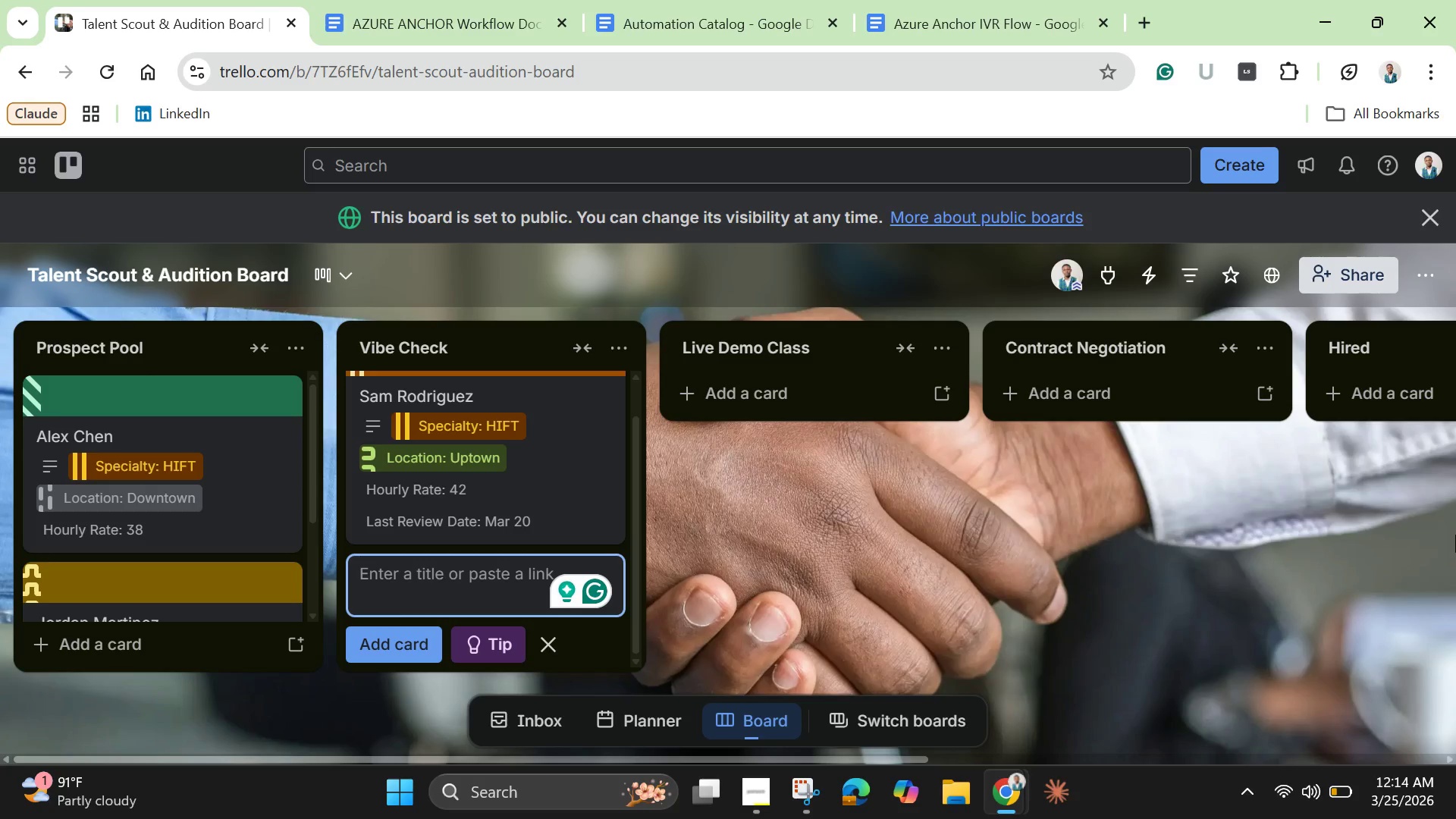 
wait(41.67)
 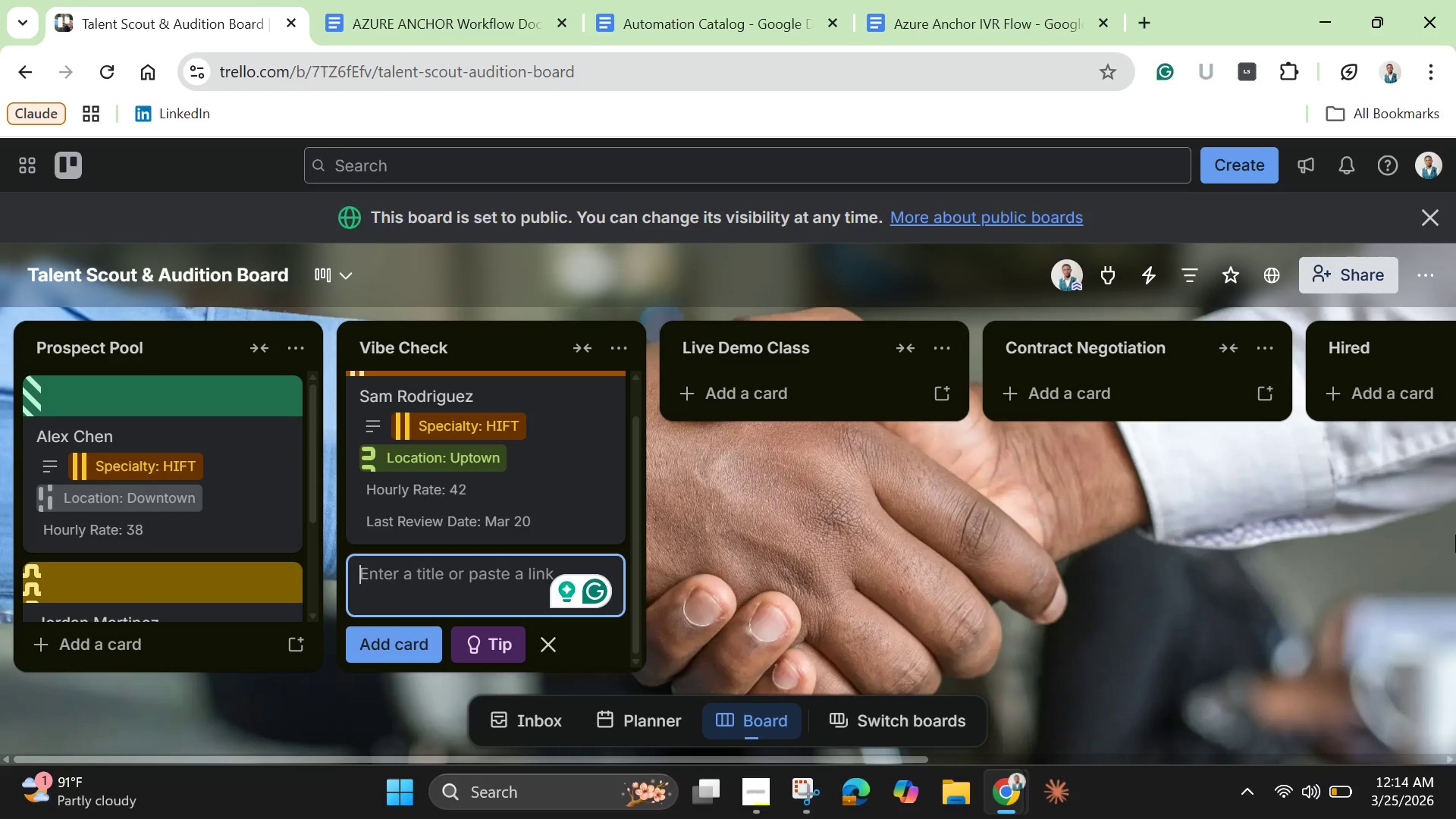 
type(Casey Thompson)
 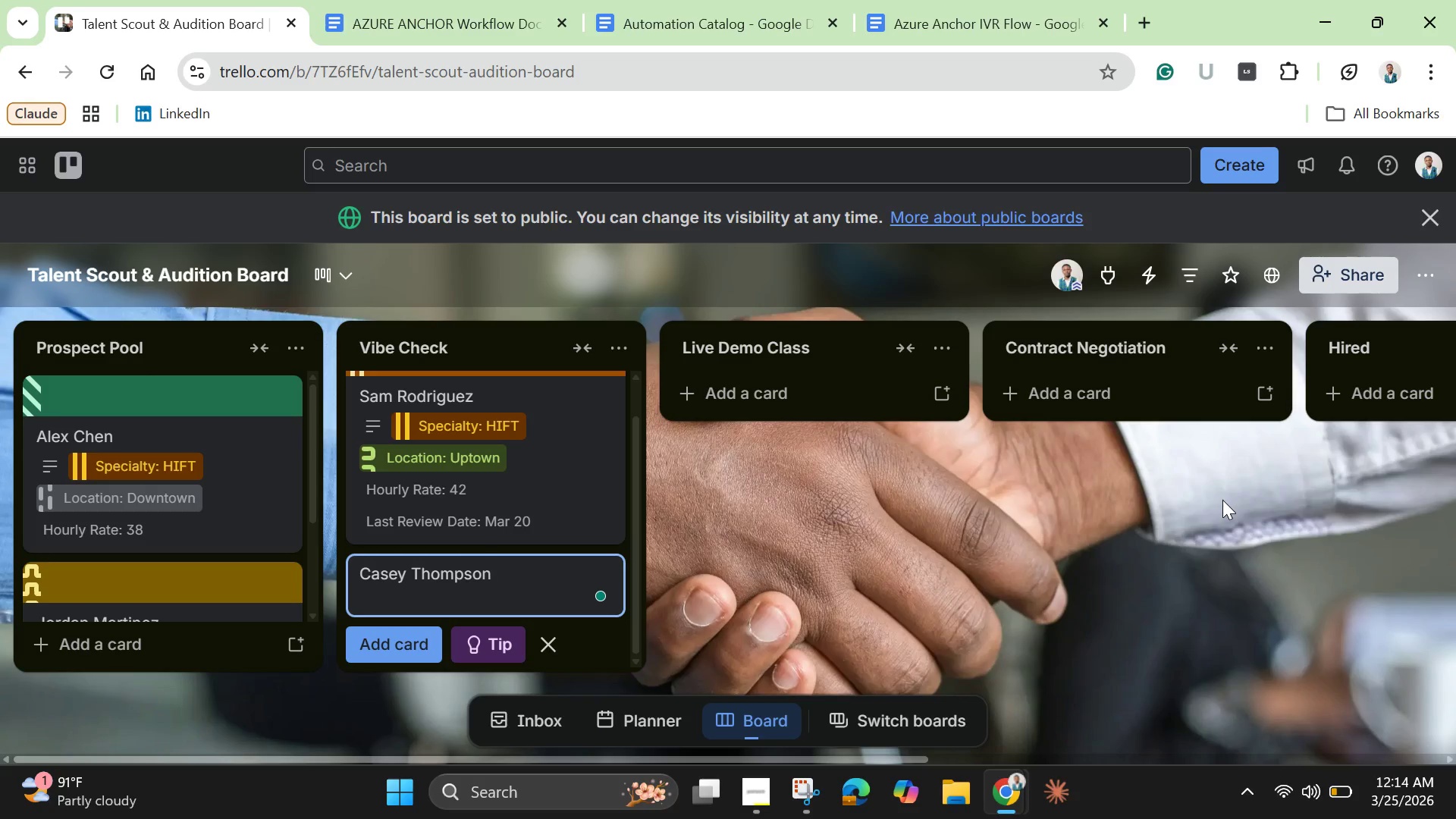 
key(Enter)
 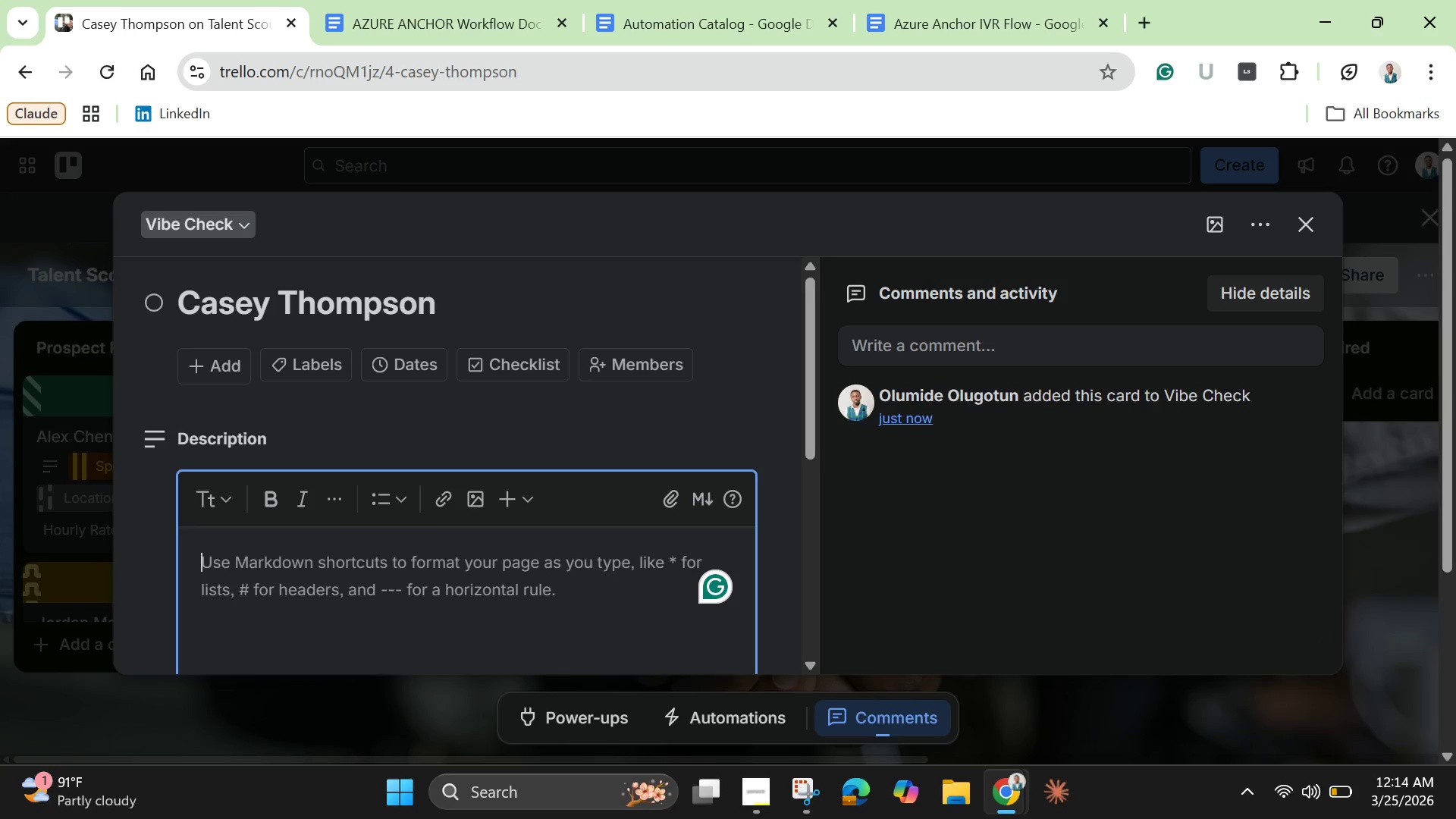 
wait(8.62)
 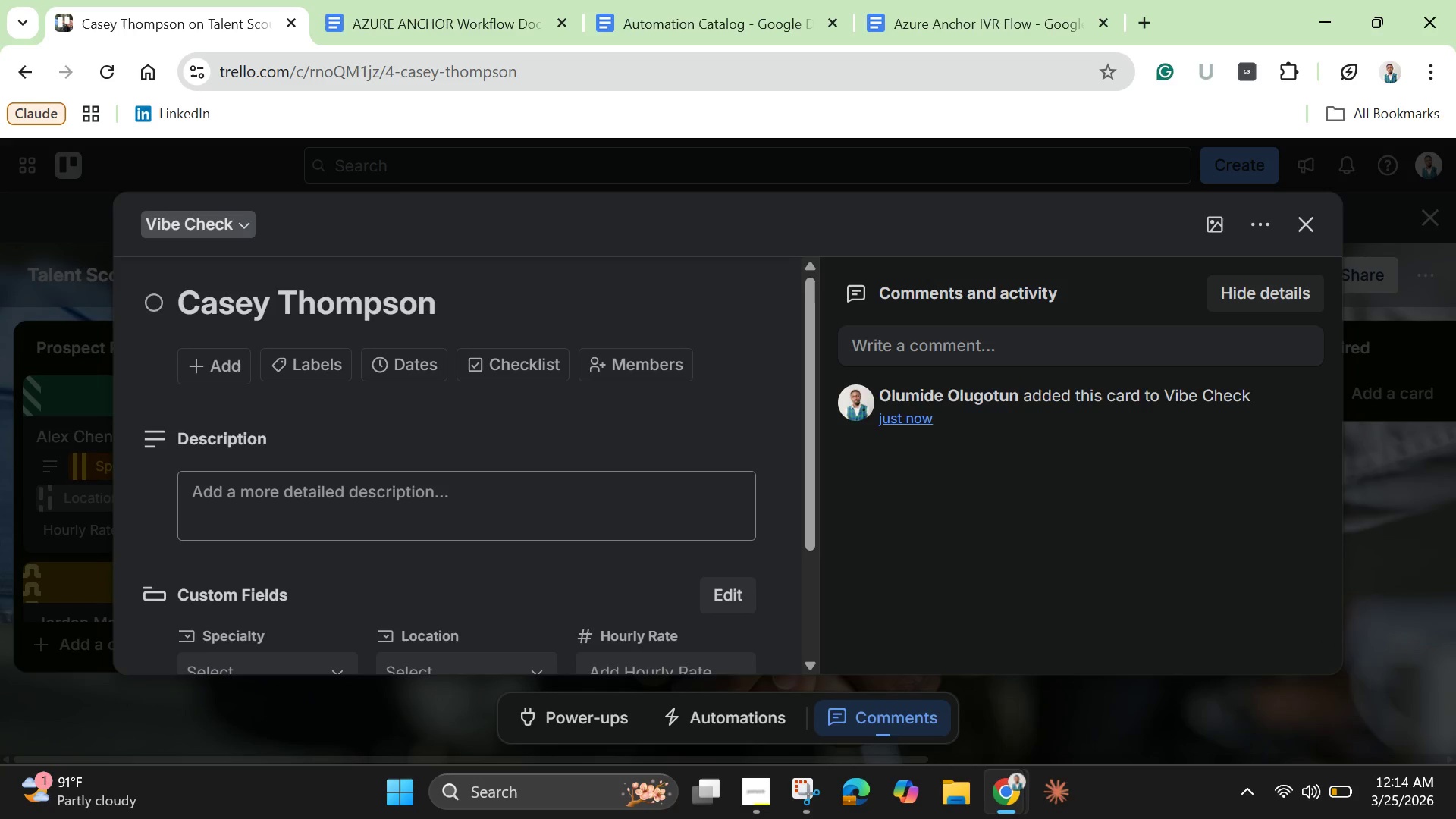 
type(Power )
key(Backspace)
type(-Lifting coach, had vibe check meeting yesterday)
 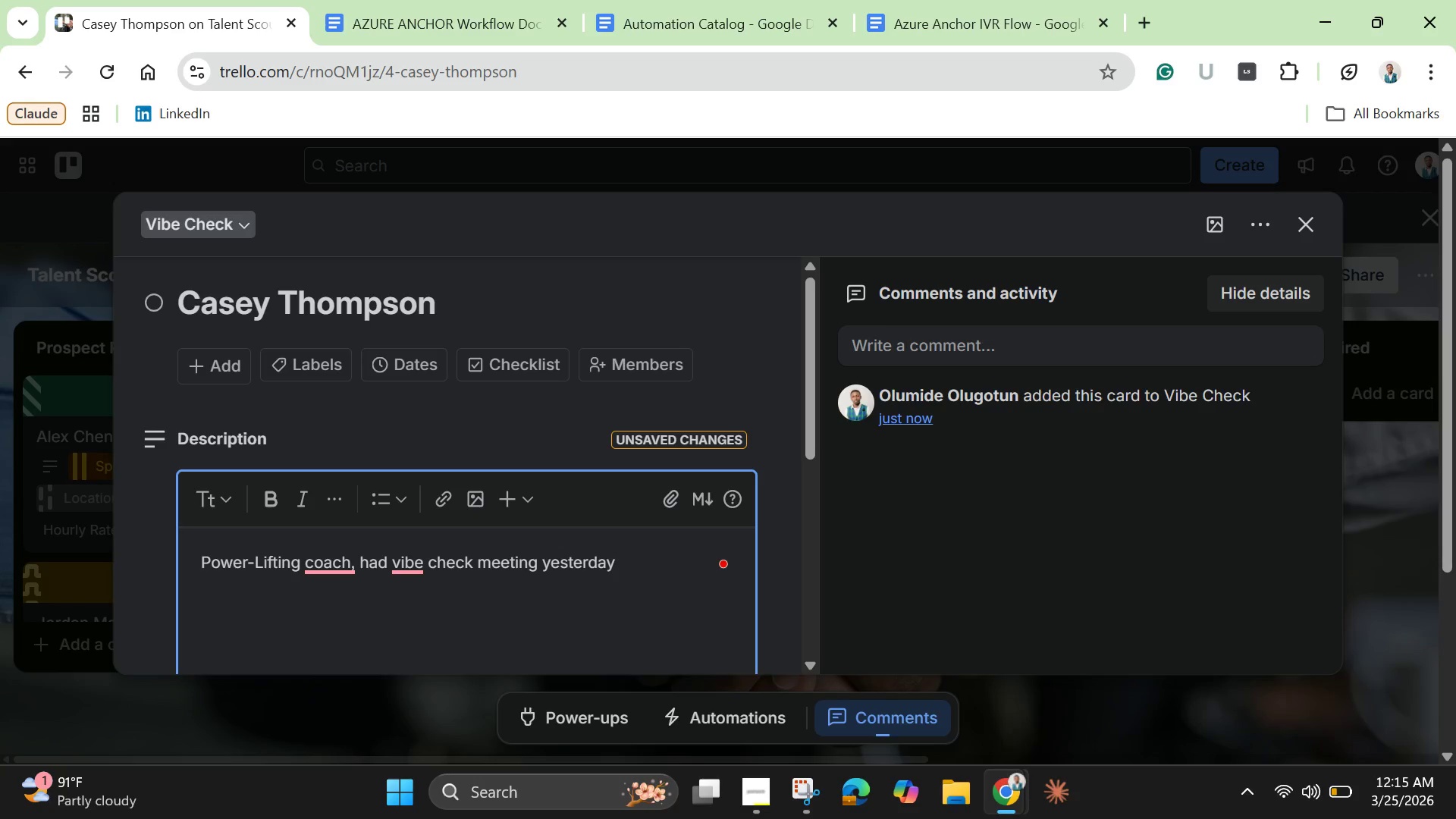 
wait(6.41)
 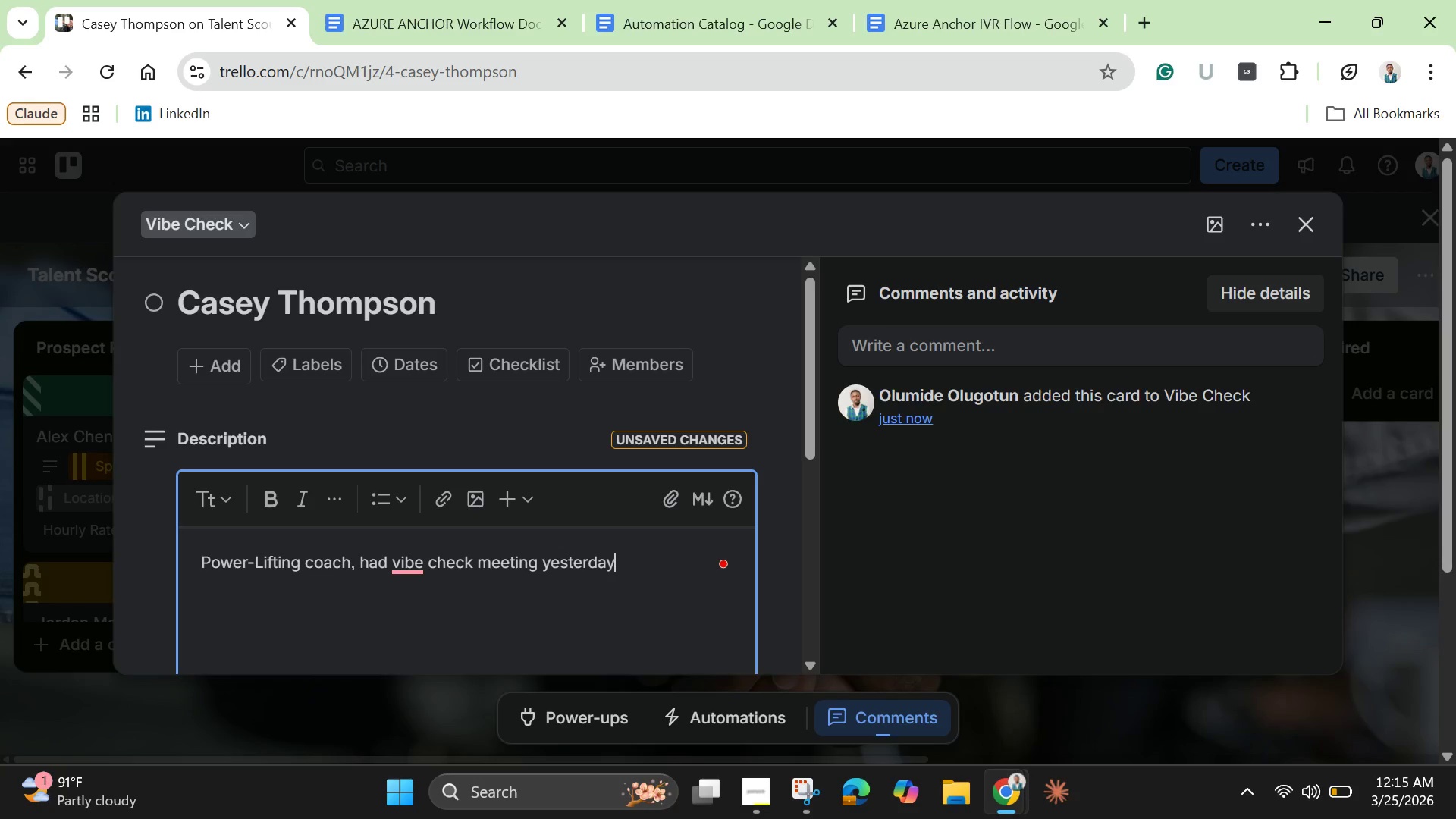 
type(,)
key(Backspace)
type(. ne)
key(Backspace)
key(Backspace)
type(Need )
key(Backspace)
type(s to demo class next.)
 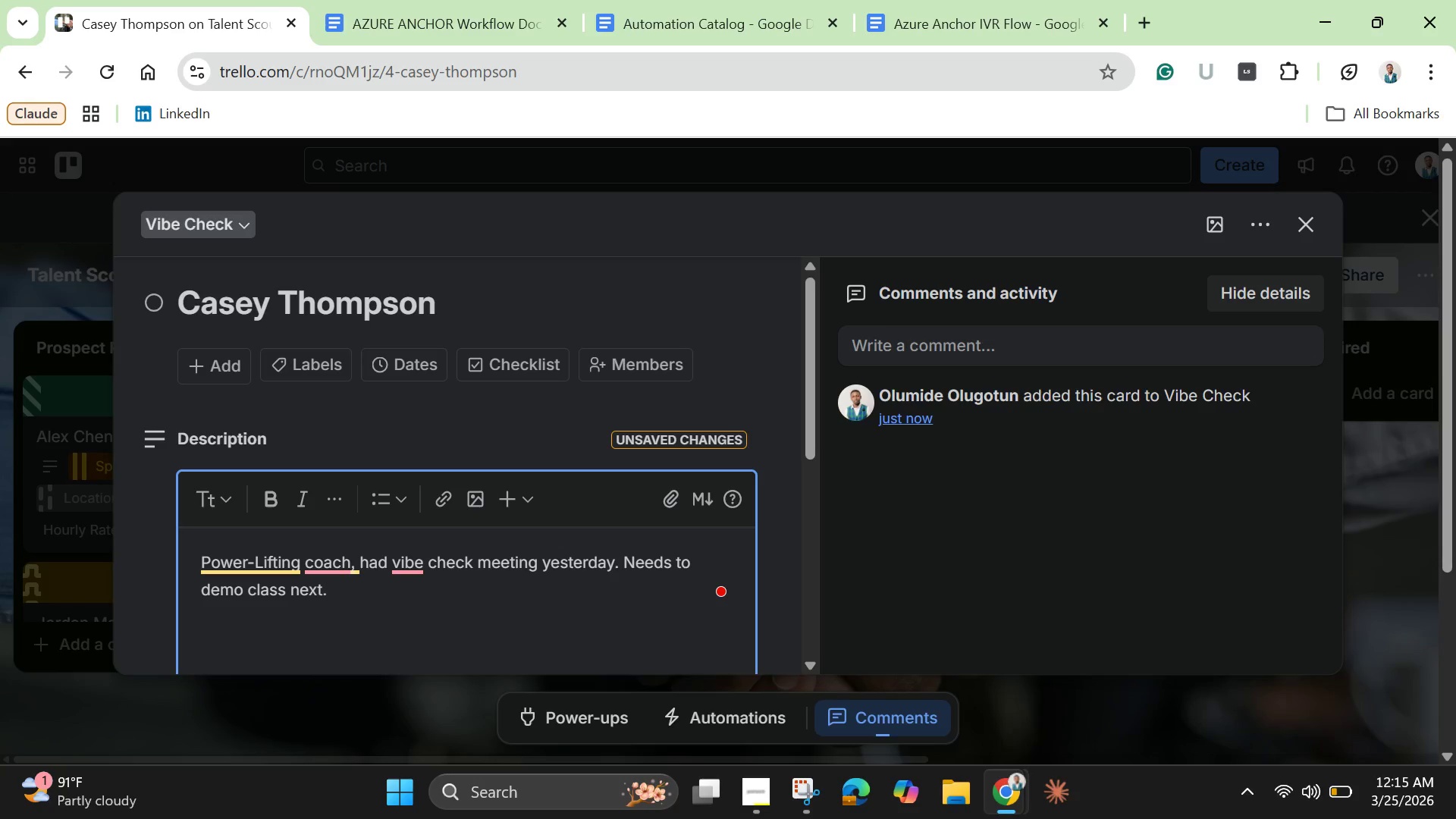 
wait(6.53)
 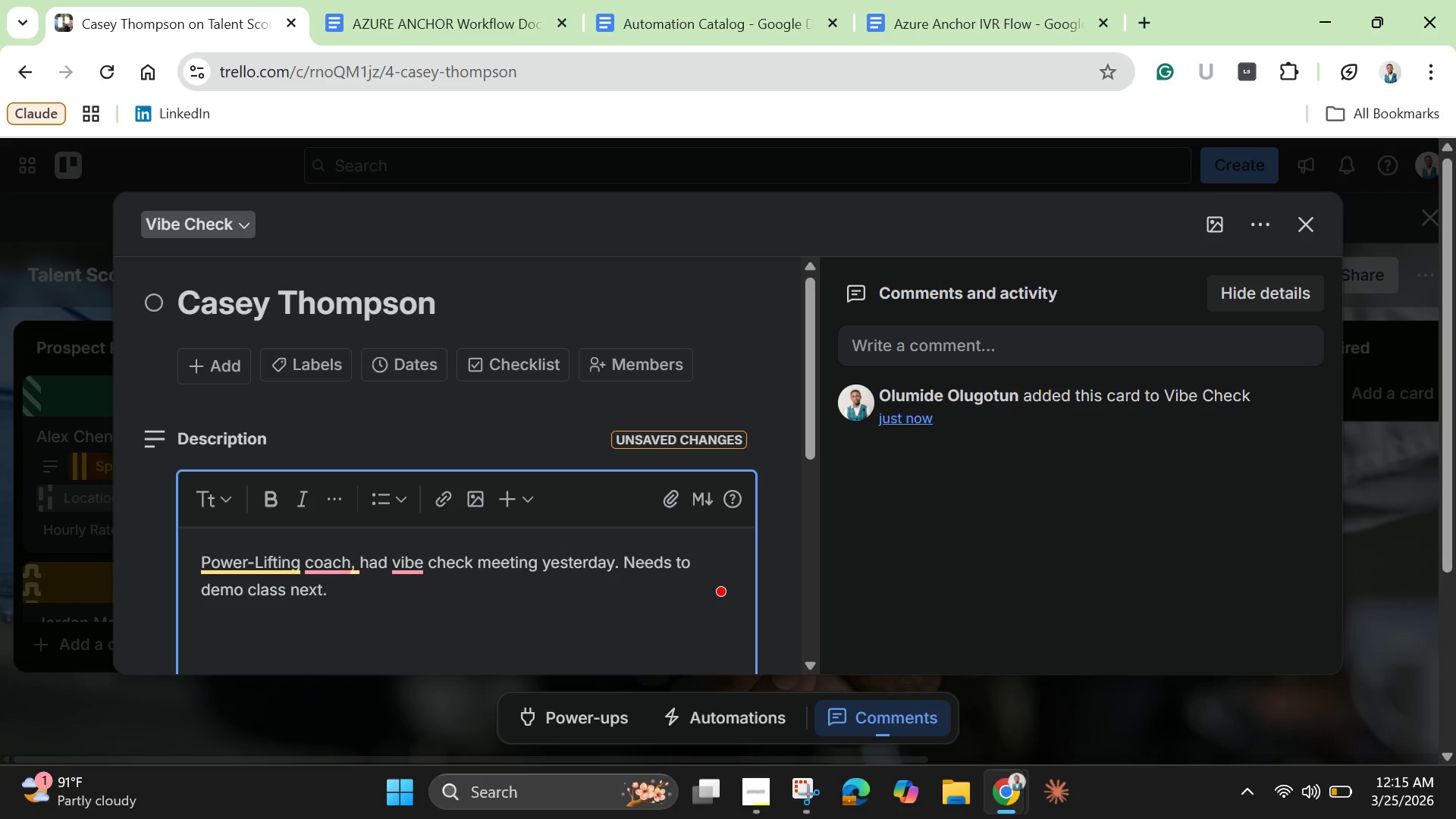 
left_click([398, 559])
 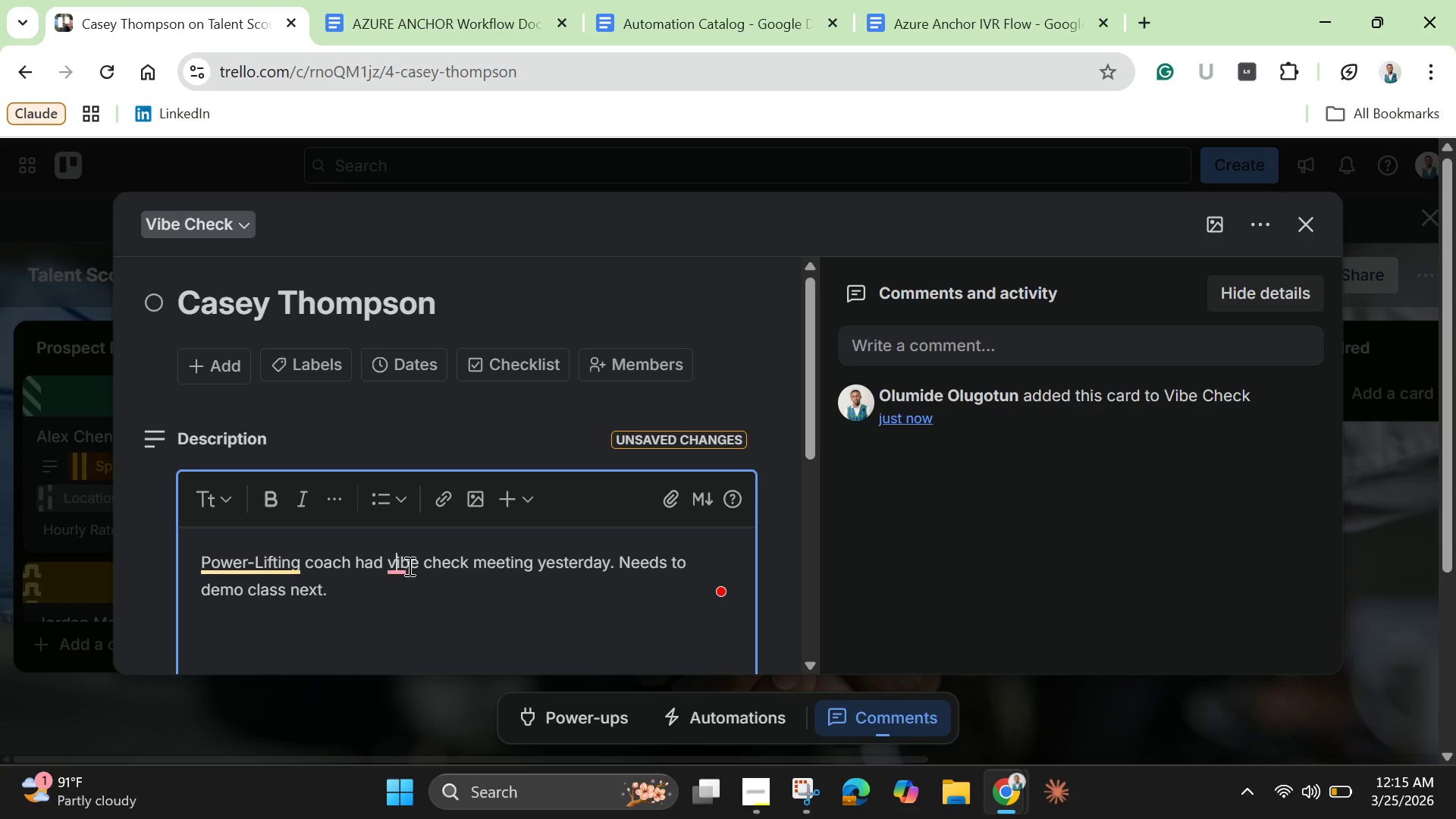 
mouse_move([419, 588])
 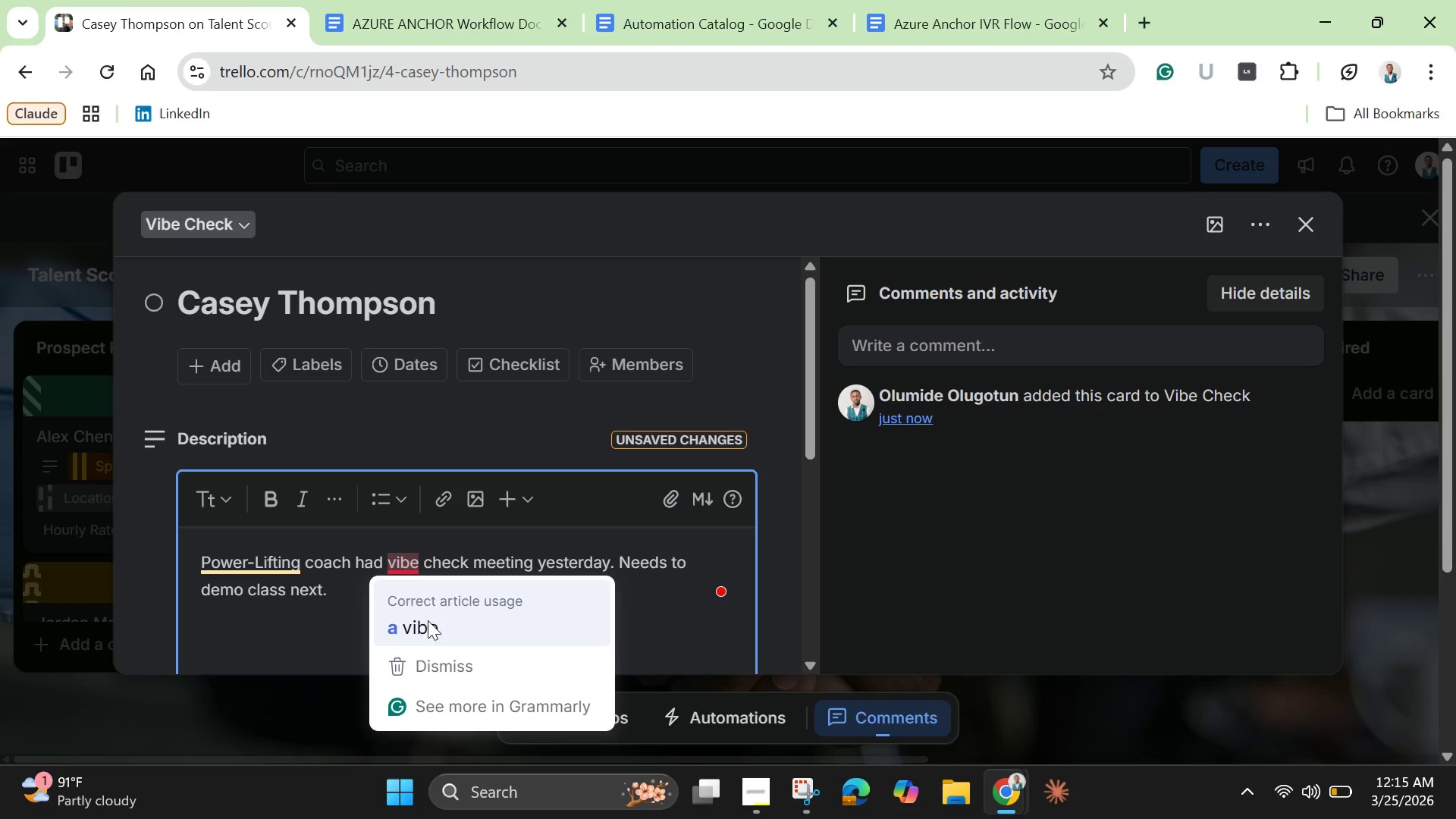 
left_click([428, 620])
 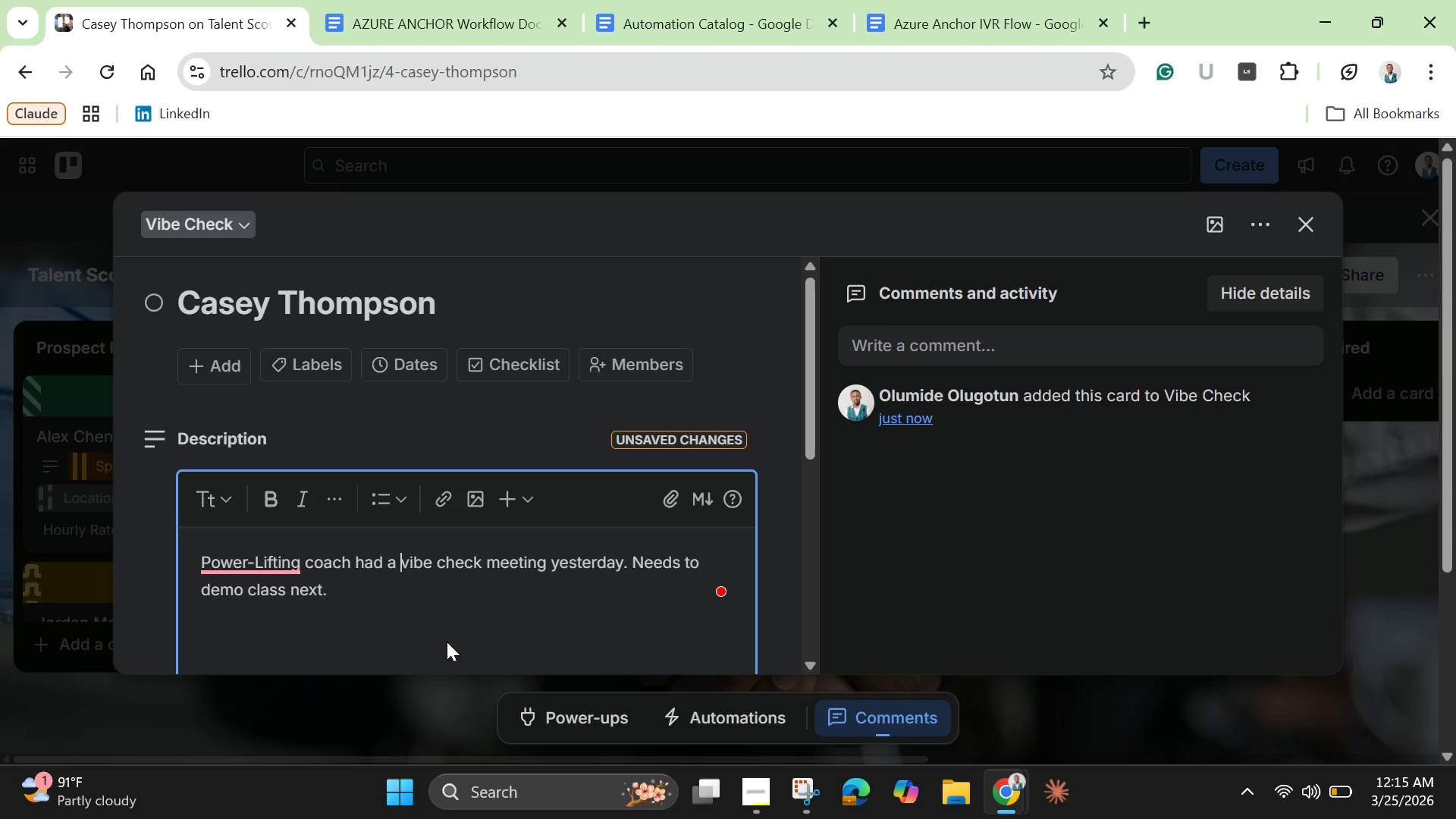 
left_click([247, 557])
 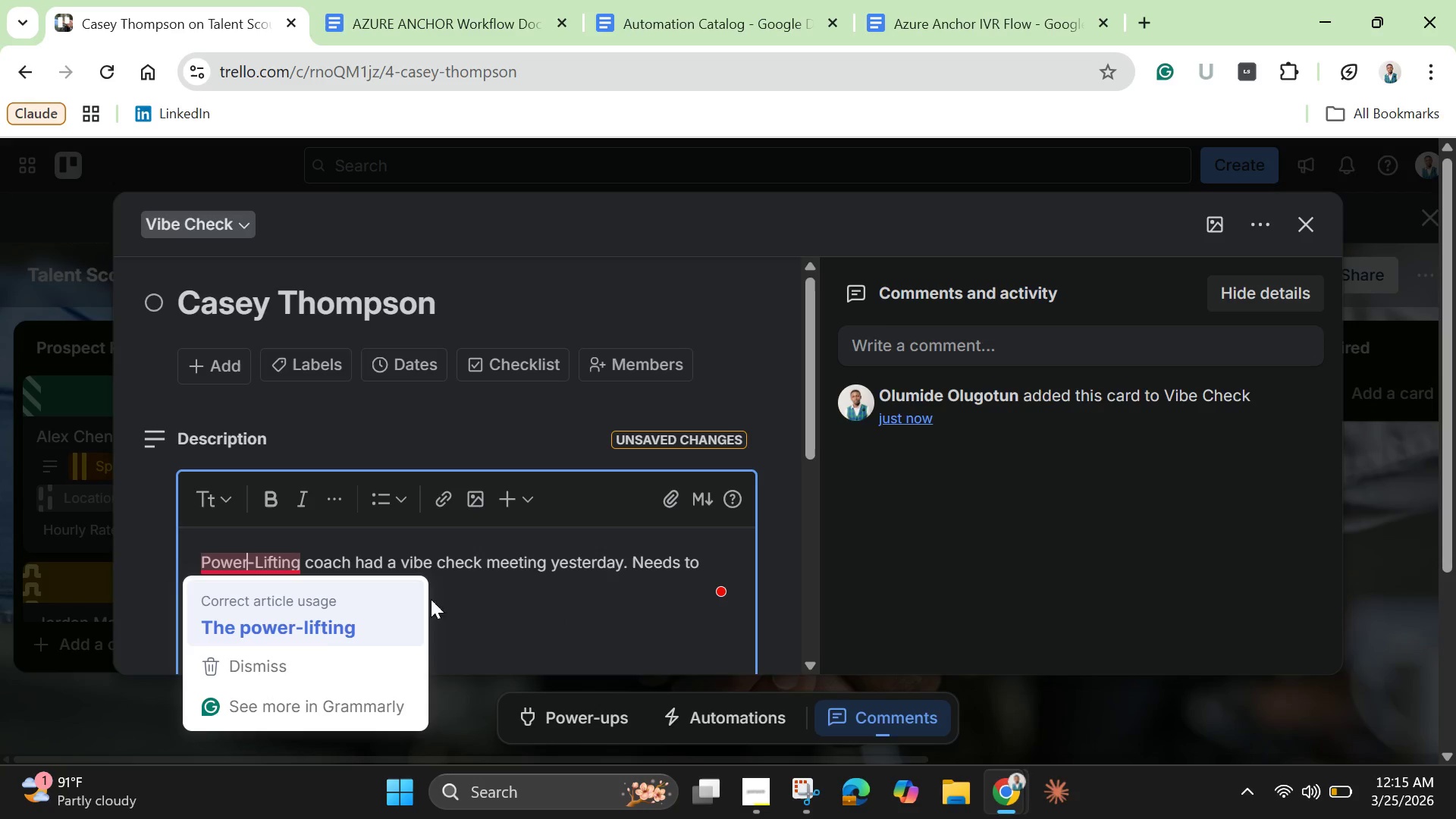 
left_click([458, 592])
 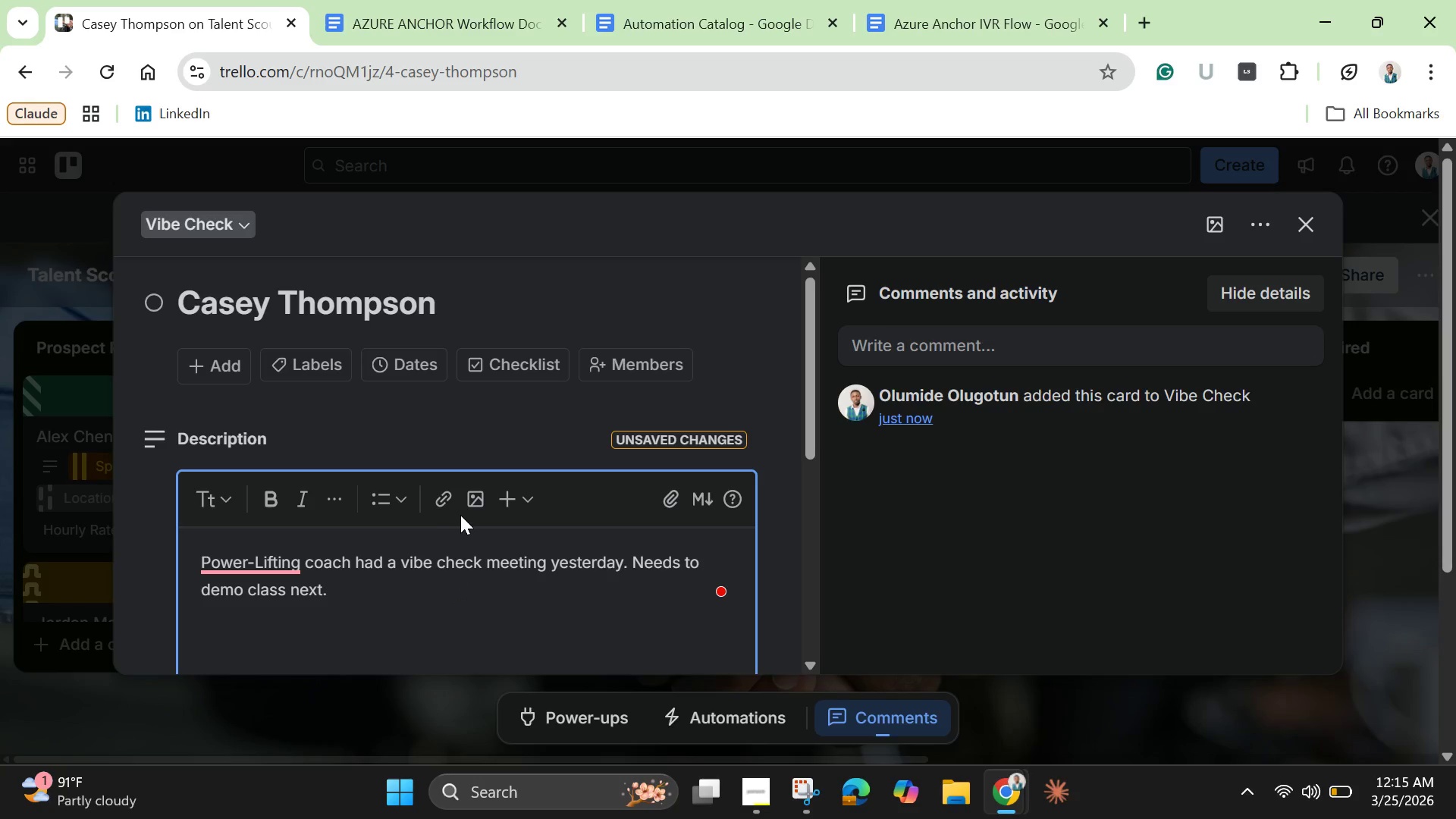 
scroll: coordinate [507, 575], scroll_direction: down, amount: 3.0
 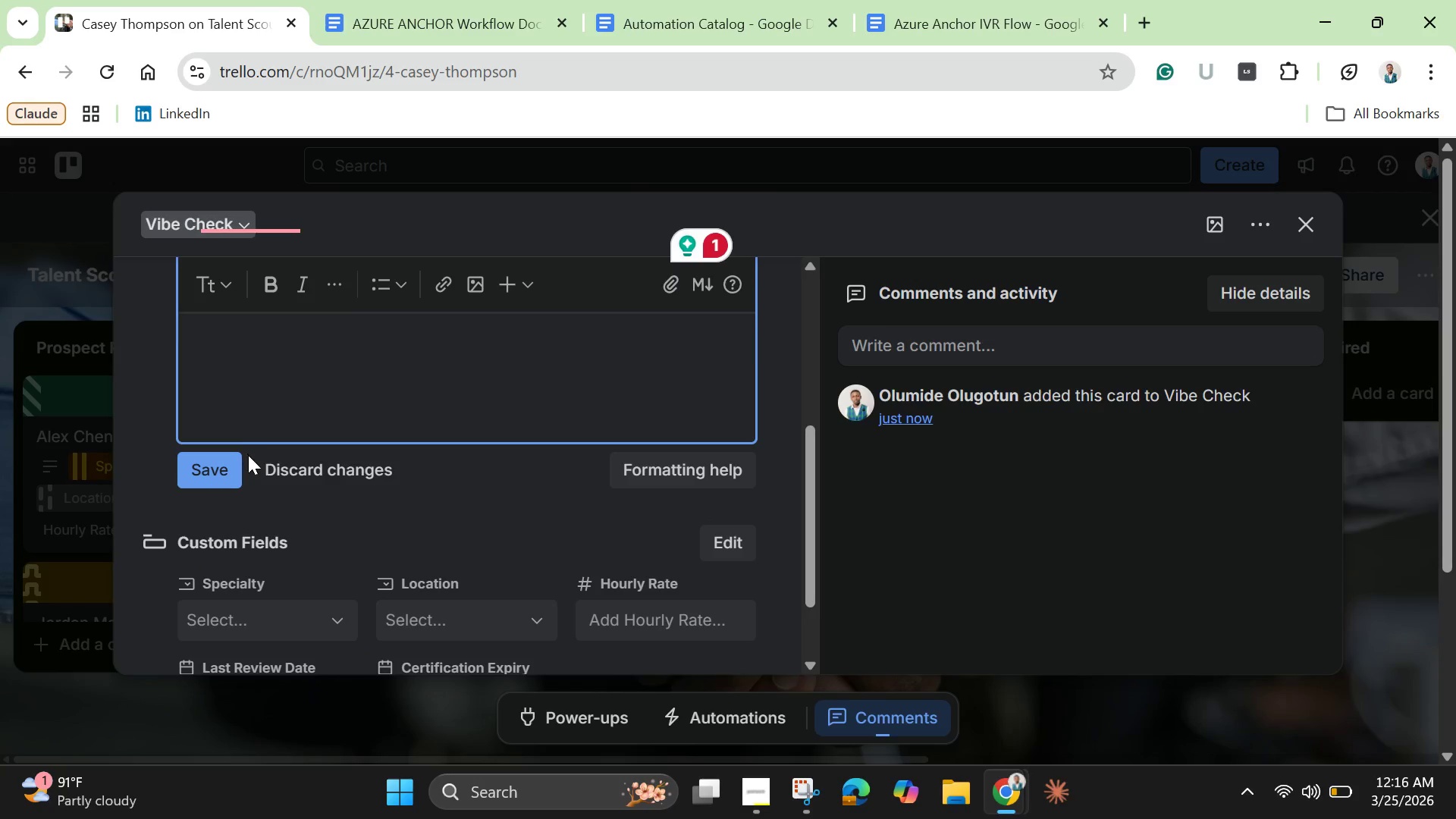 
left_click([224, 468])
 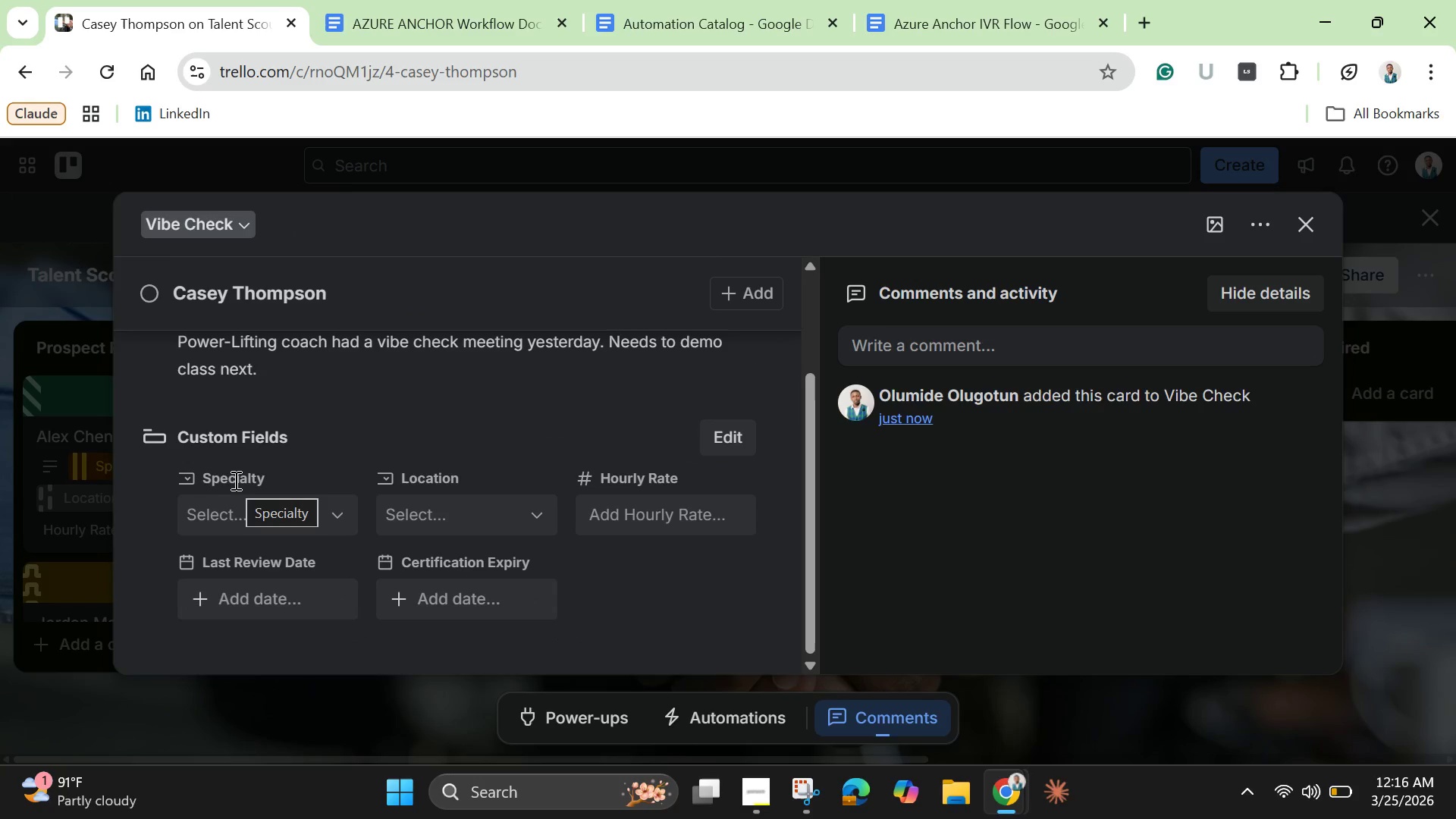 
wait(7.77)
 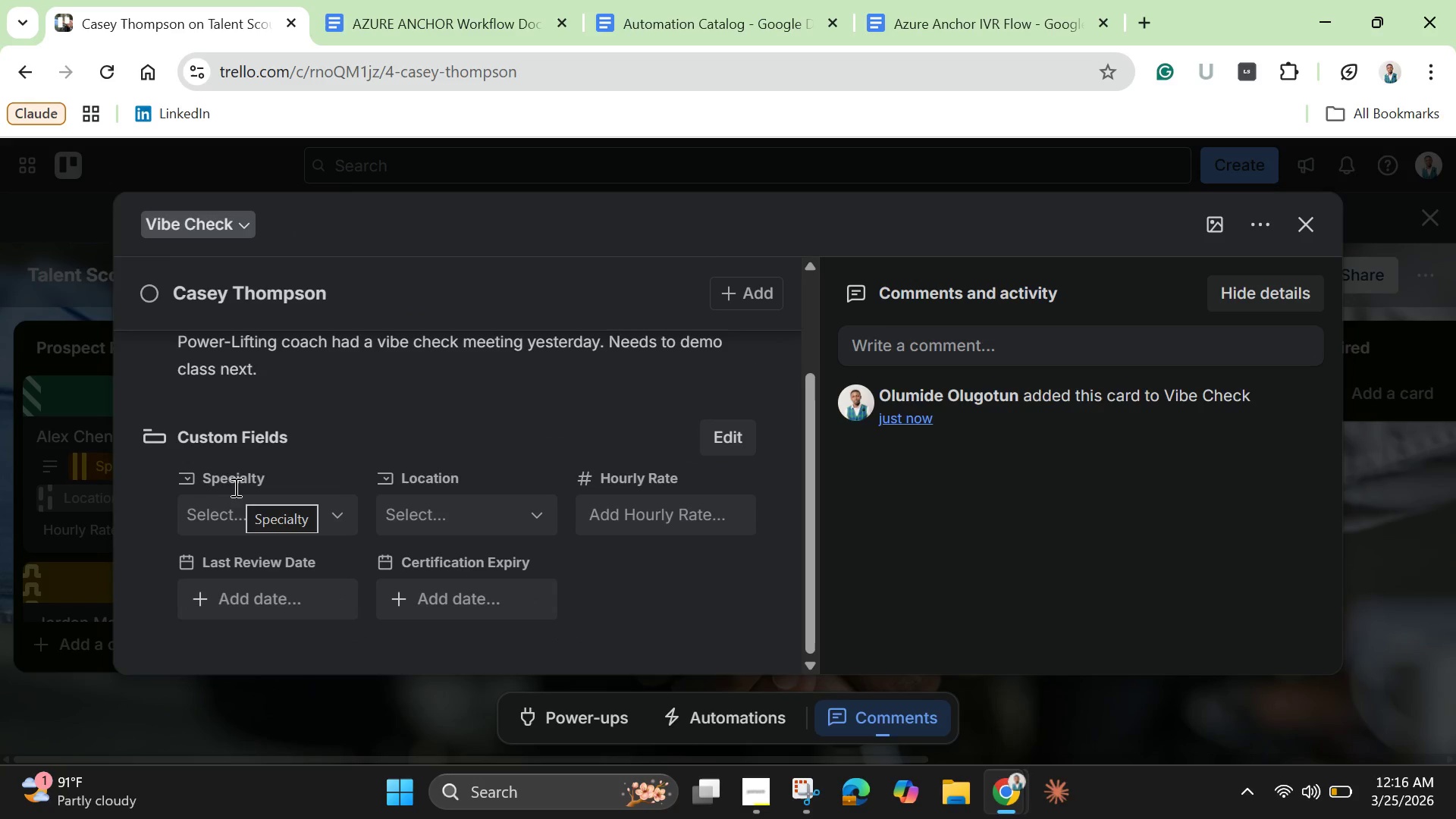 
left_click([301, 510])
 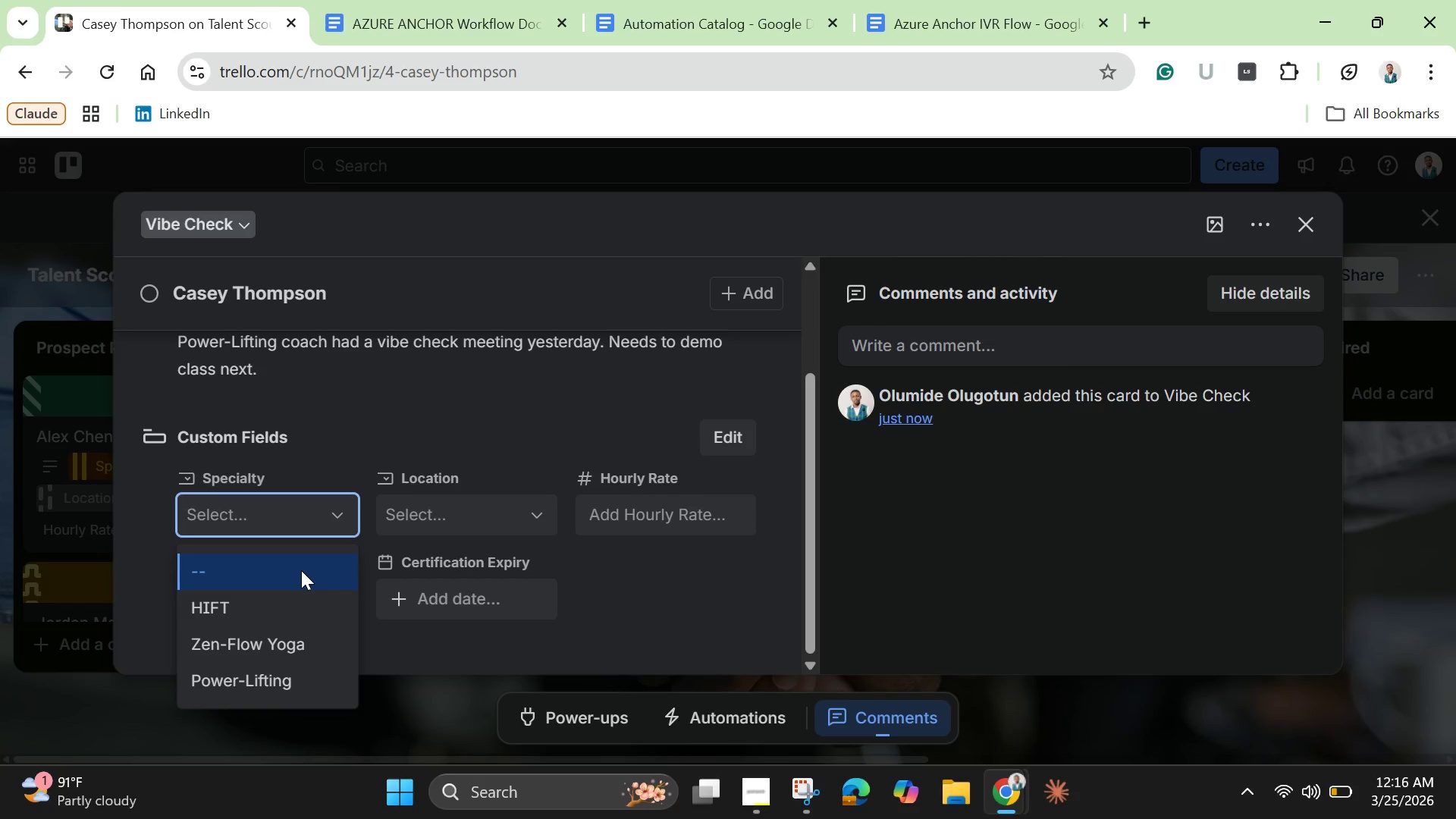 
wait(7.72)
 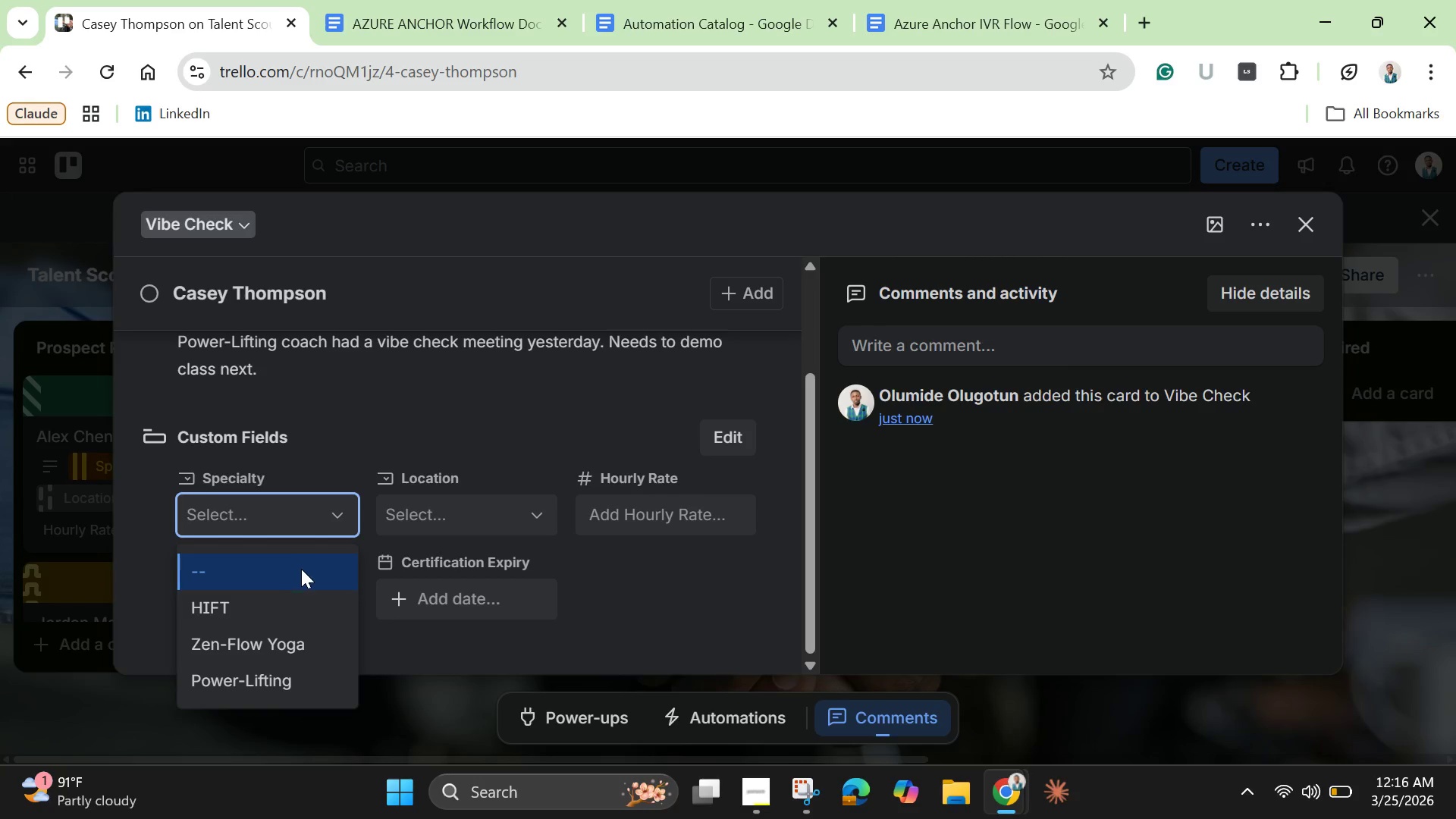 
scroll: coordinate [301, 570], scroll_direction: down, amount: 5.0
 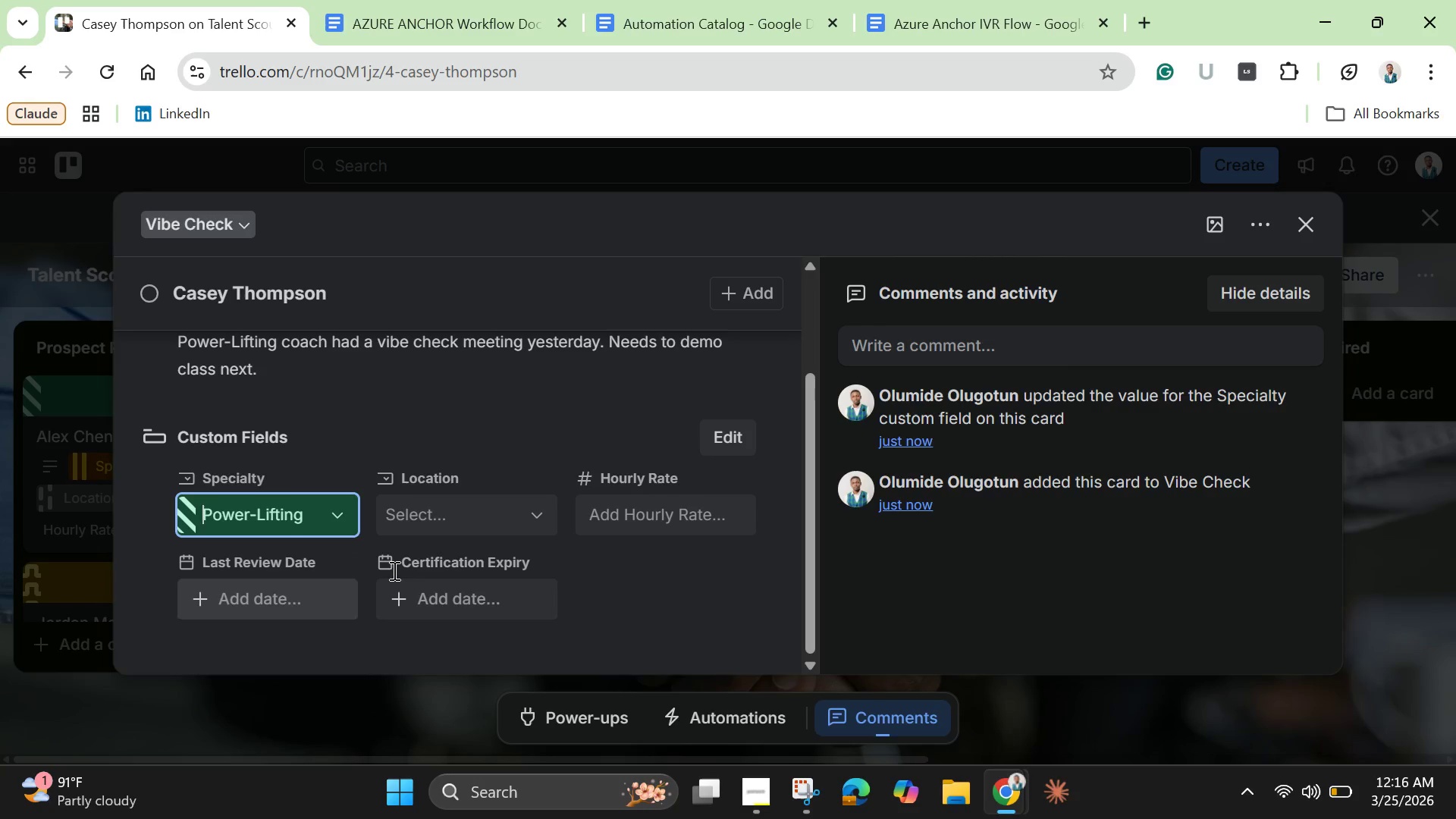 
left_click([453, 518])
 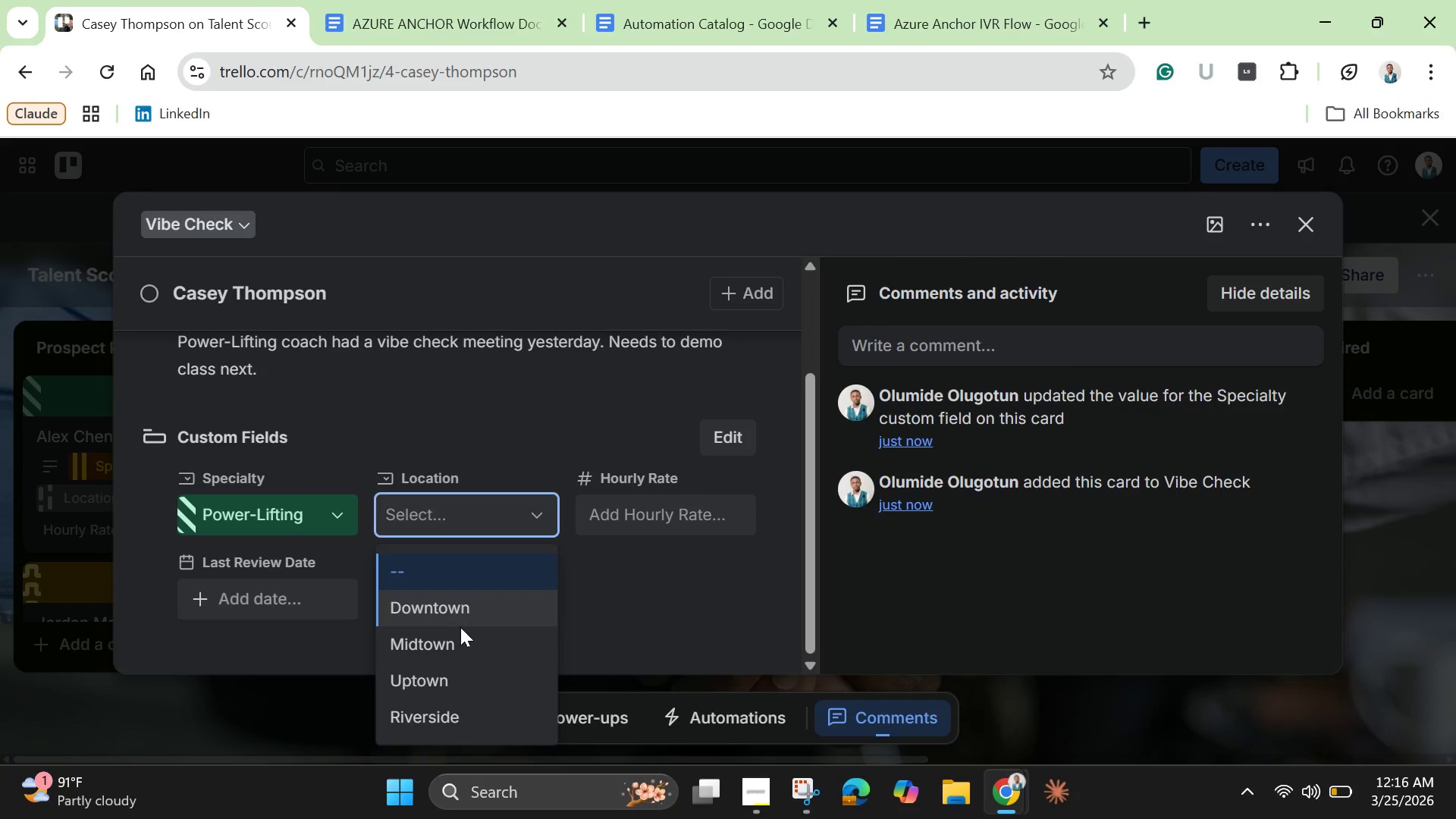 
left_click([428, 714])
 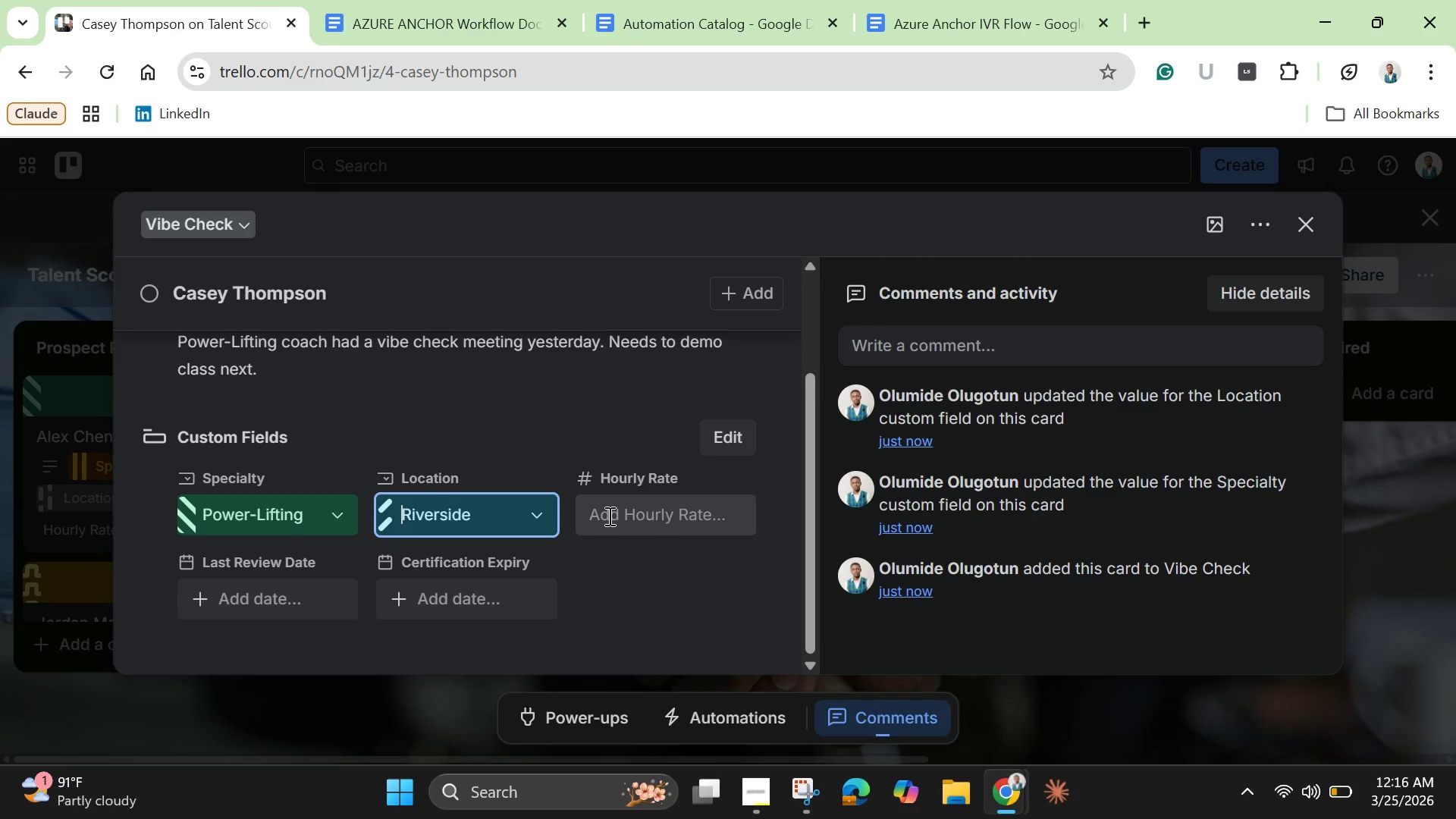 
left_click([608, 516])
 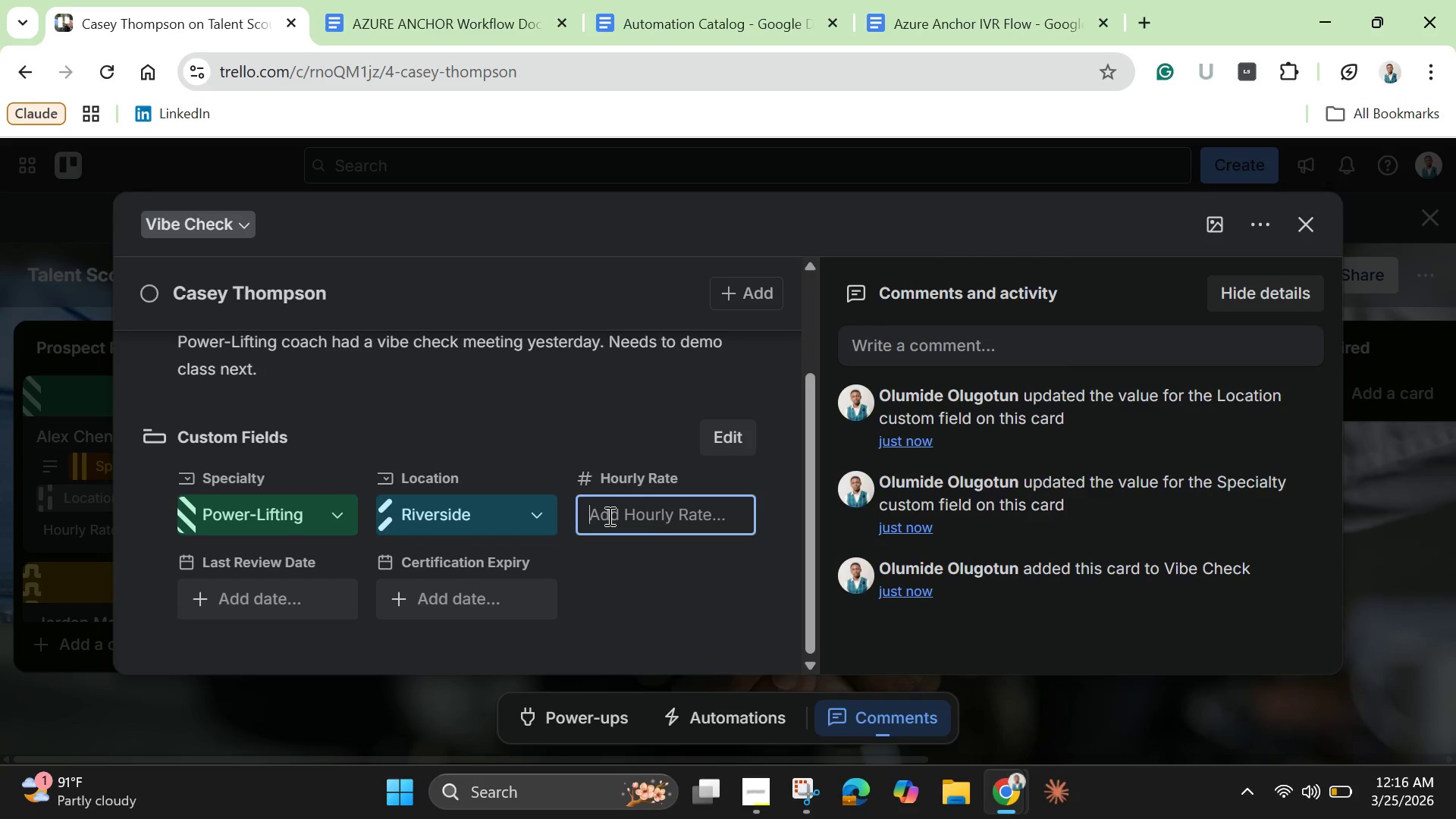 
type(45)
 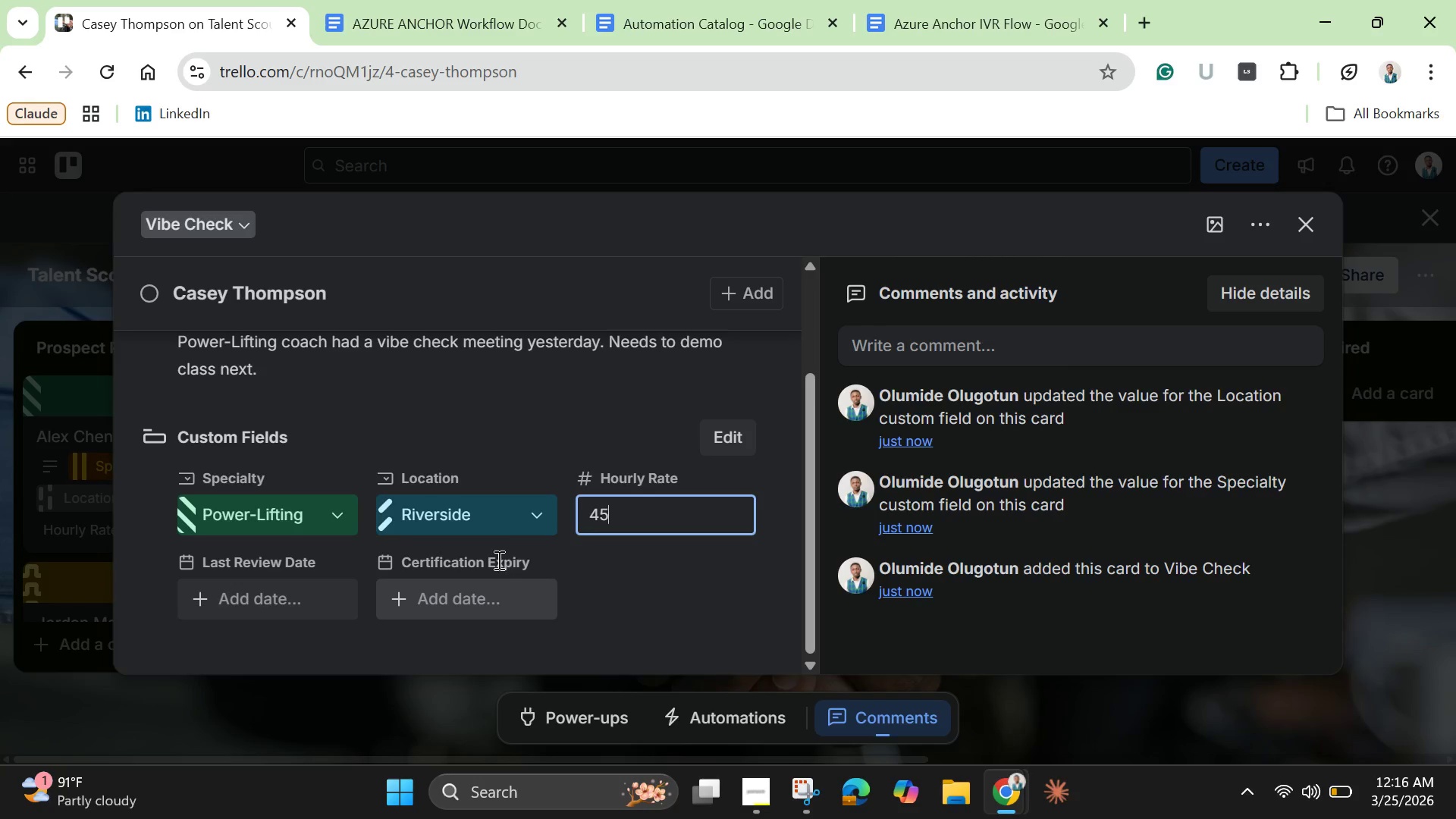 
left_click([296, 592])
 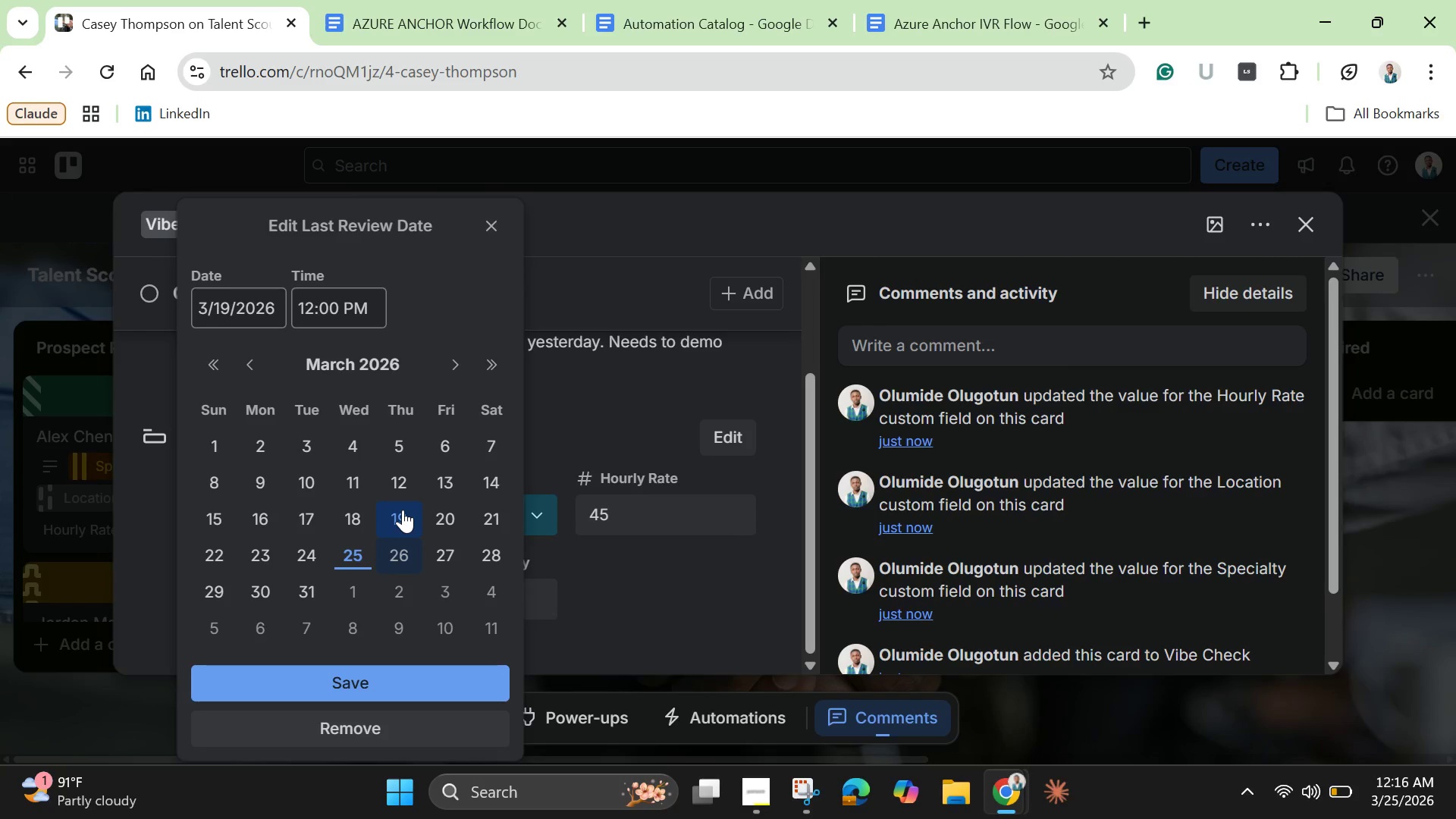 
wait(6.58)
 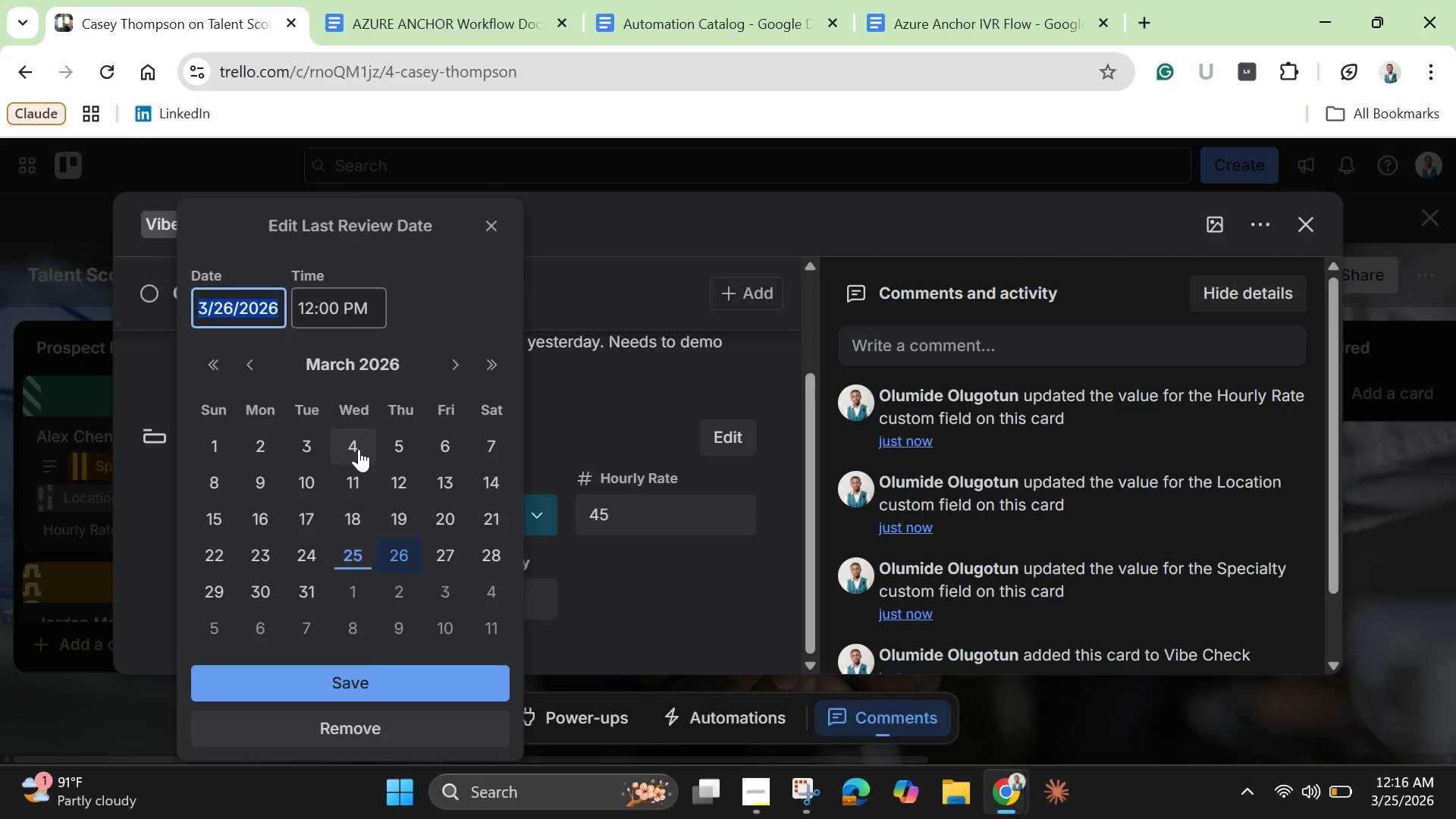 
left_click([322, 664])
 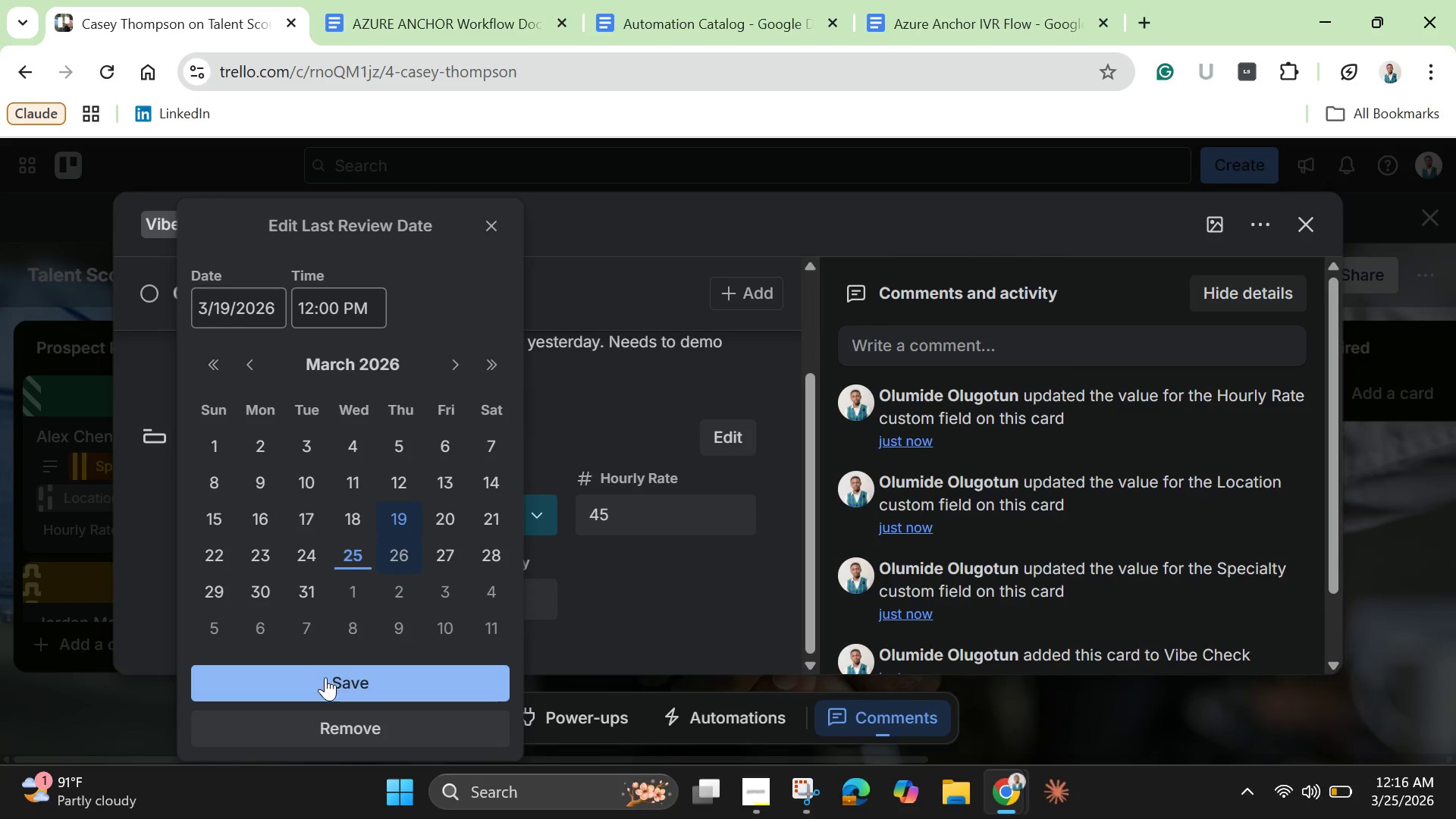 
left_click([325, 677])
 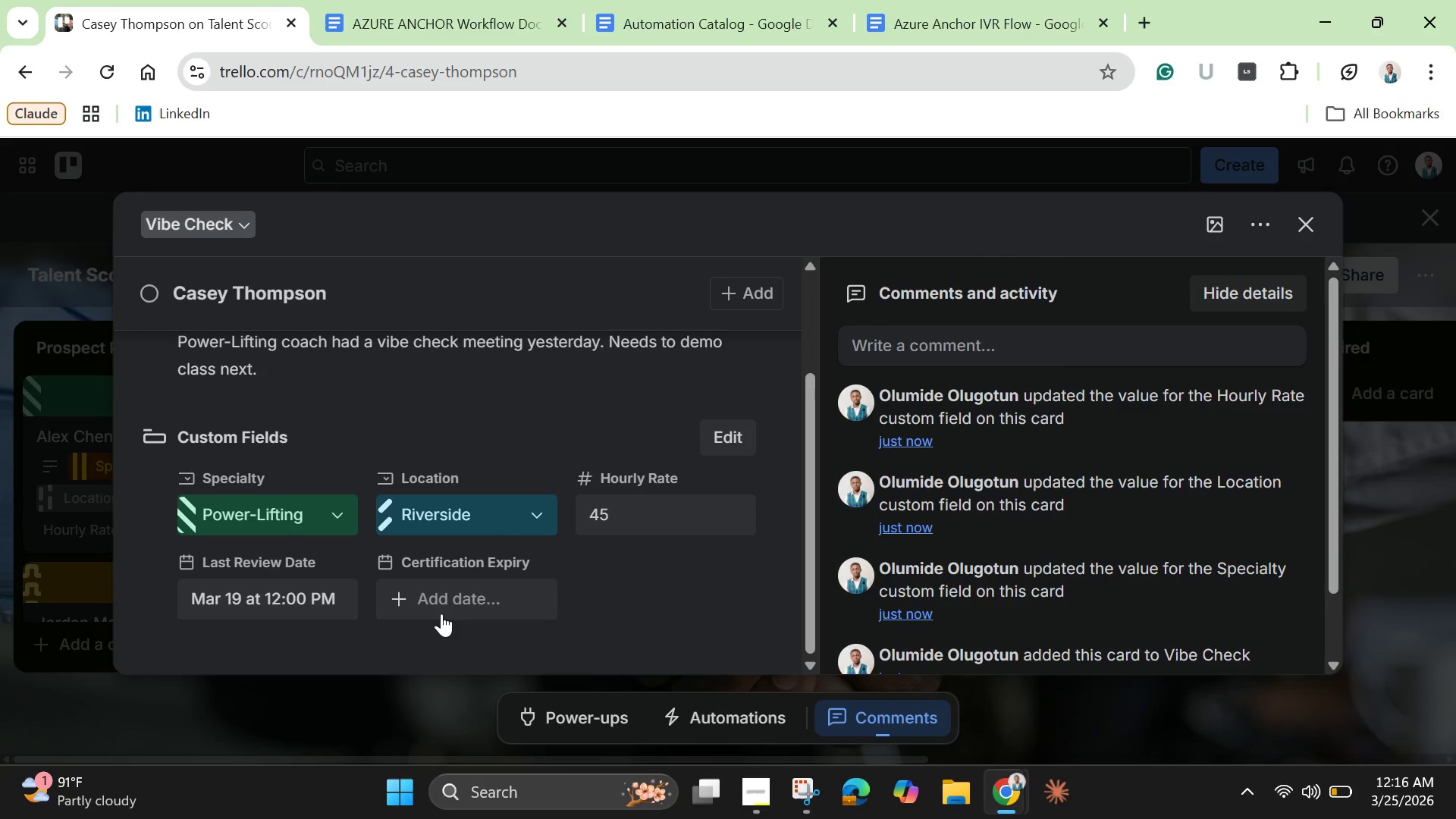 
left_click([443, 609])
 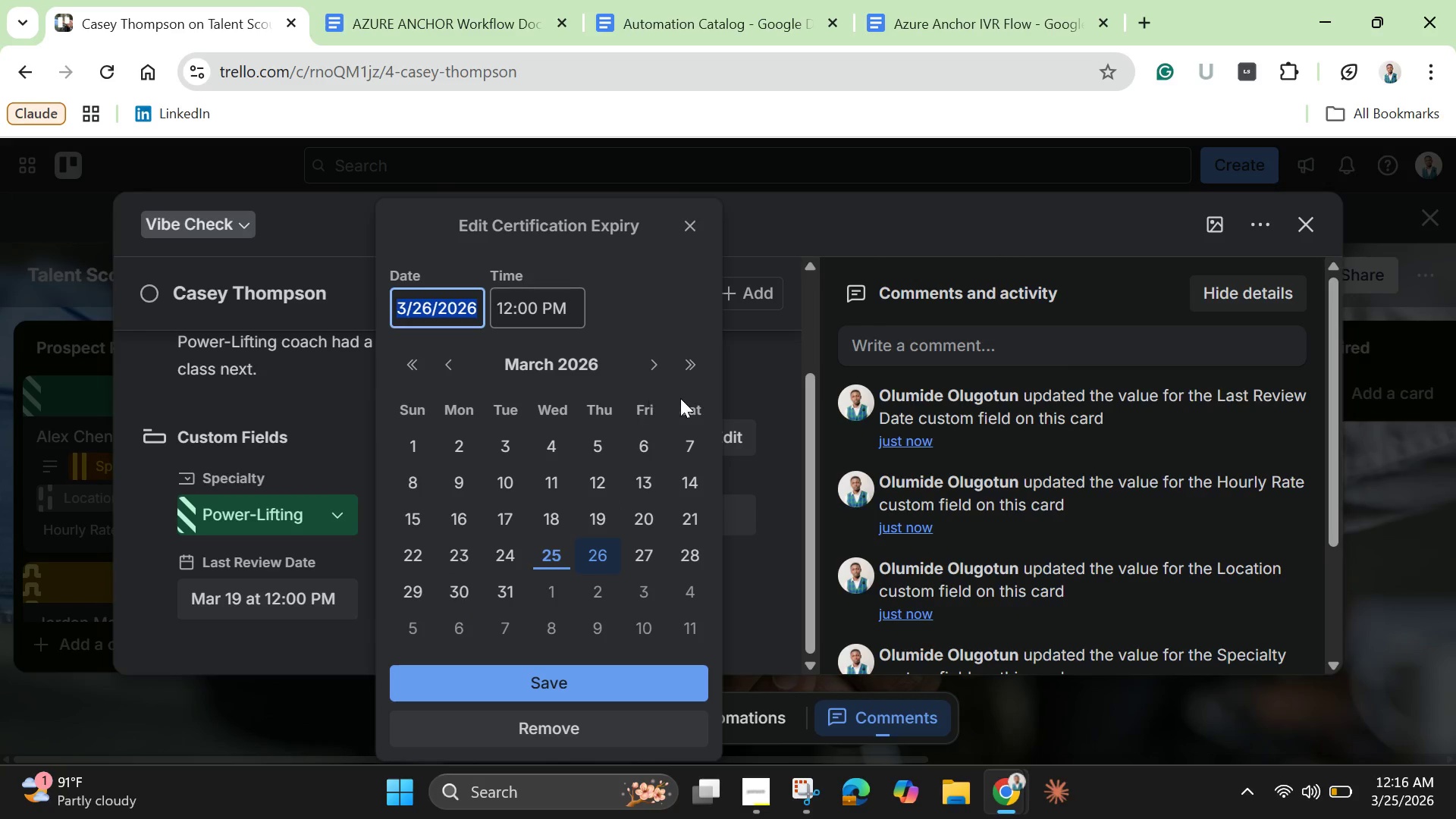 
left_click([662, 364])
 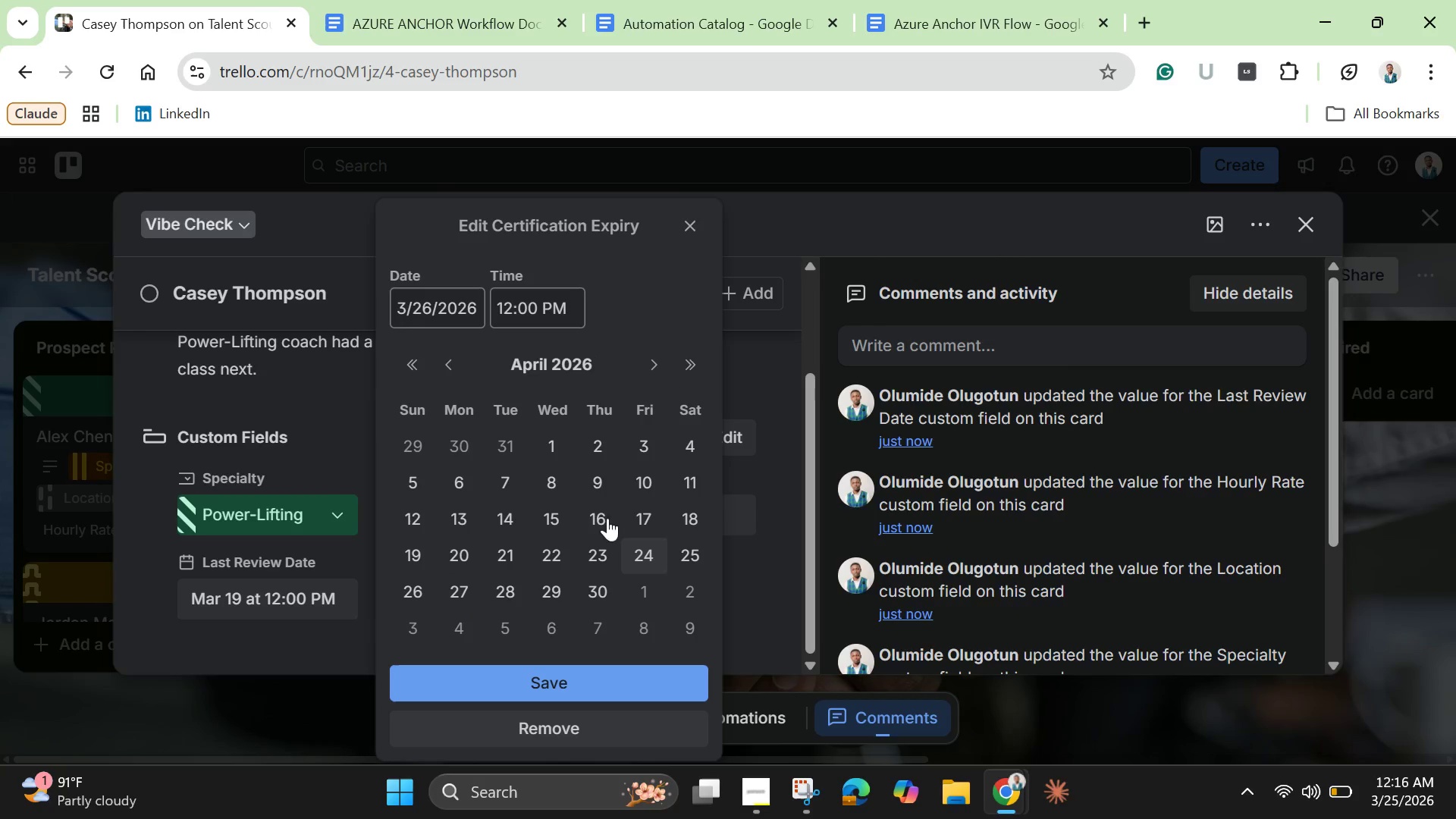 
wait(5.41)
 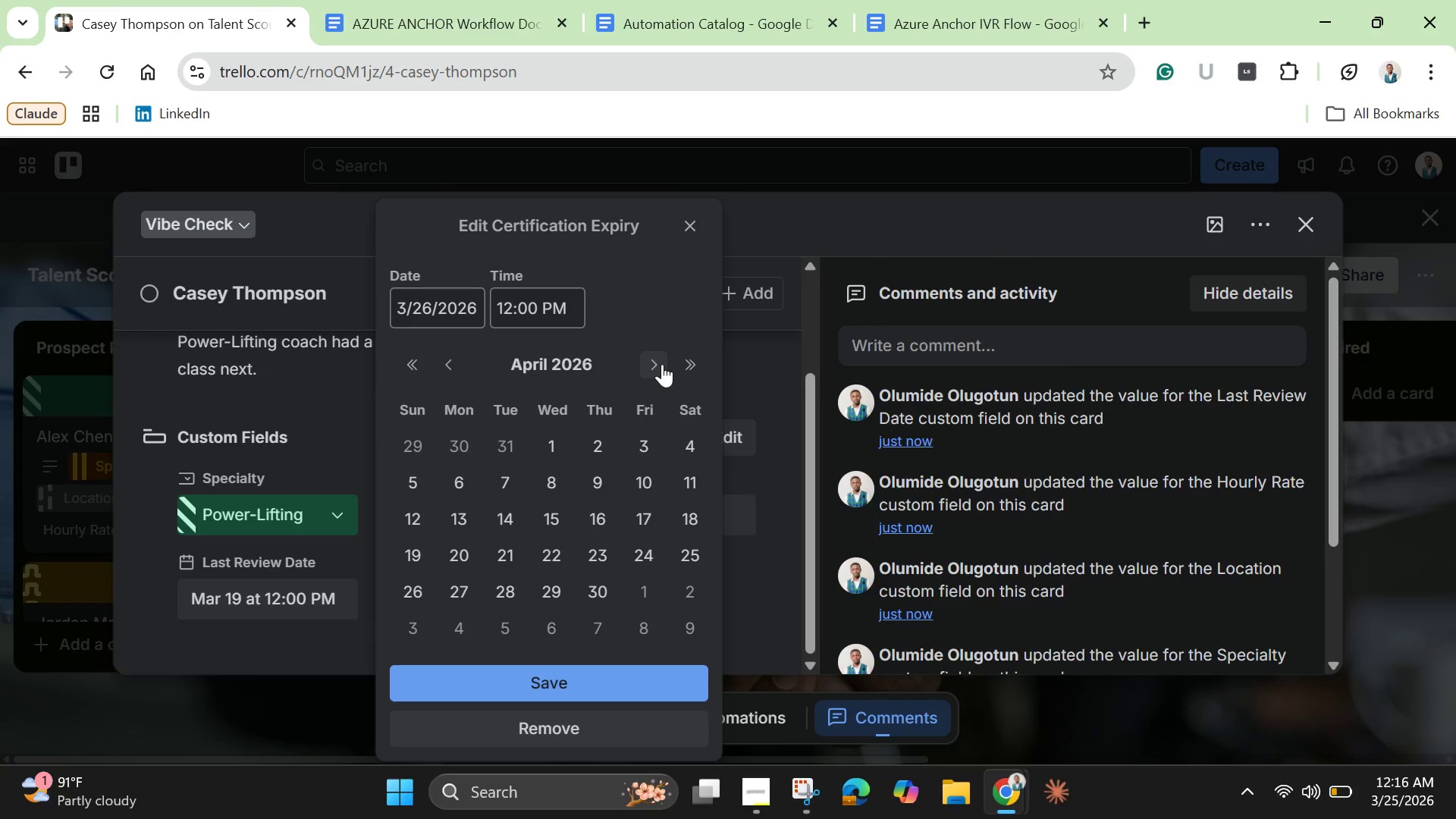 
left_click([450, 362])
 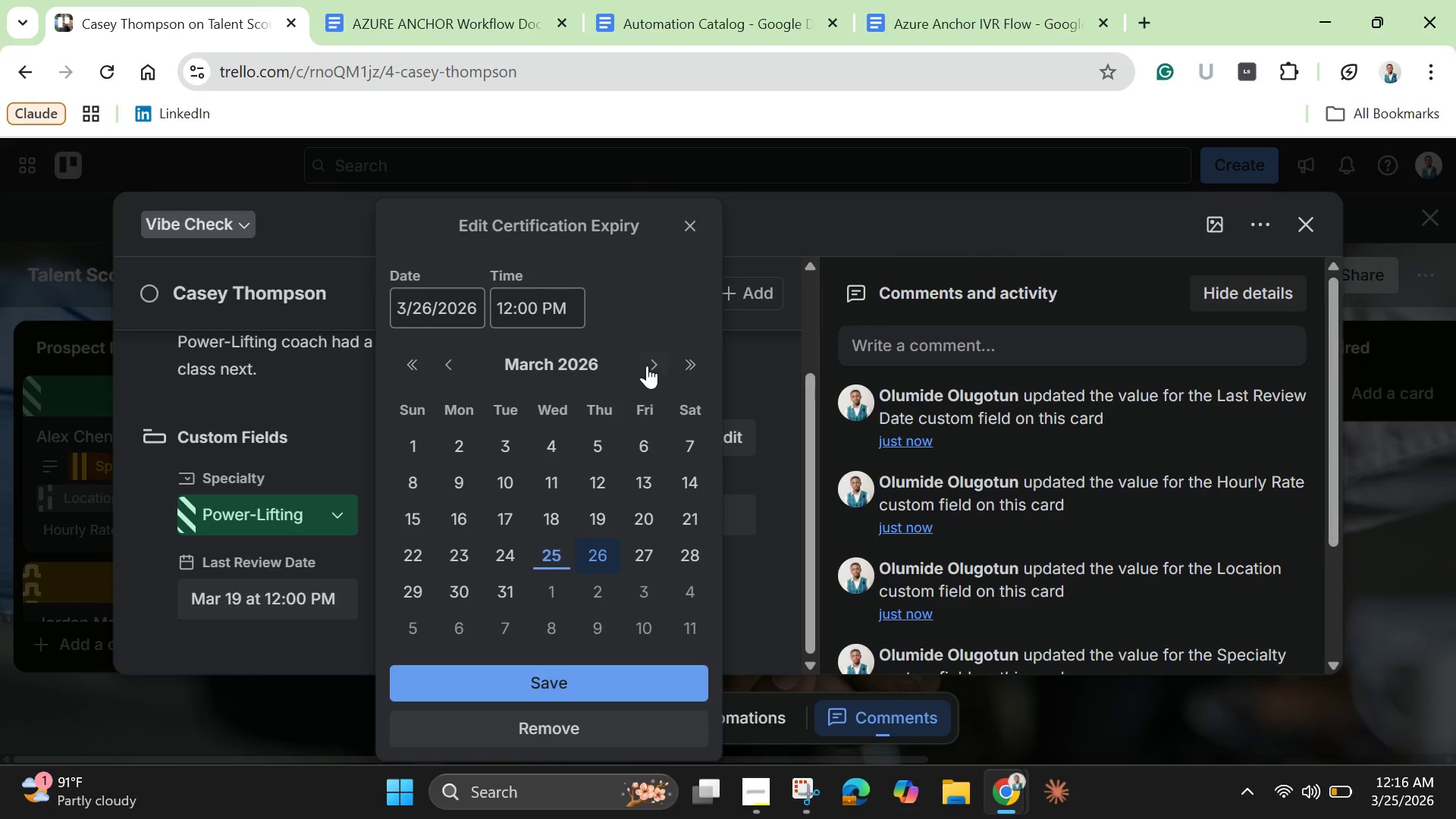 
left_click([648, 366])
 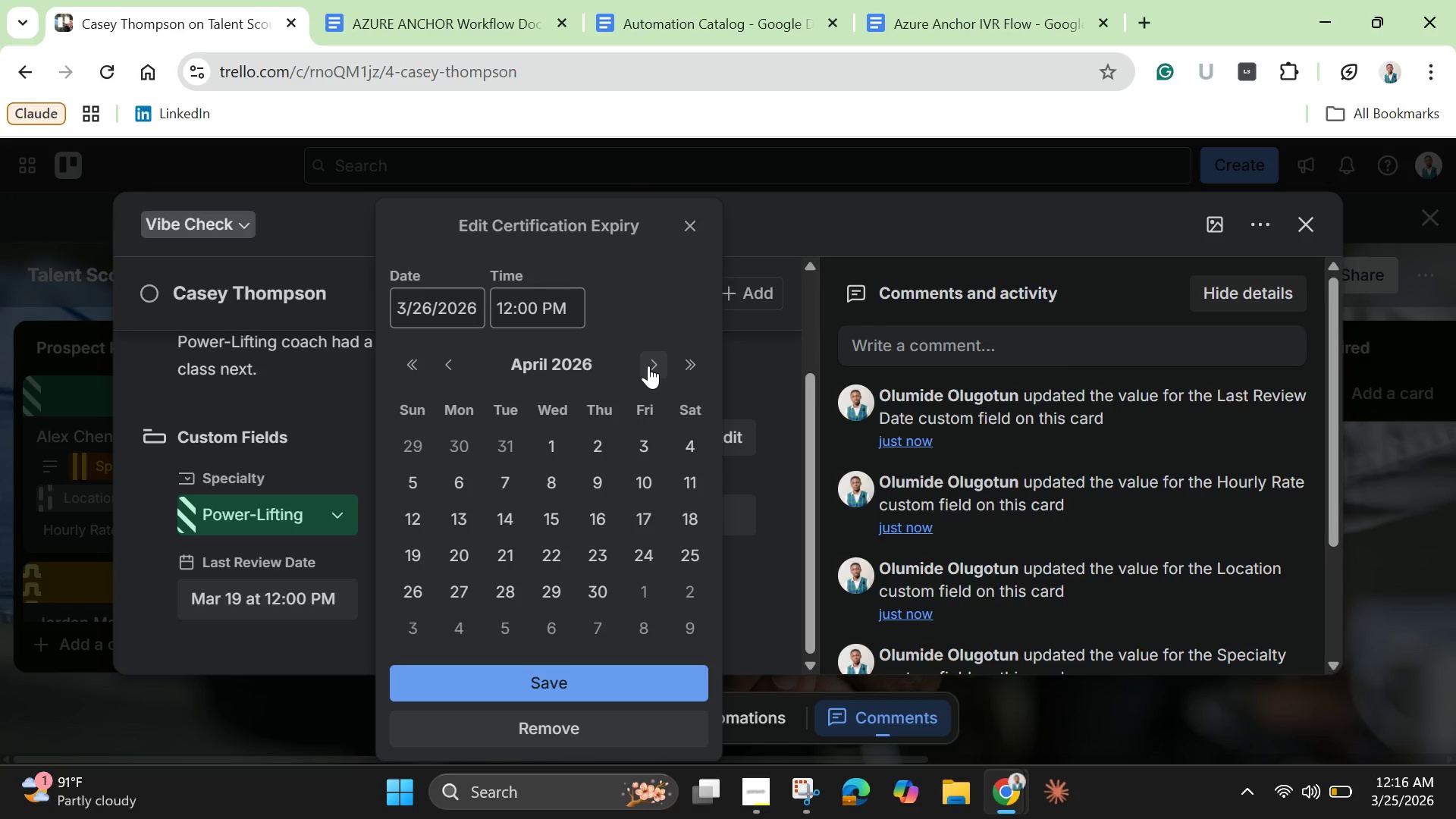 
left_click([648, 366])
 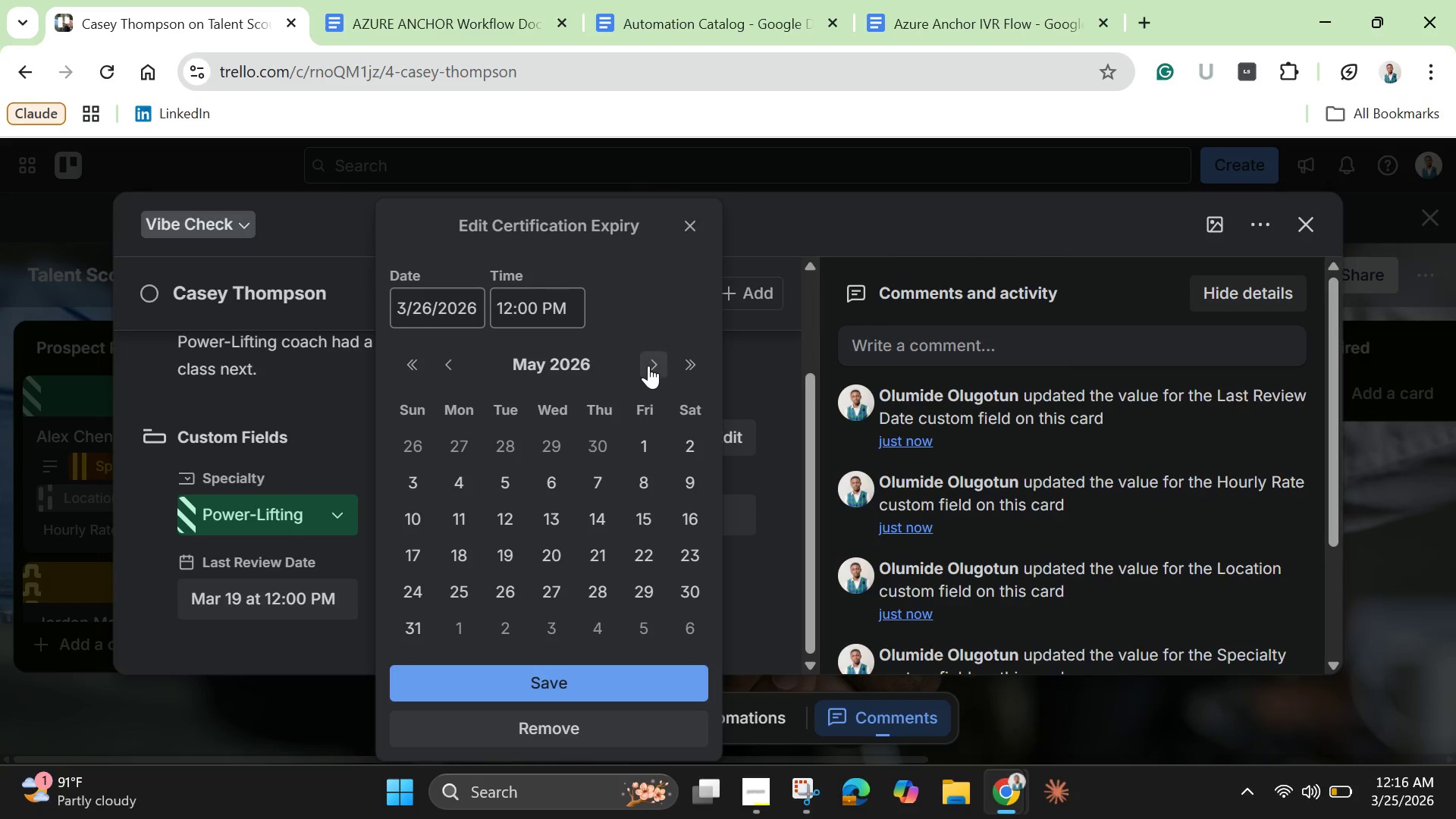 
left_click([648, 366])
 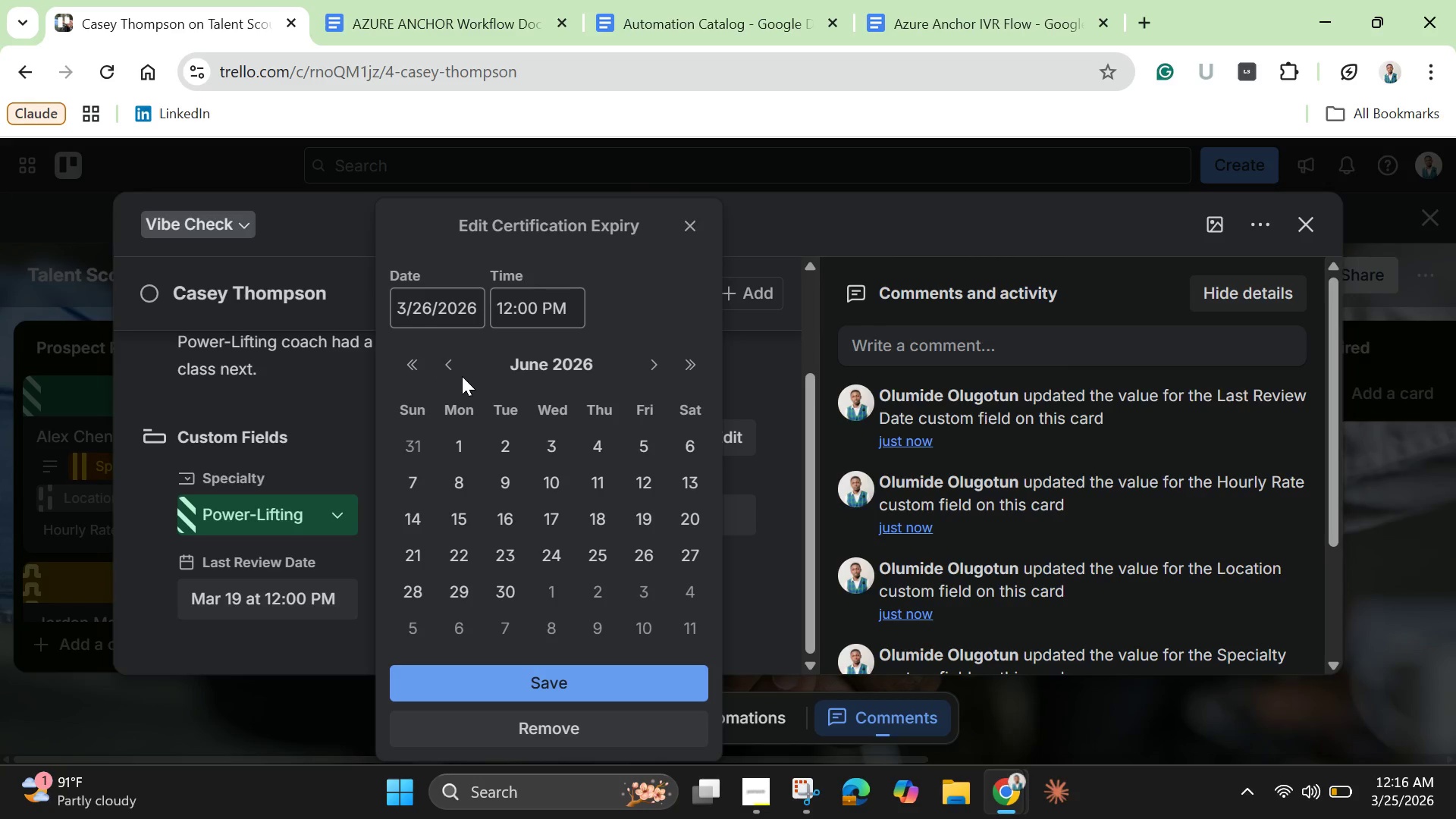 
left_click([450, 364])
 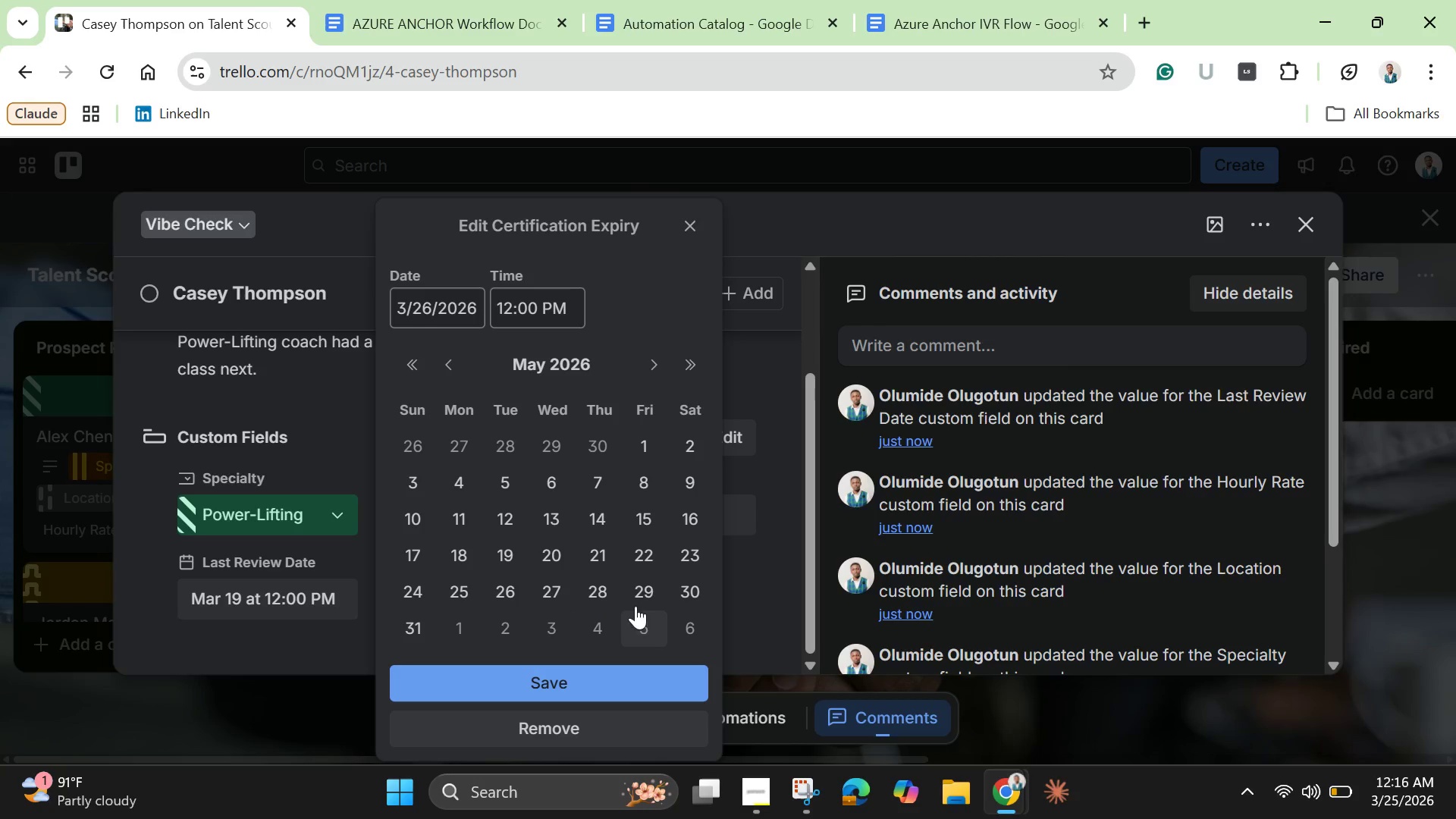 
left_click([668, 592])
 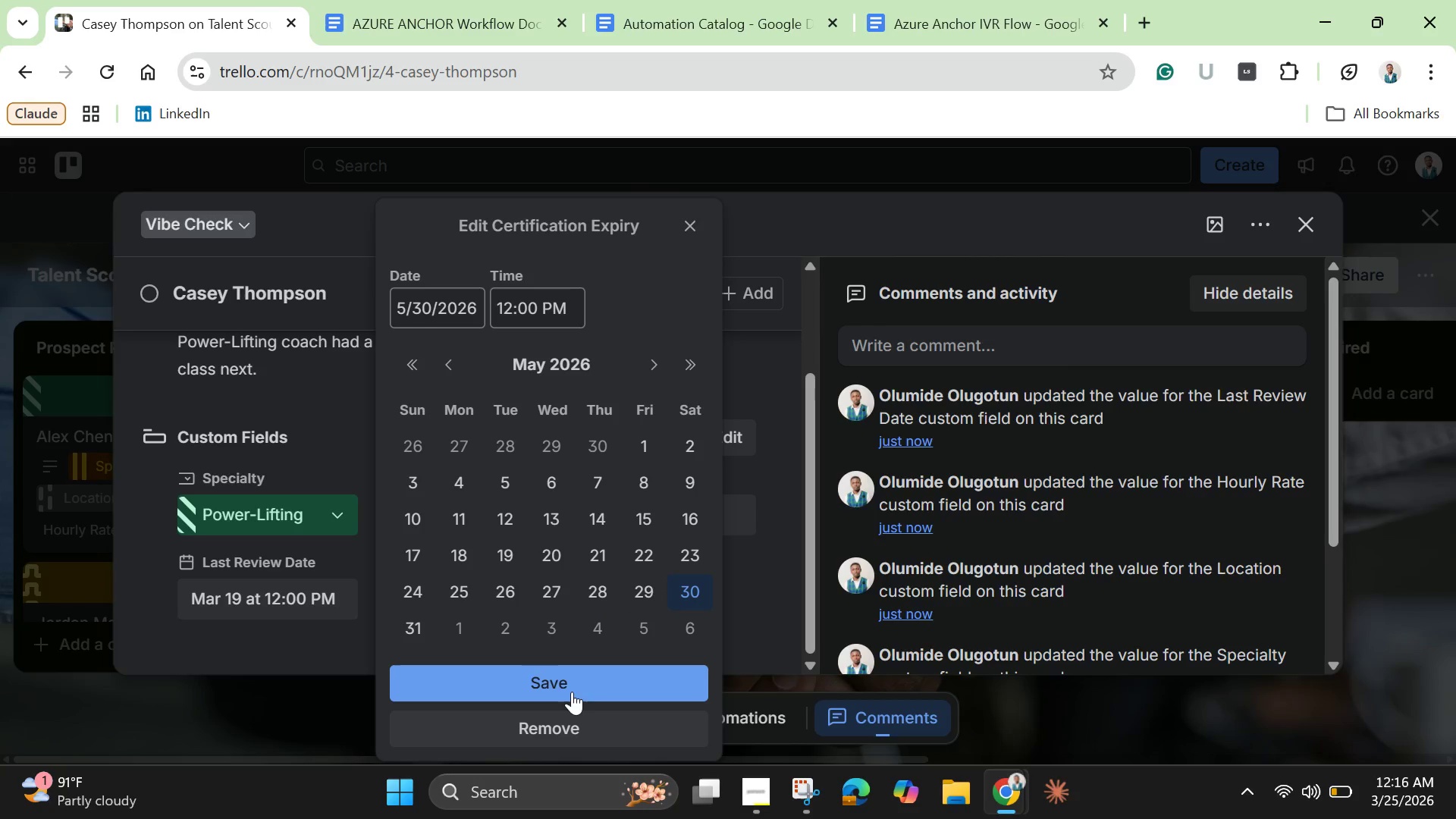 
left_click([571, 687])
 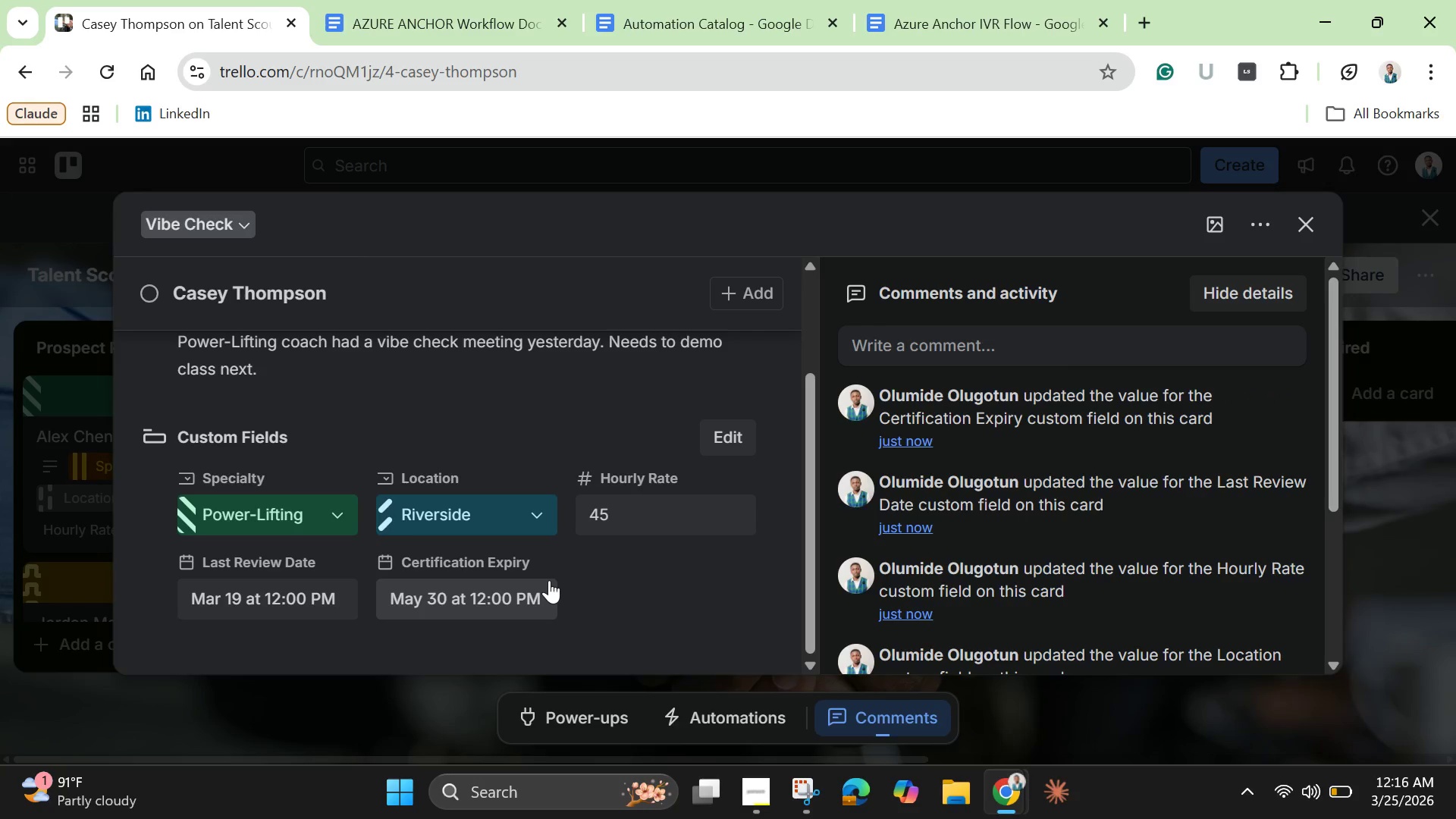 
scroll: coordinate [590, 570], scroll_direction: down, amount: 3.0
 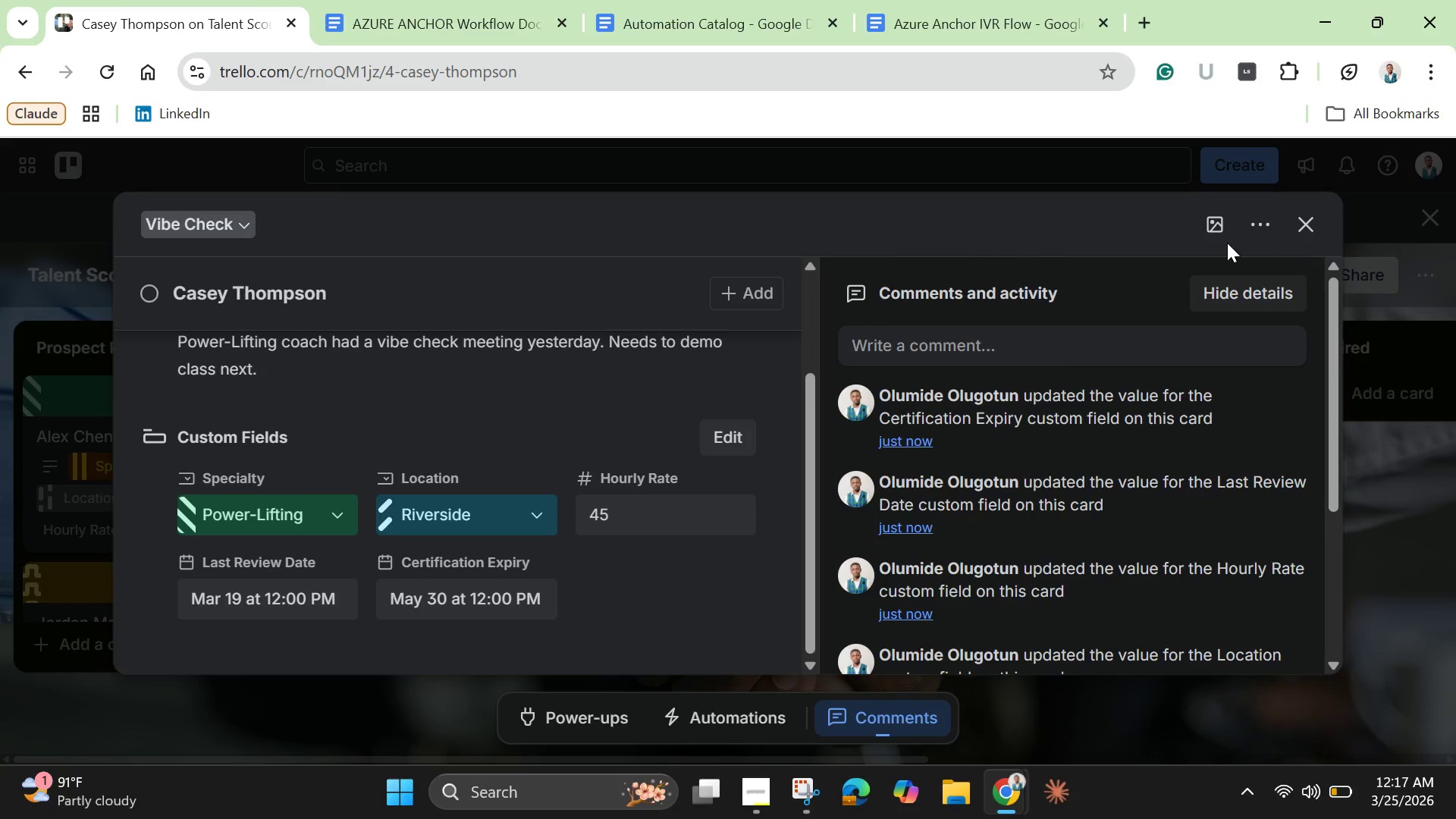 
left_click([1215, 225])
 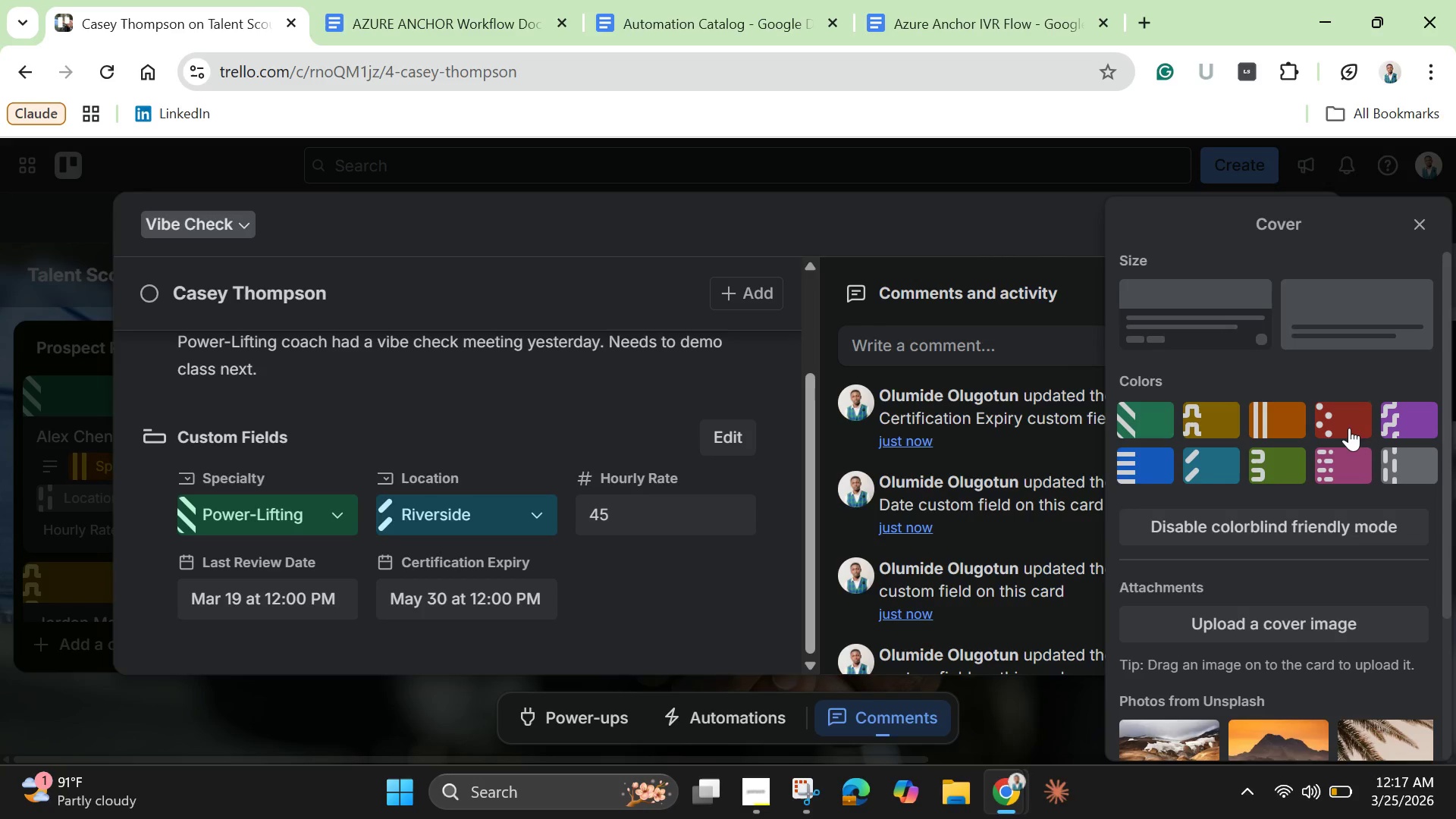 
left_click([1345, 425])
 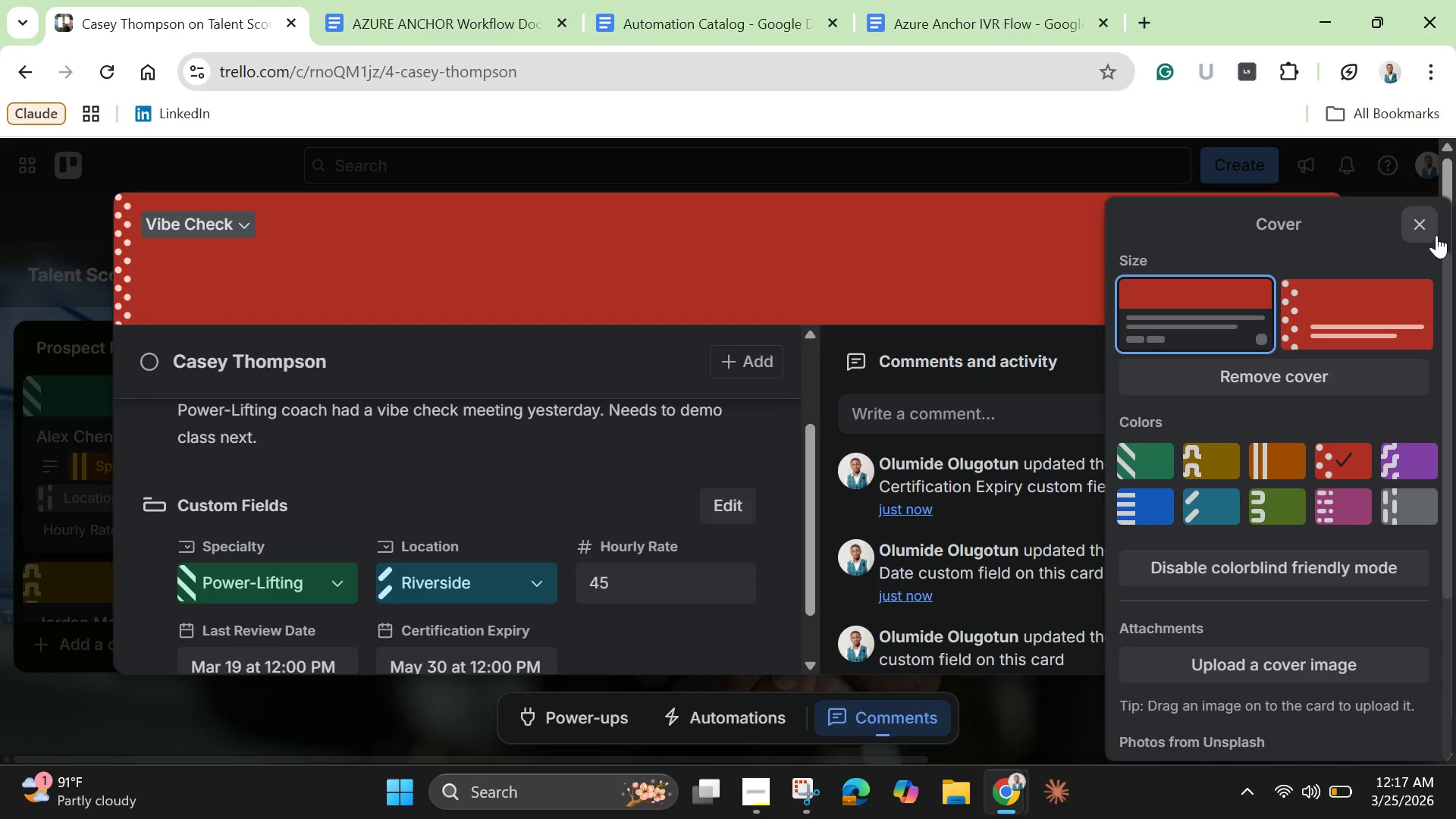 
left_click([1420, 224])
 